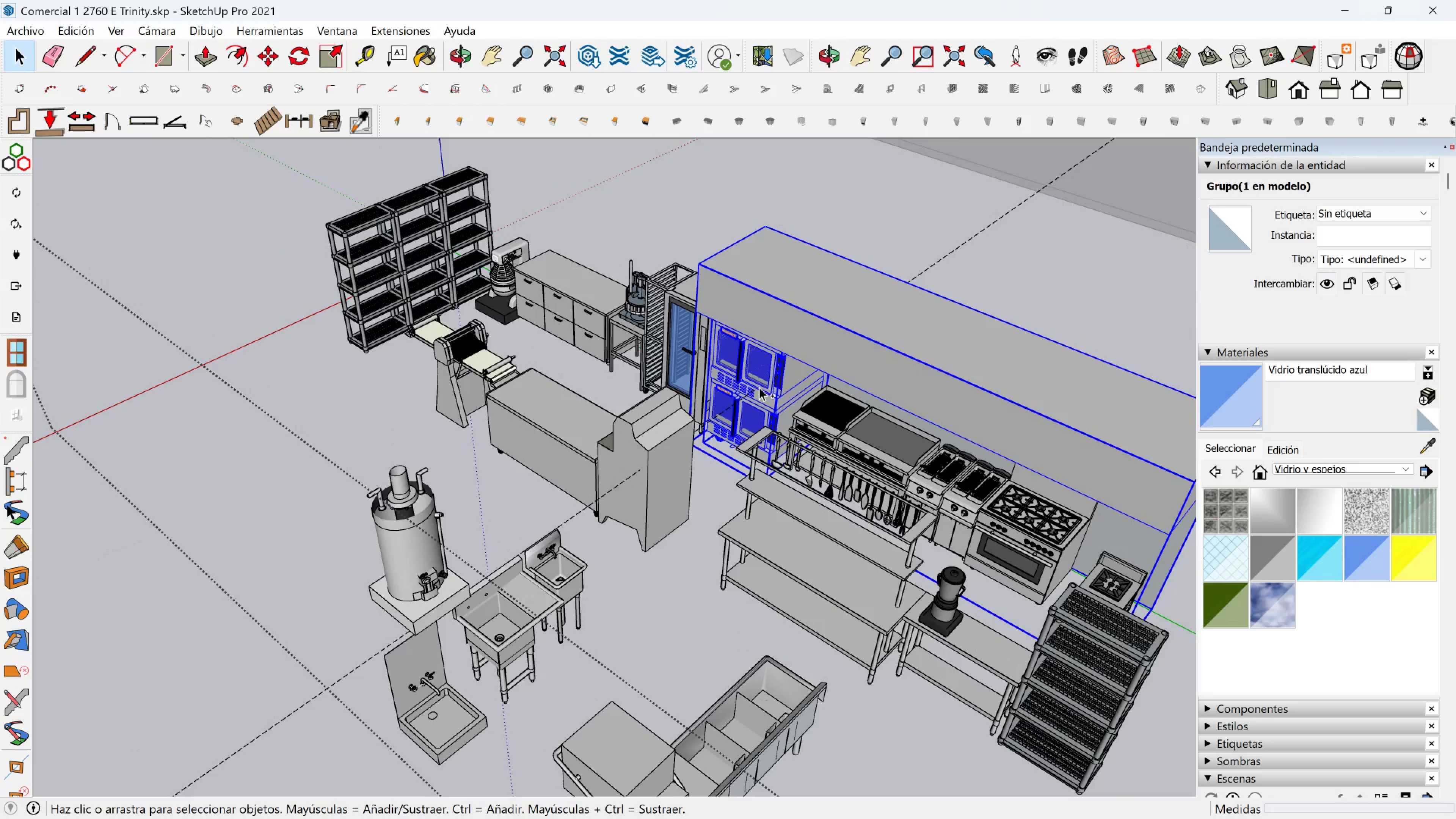 
key(Control+ControlLeft)
 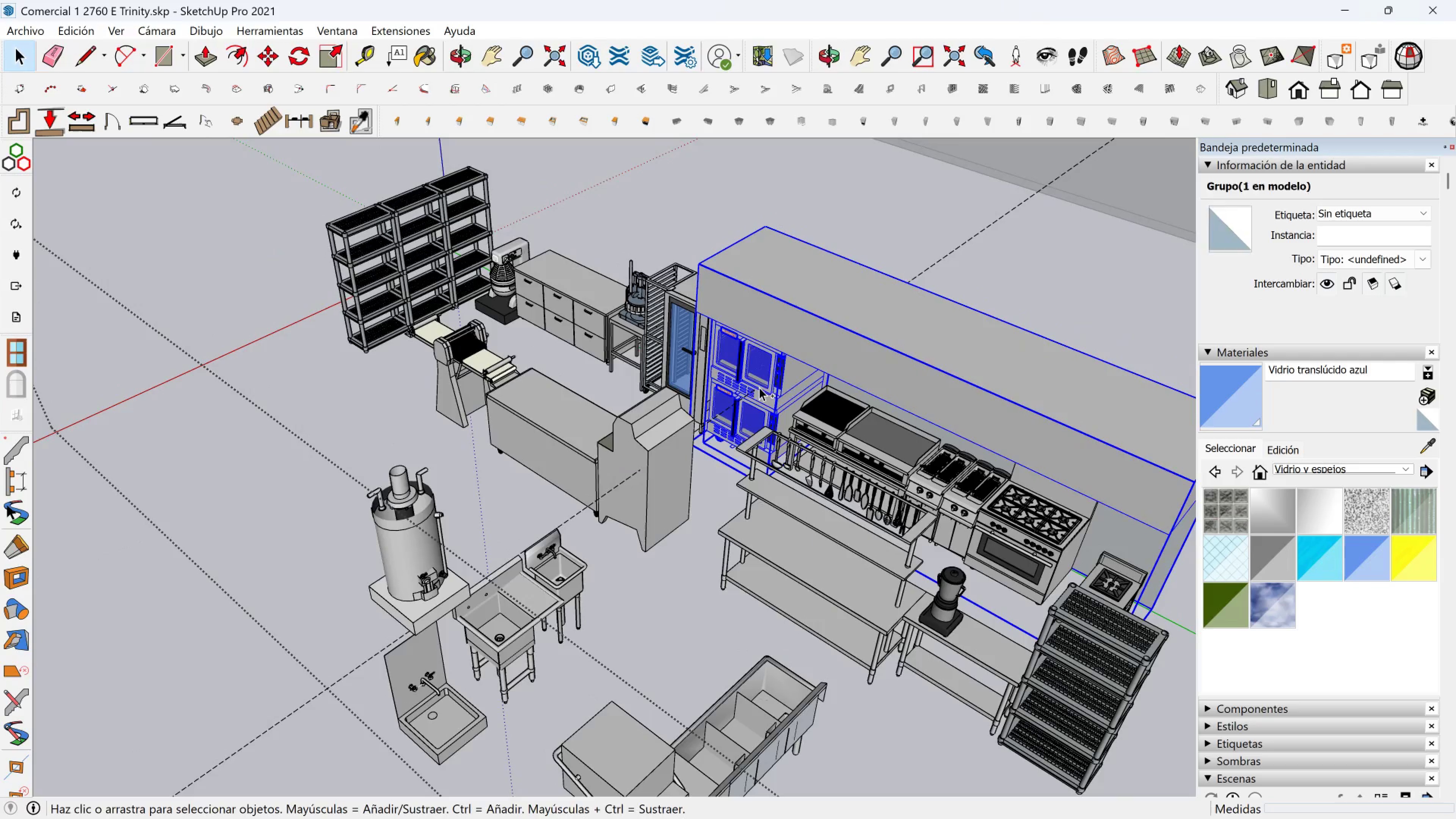 
key(Control+ControlLeft)
 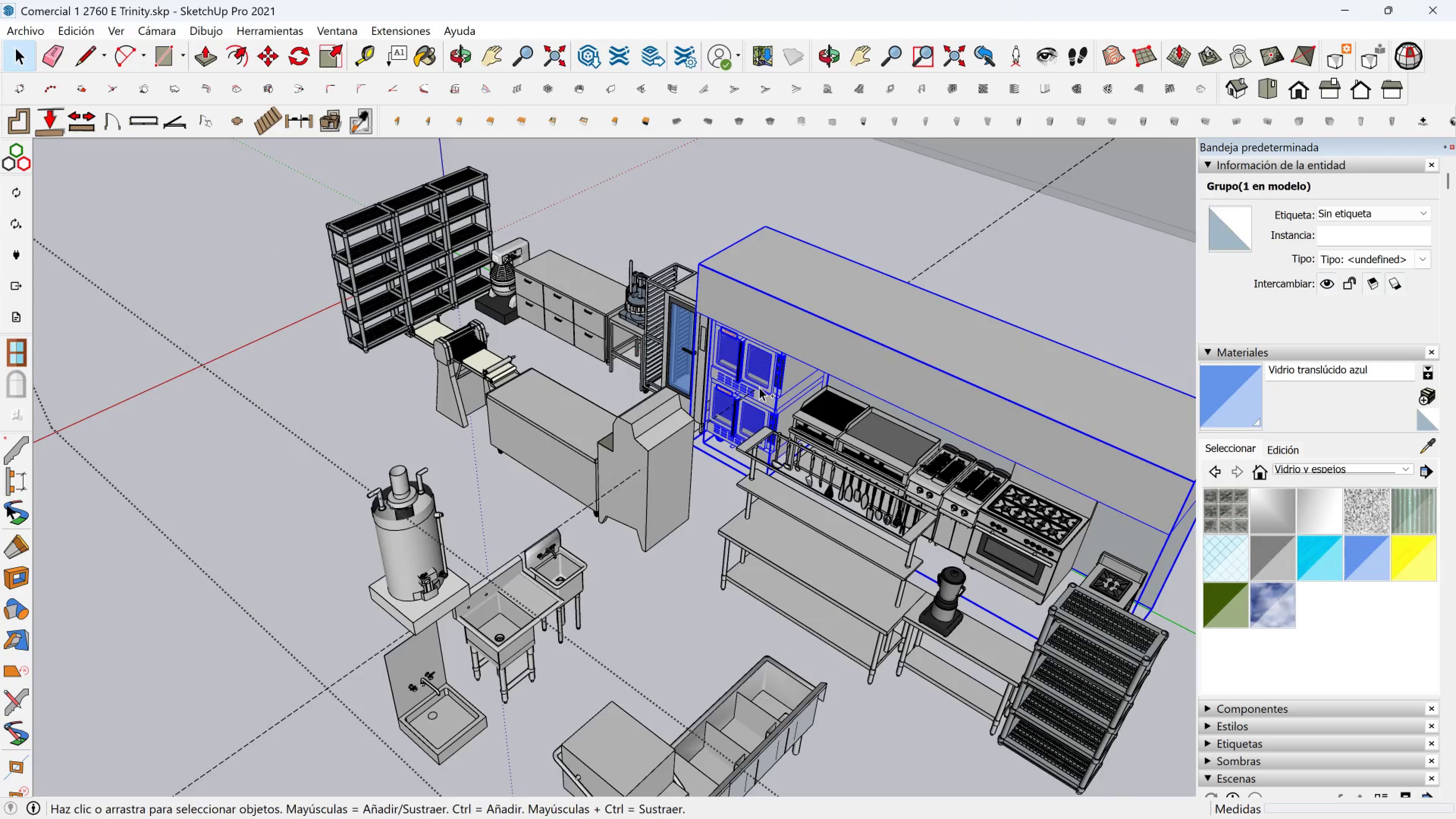 
key(Control+ControlLeft)
 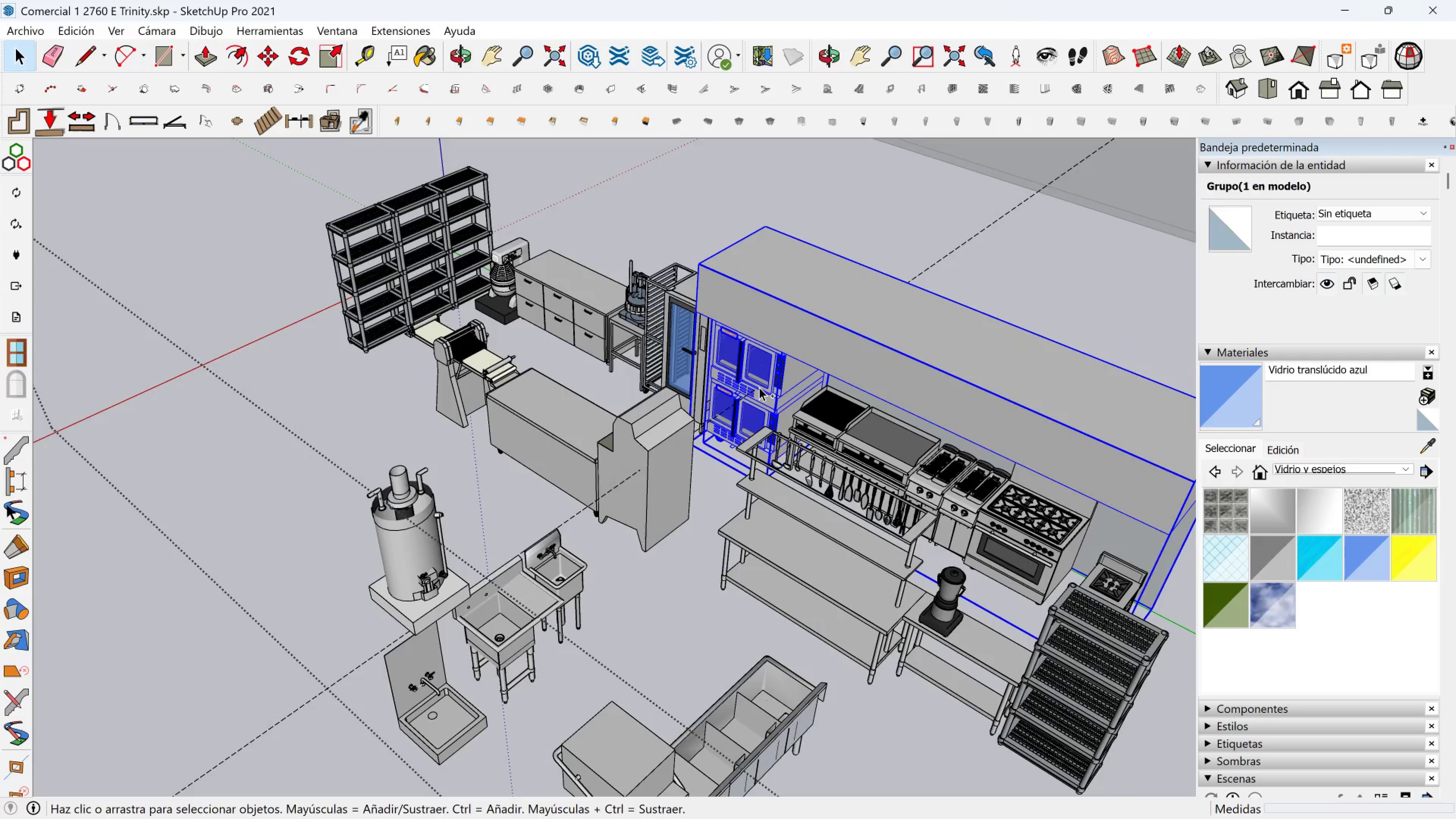 
key(Control+ControlLeft)
 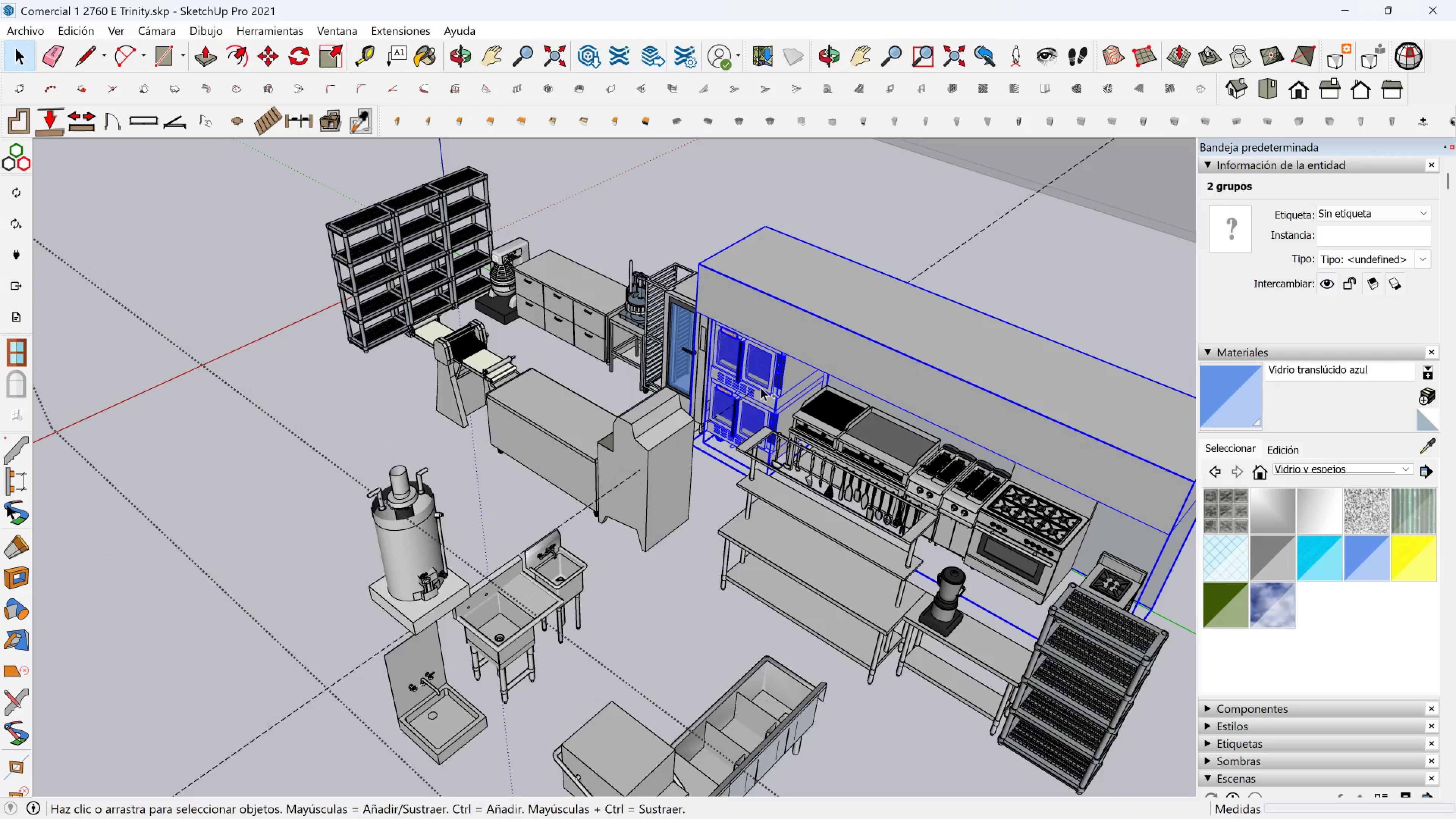 
key(Control+ControlLeft)
 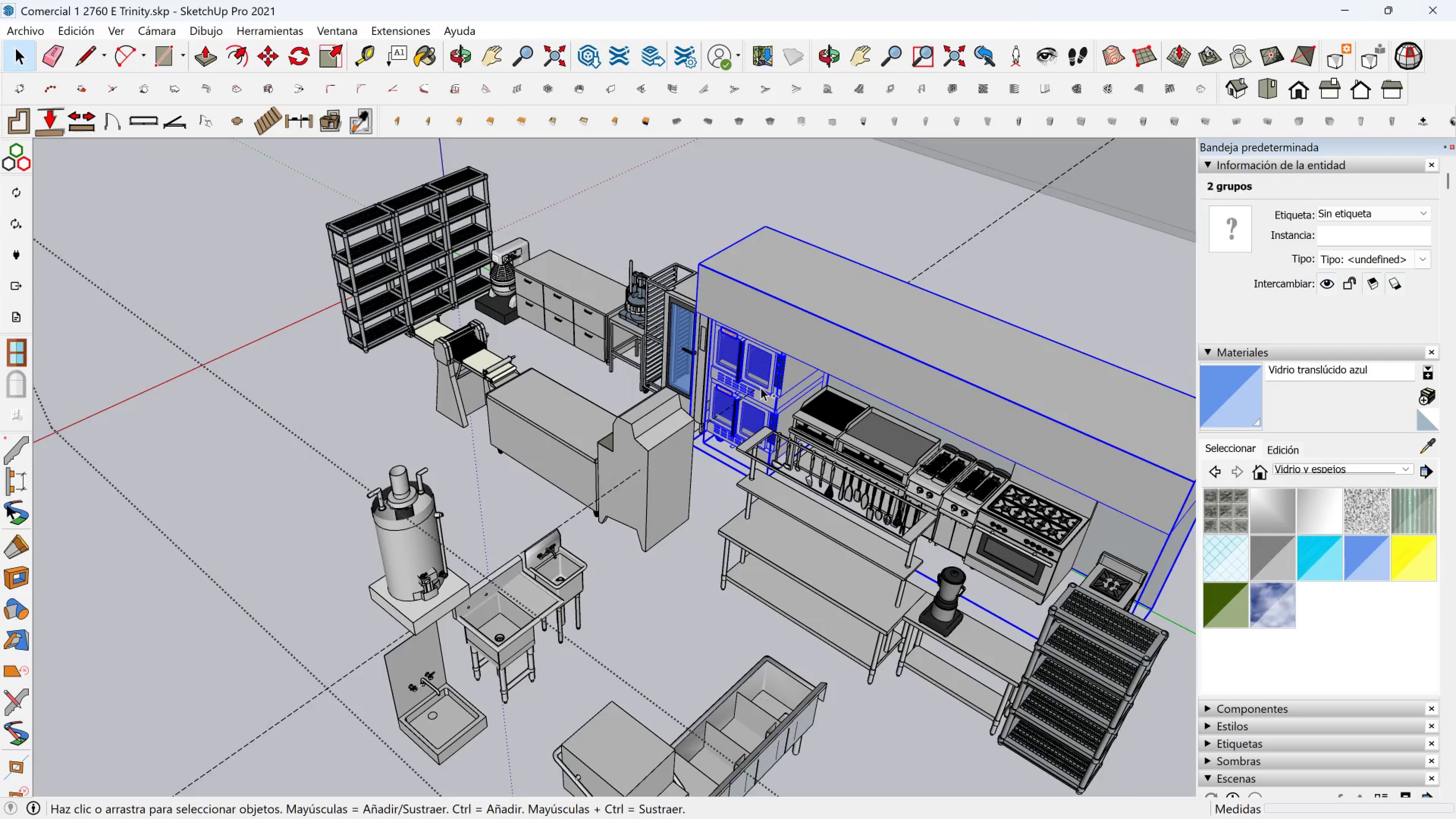 
key(Control+ControlLeft)
 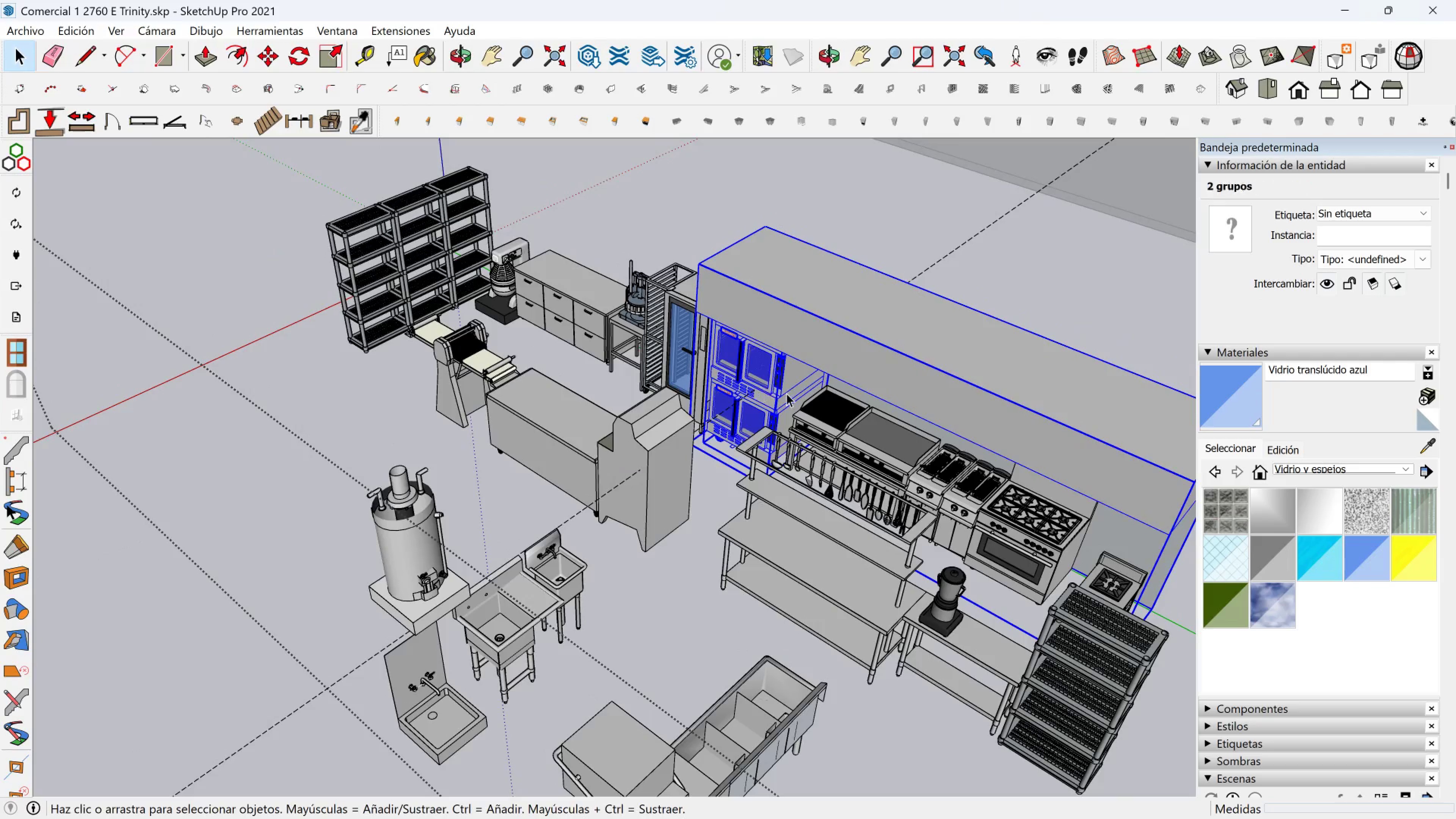 
key(Control+ControlLeft)
 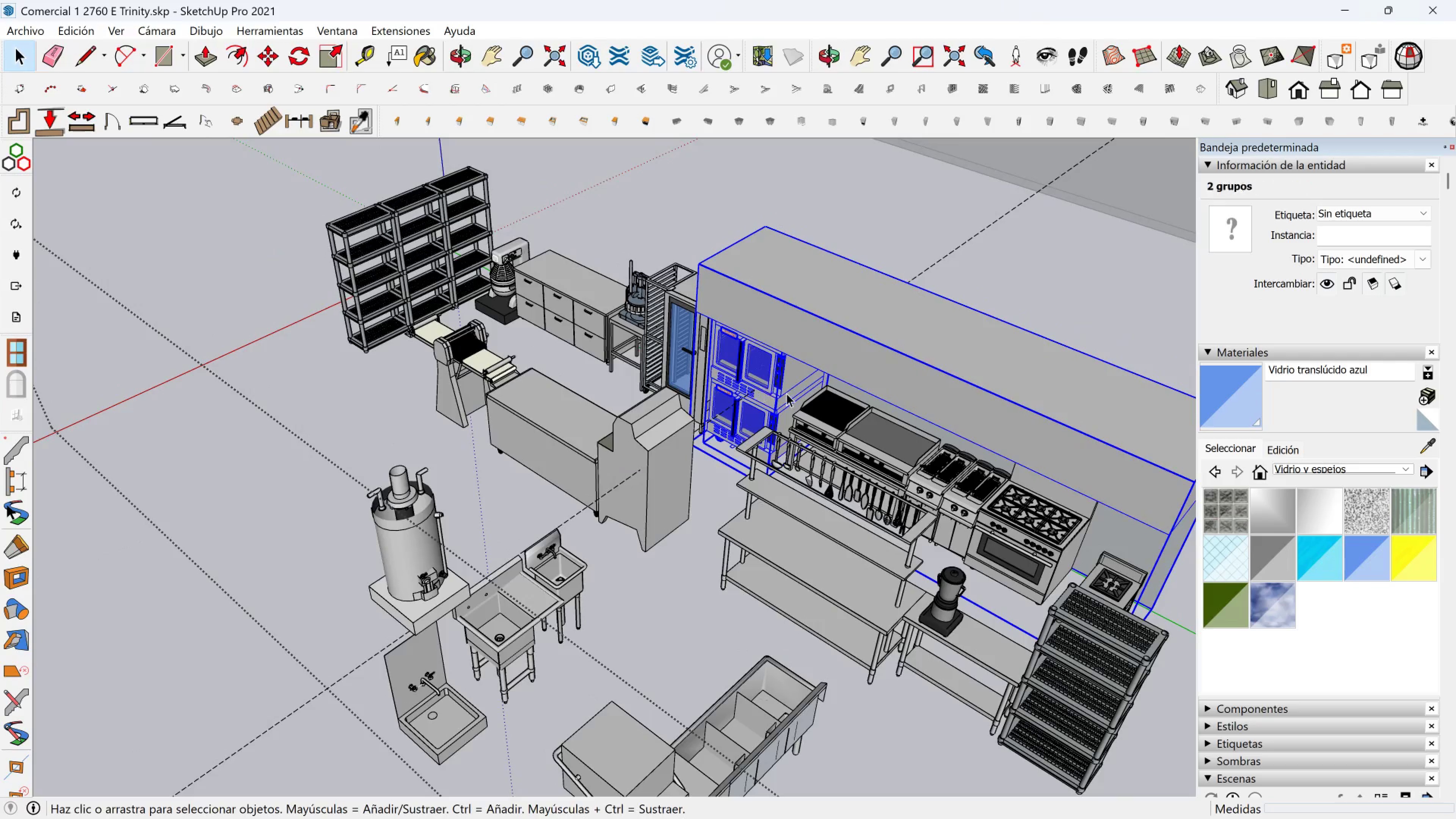 
key(Control+ControlLeft)
 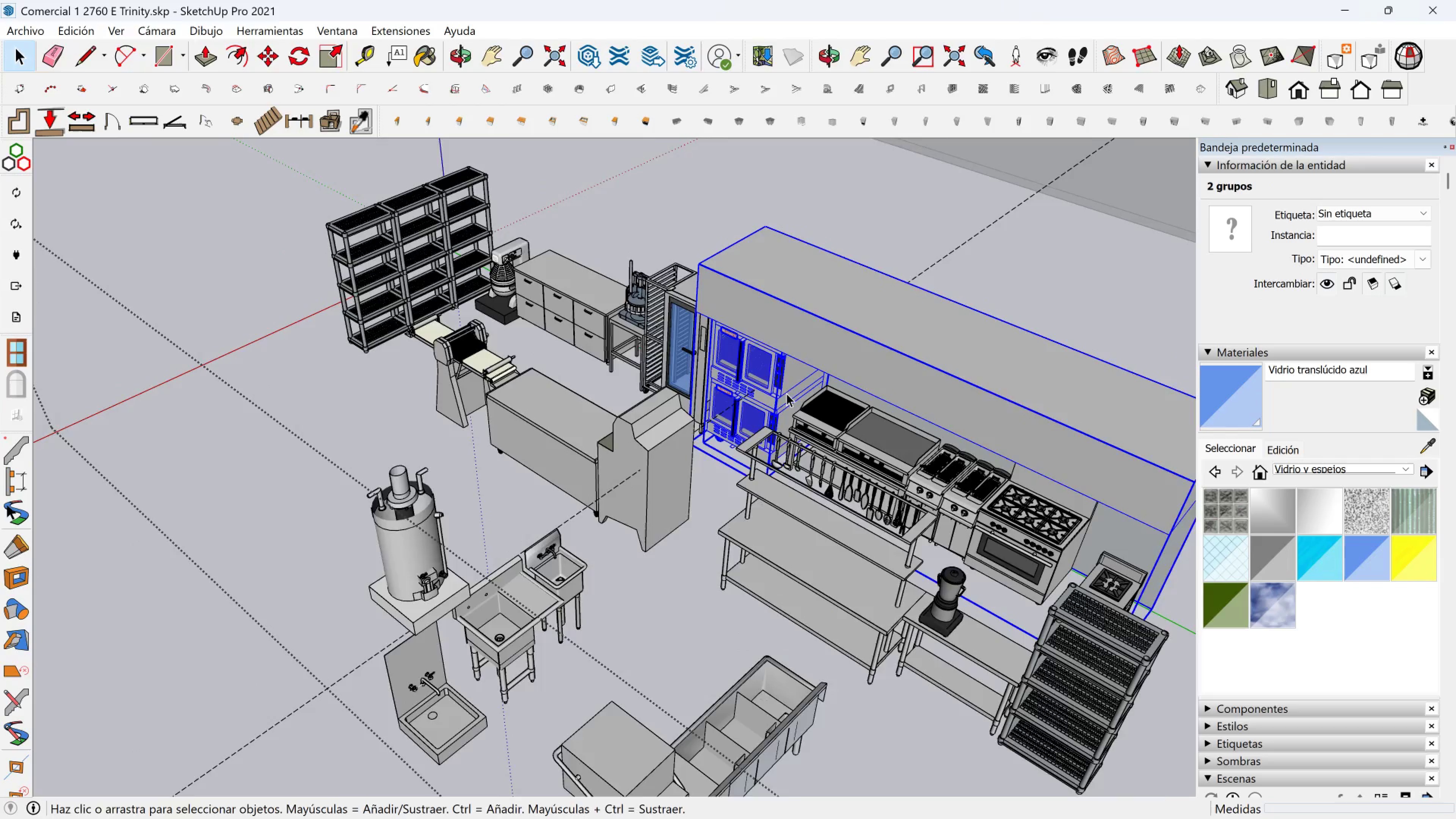 
key(Control+ControlLeft)
 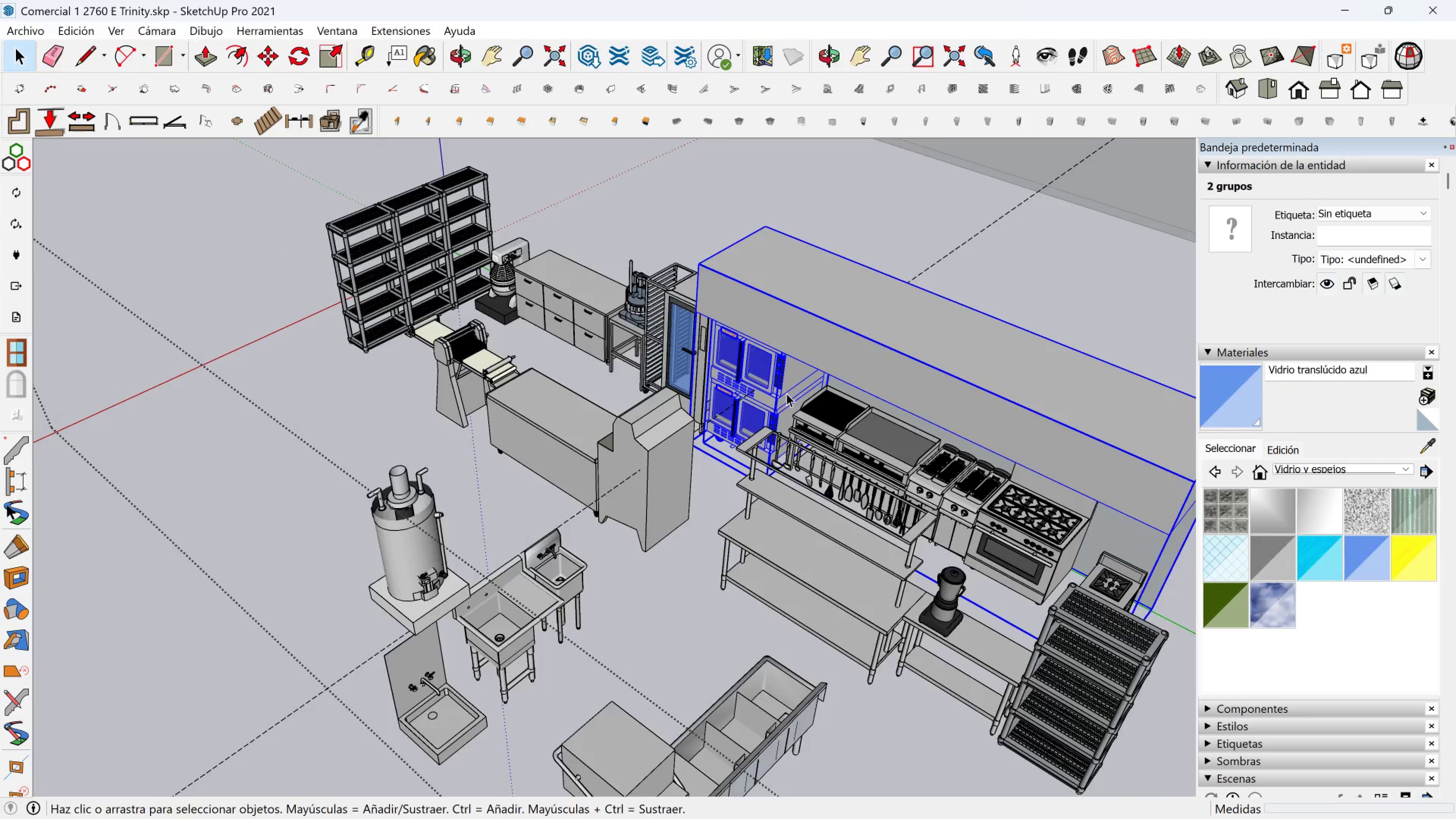 
scroll: coordinate [786, 393], scroll_direction: up, amount: 8.0
 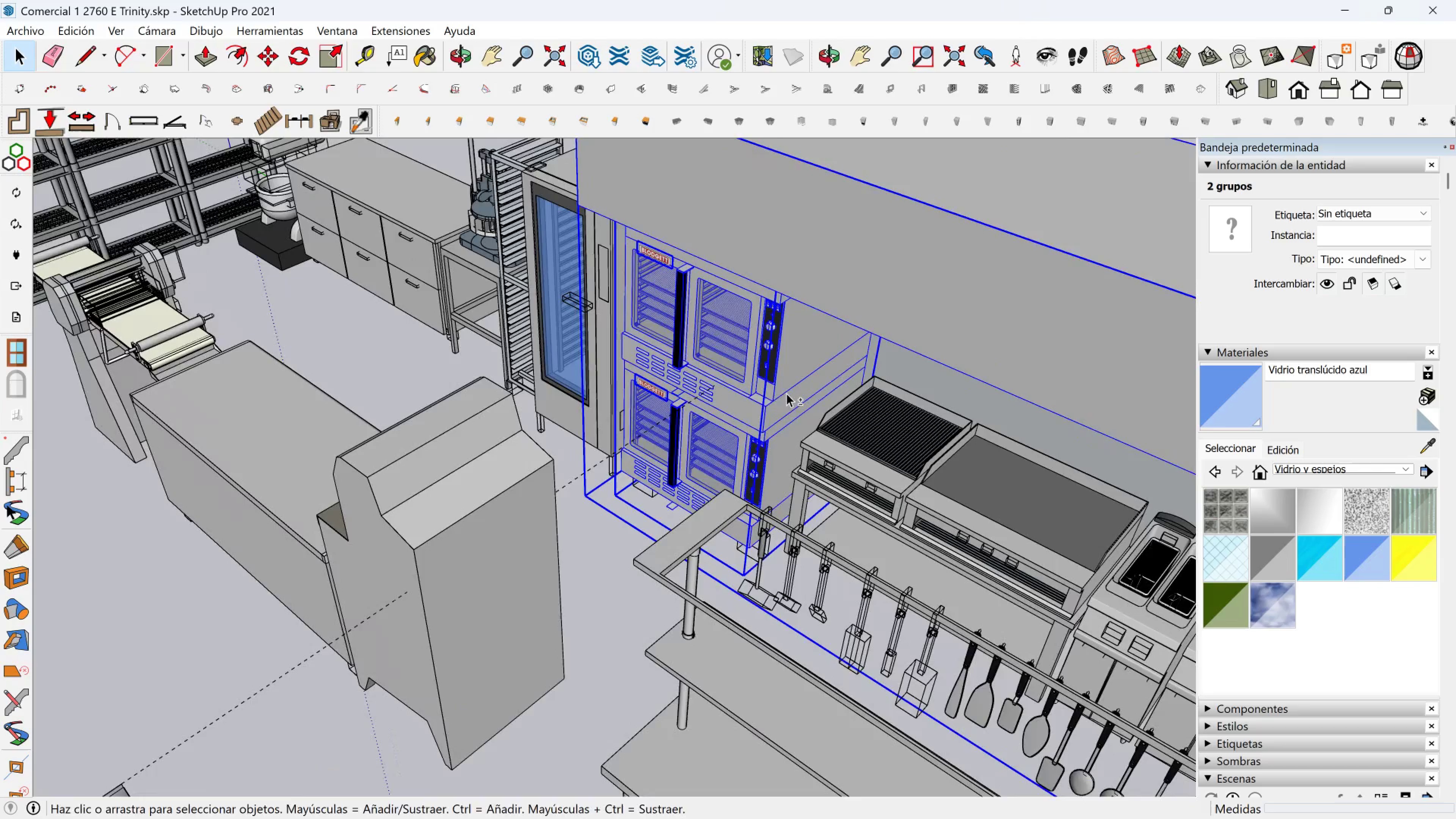 
hold_key(key=ShiftLeft, duration=0.41)
 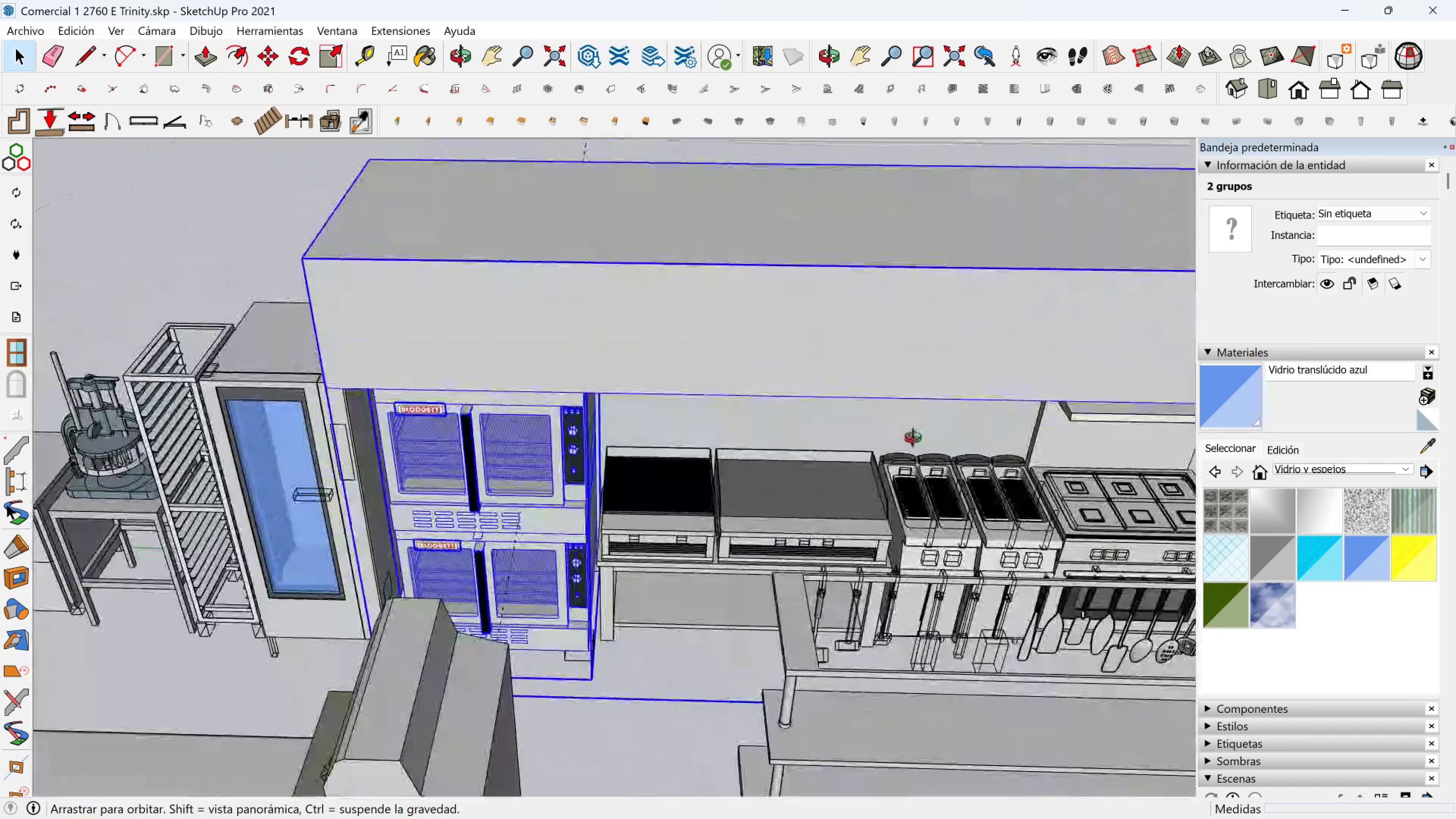 
hold_key(key=ControlLeft, duration=1.5)
left_click([666, 515])
 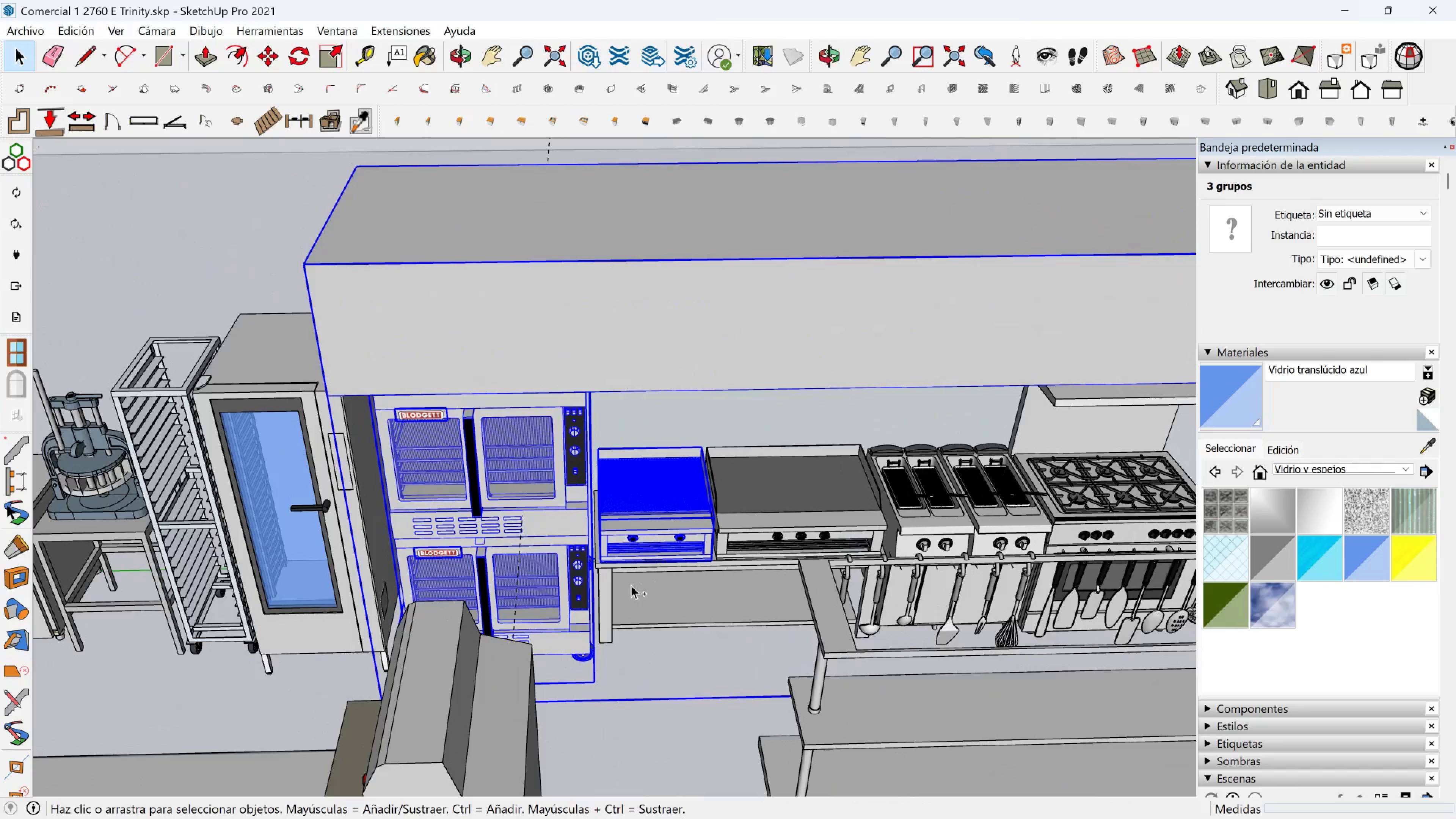 
hold_key(key=ControlLeft, duration=1.53)
left_click([607, 595])
 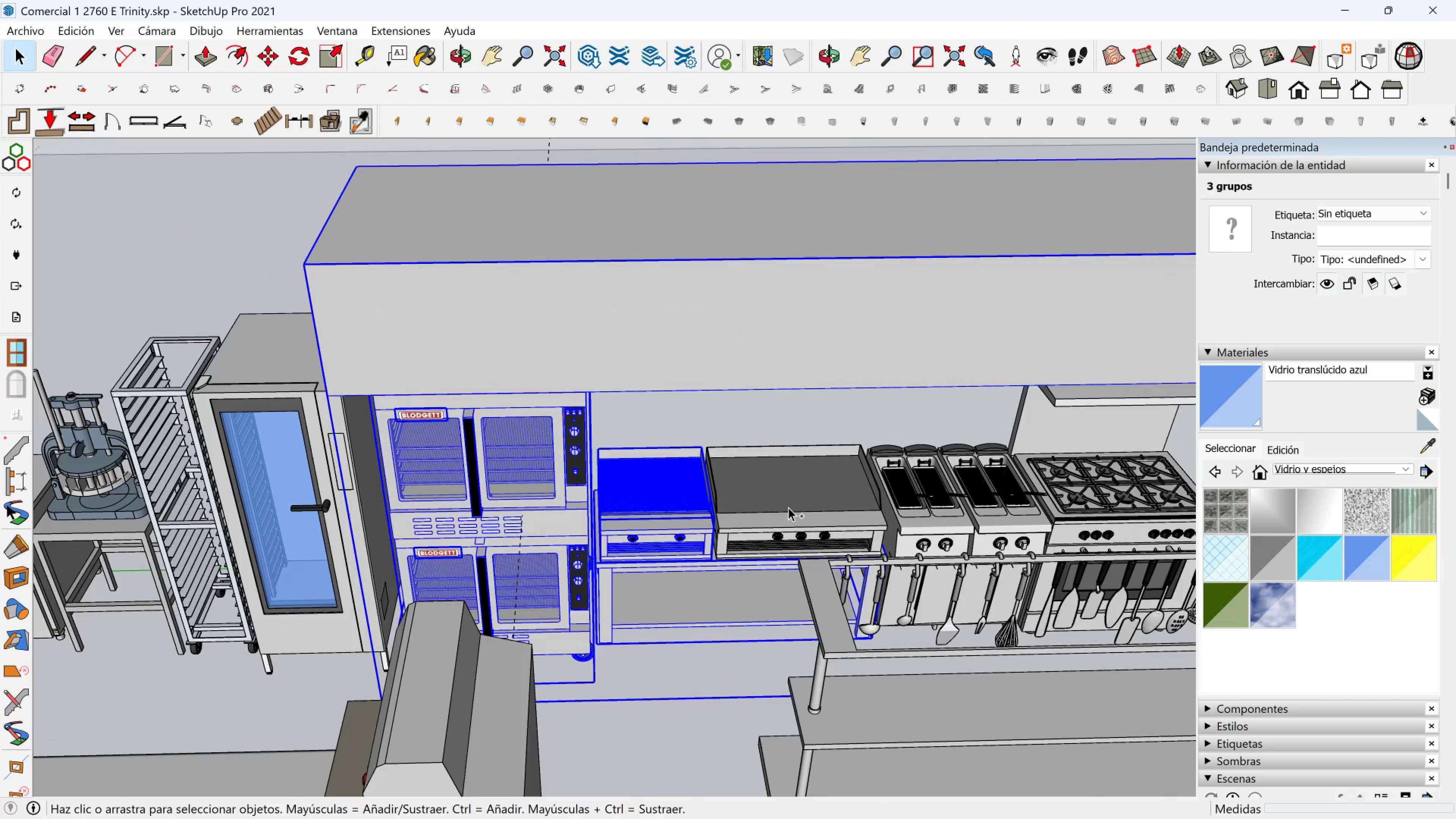 
left_click([788, 507])
 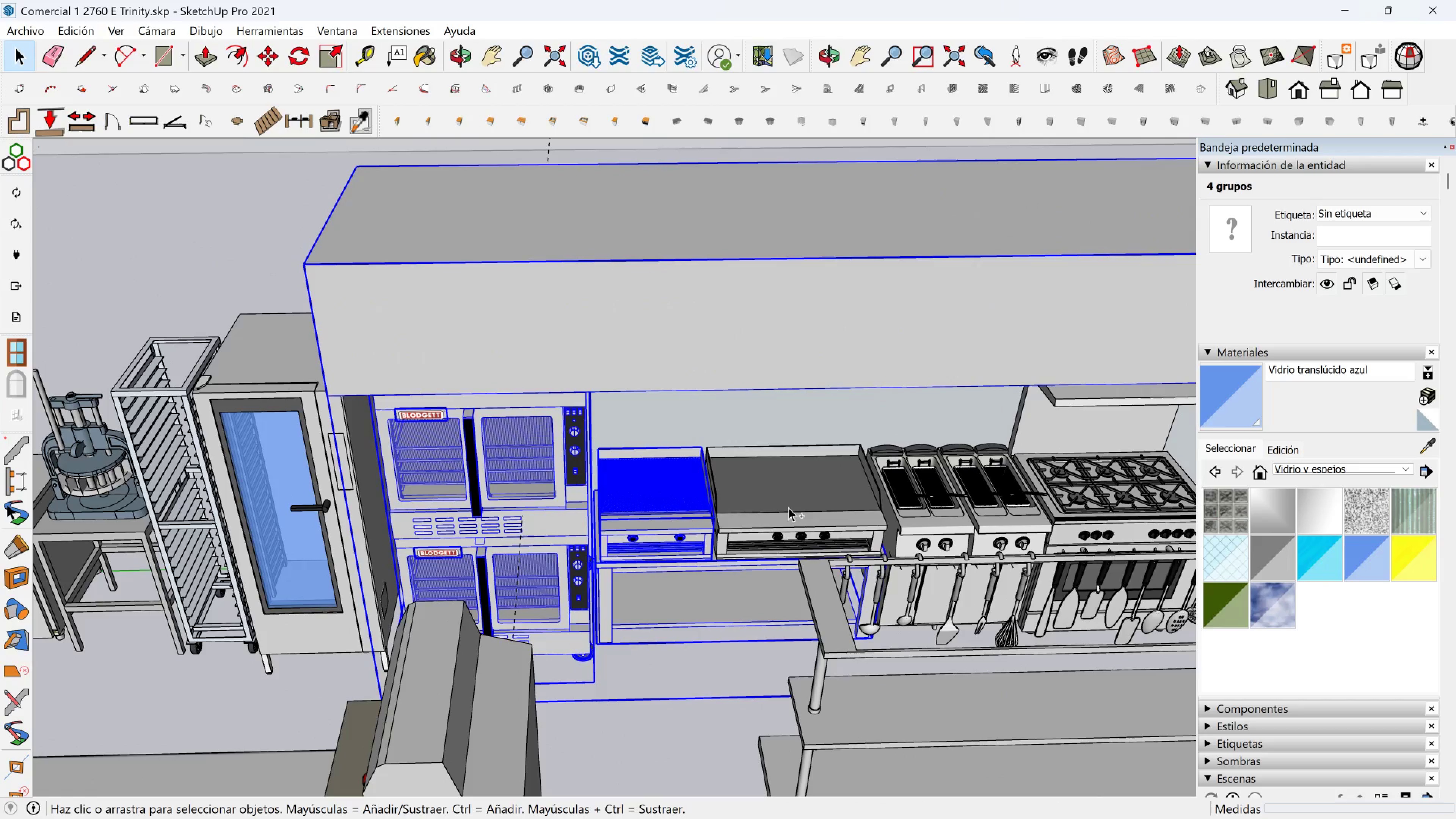 
hold_key(key=ControlLeft, duration=0.35)
 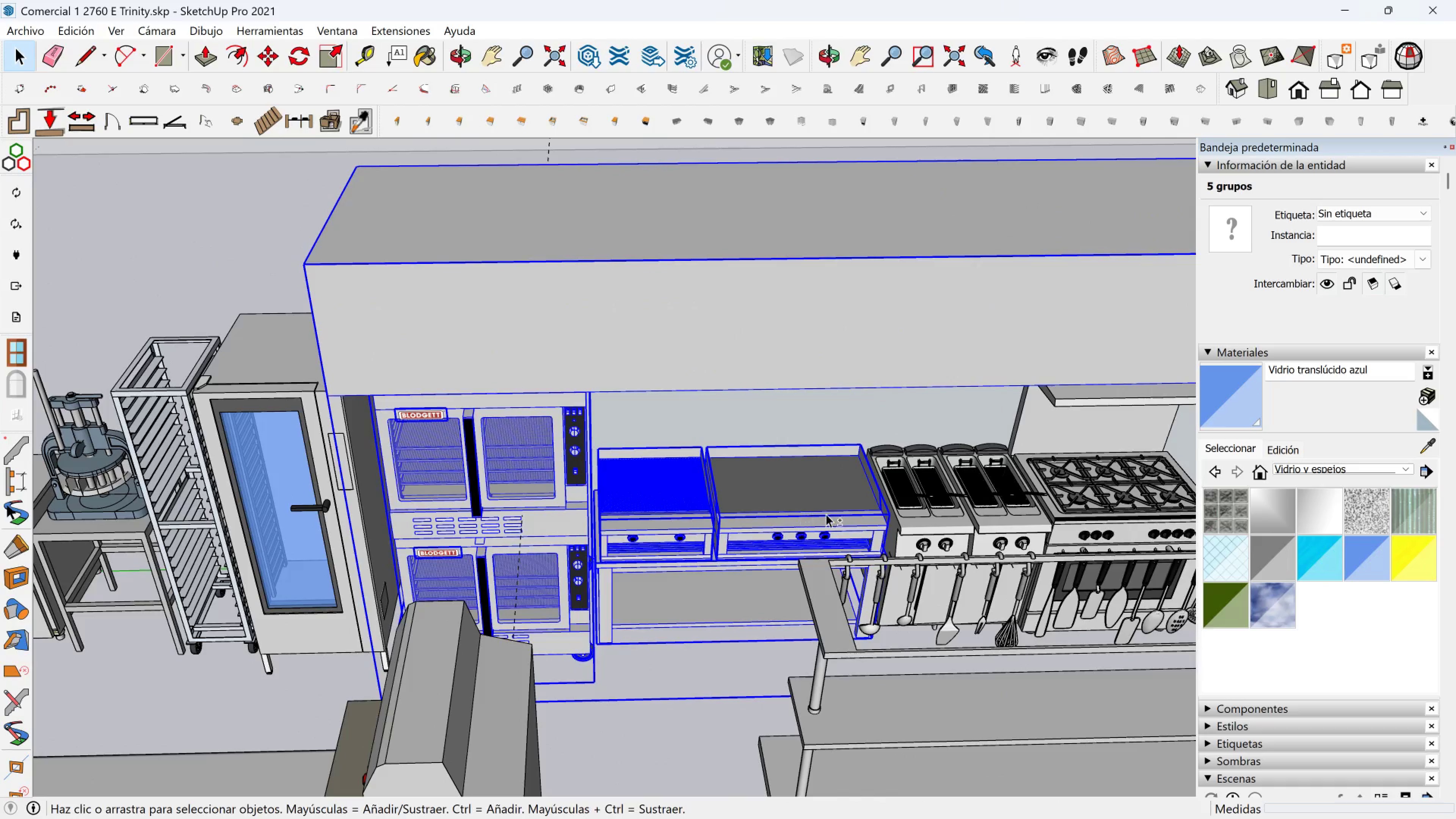 
hold_key(key=ShiftLeft, duration=0.77)
 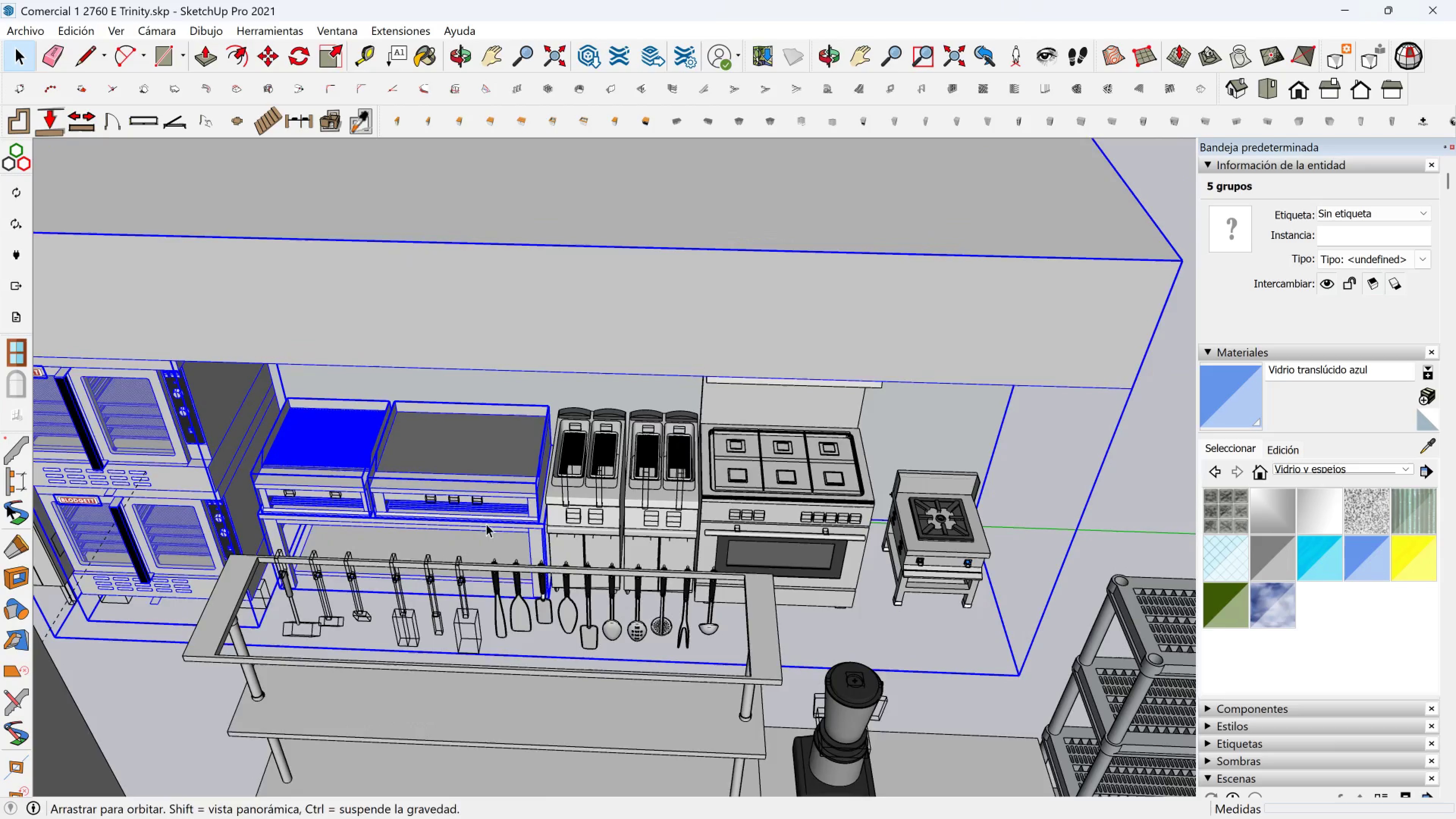 
hold_key(key=ControlLeft, duration=1.53)
left_click([576, 497])
 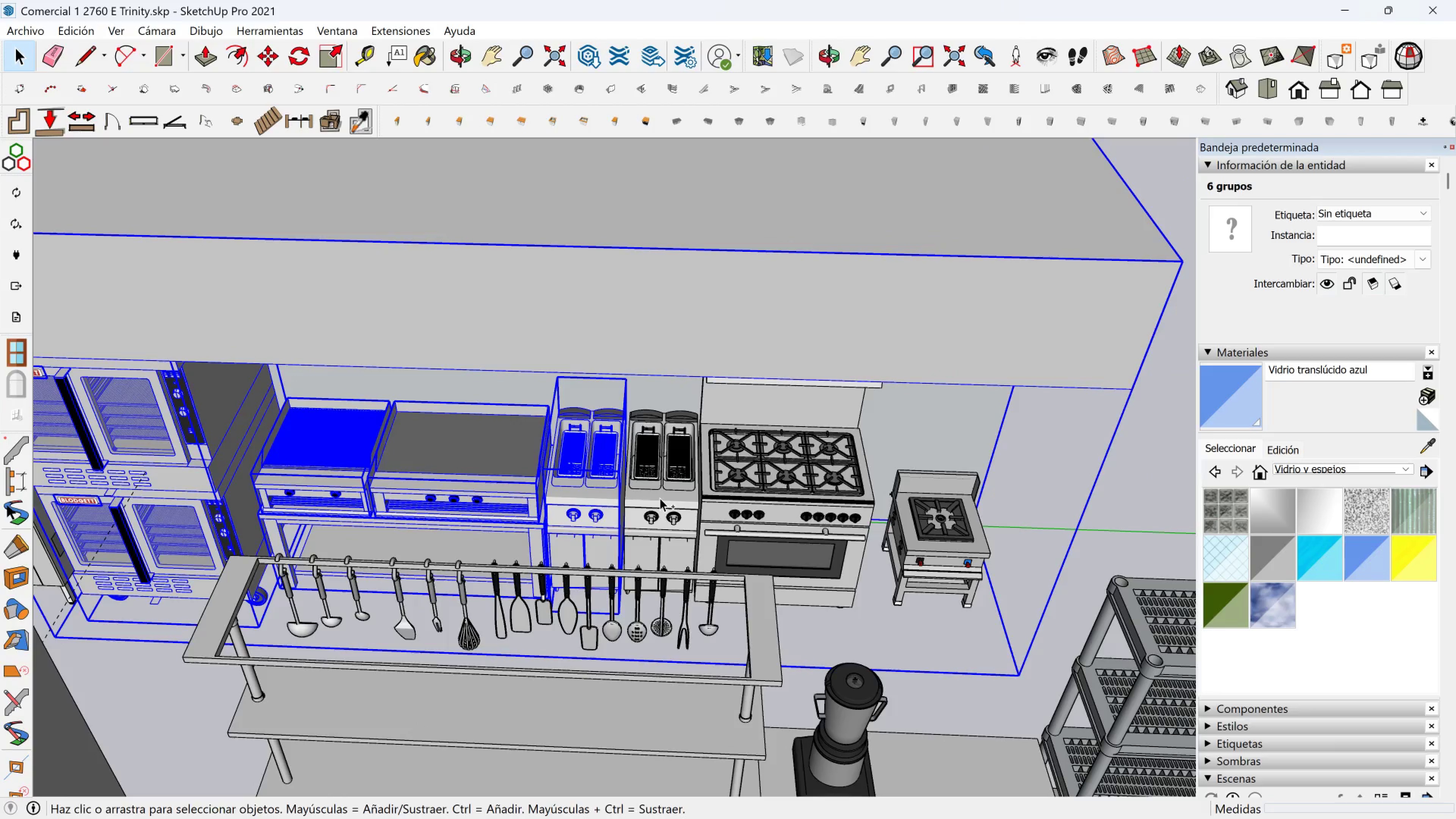 
left_click([660, 498])
 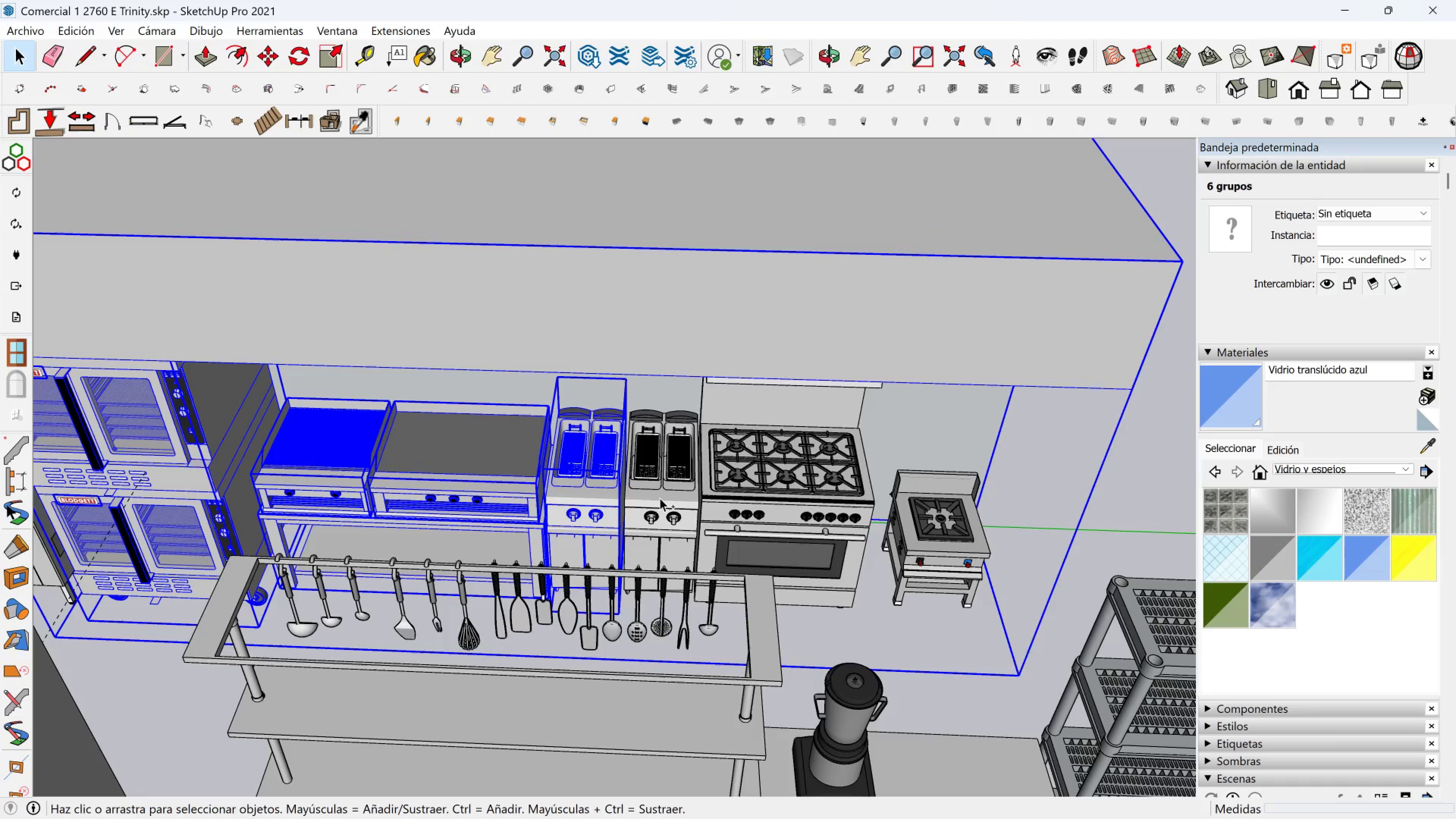 
hold_key(key=ControlLeft, duration=2.2)
 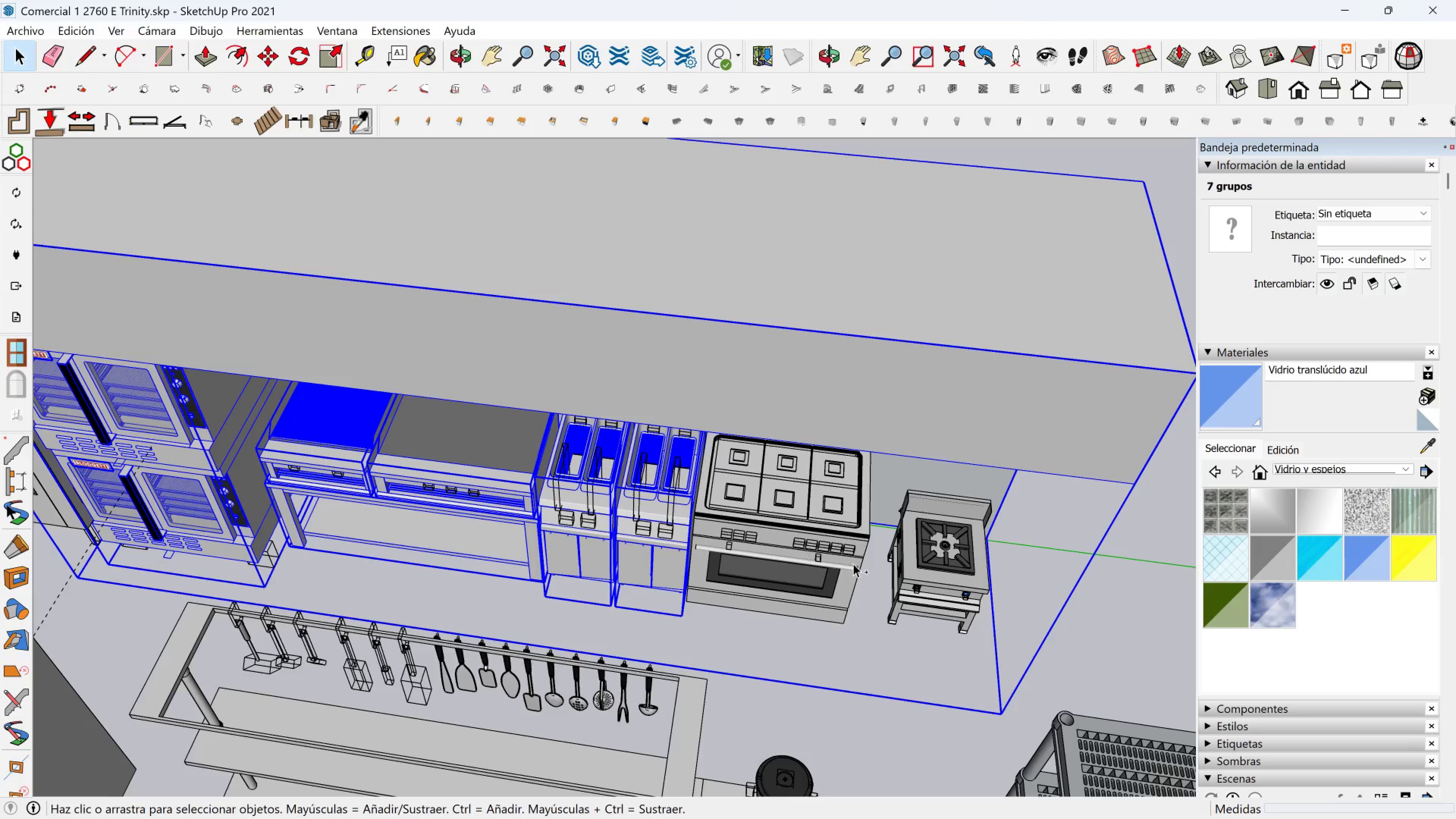 
hold_key(key=ControlLeft, duration=0.49)
left_click([797, 541])
 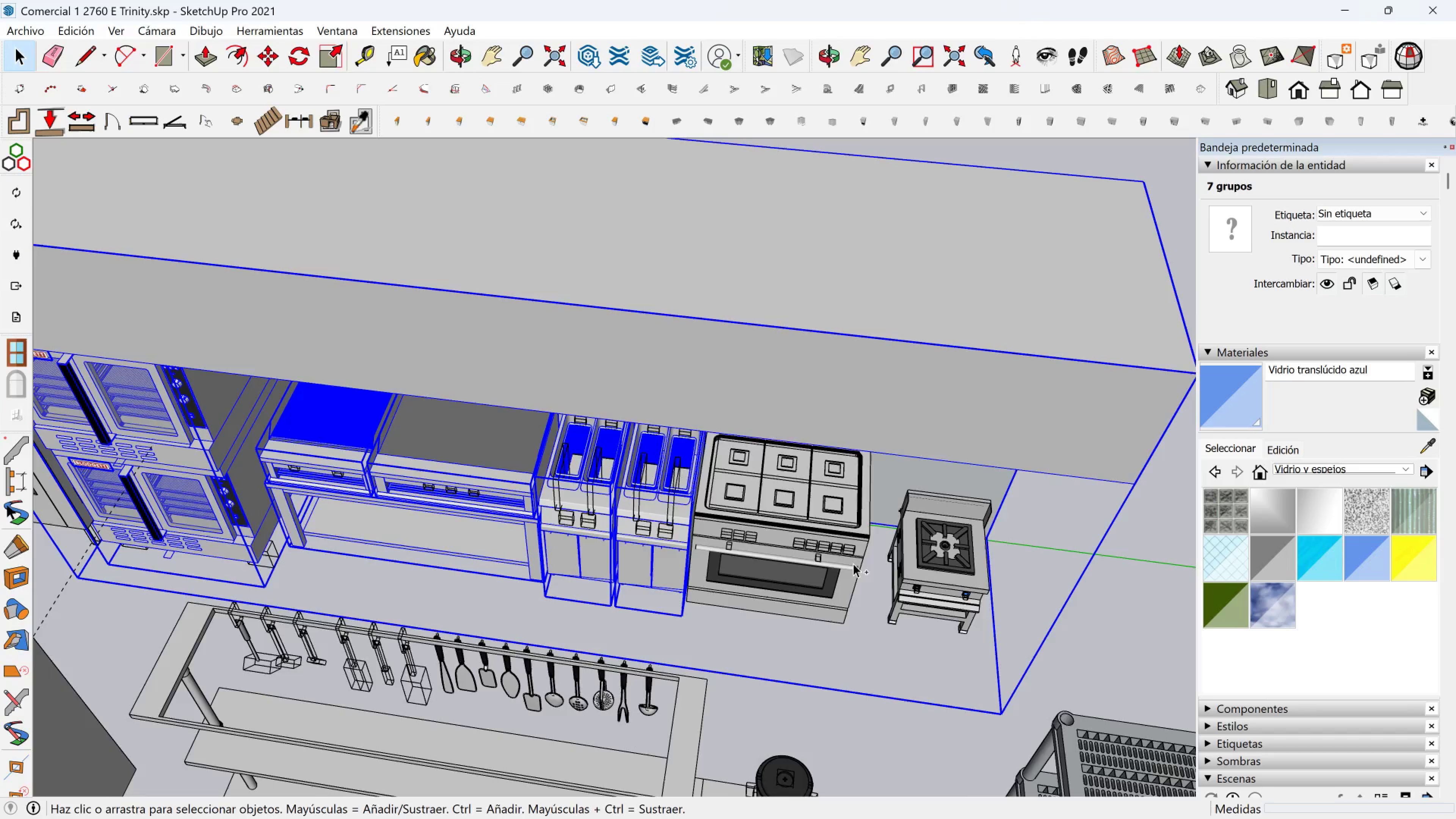 
hold_key(key=ShiftLeft, duration=0.66)
 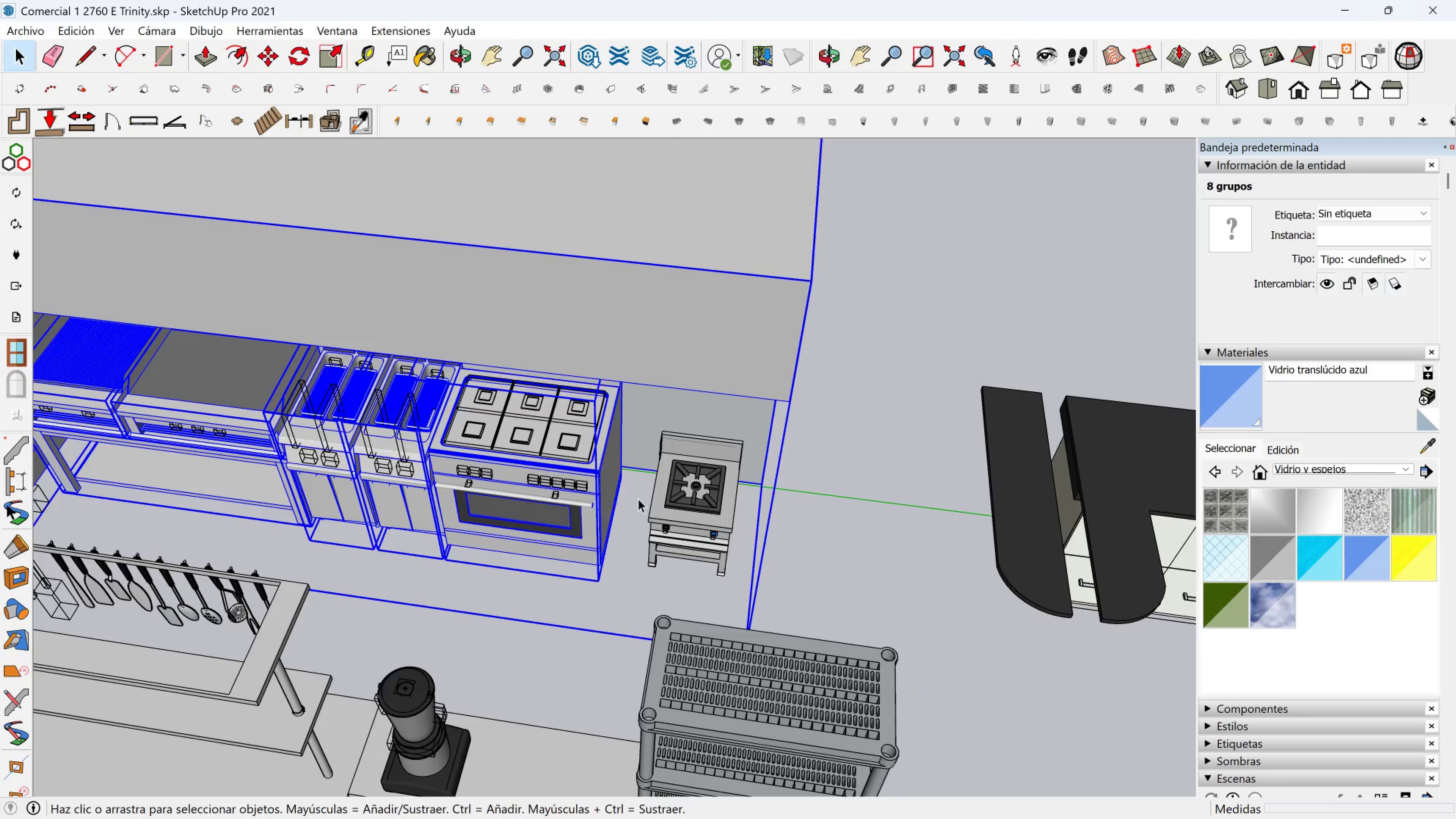 
hold_key(key=ControlLeft, duration=1.07)
left_click([682, 513])
 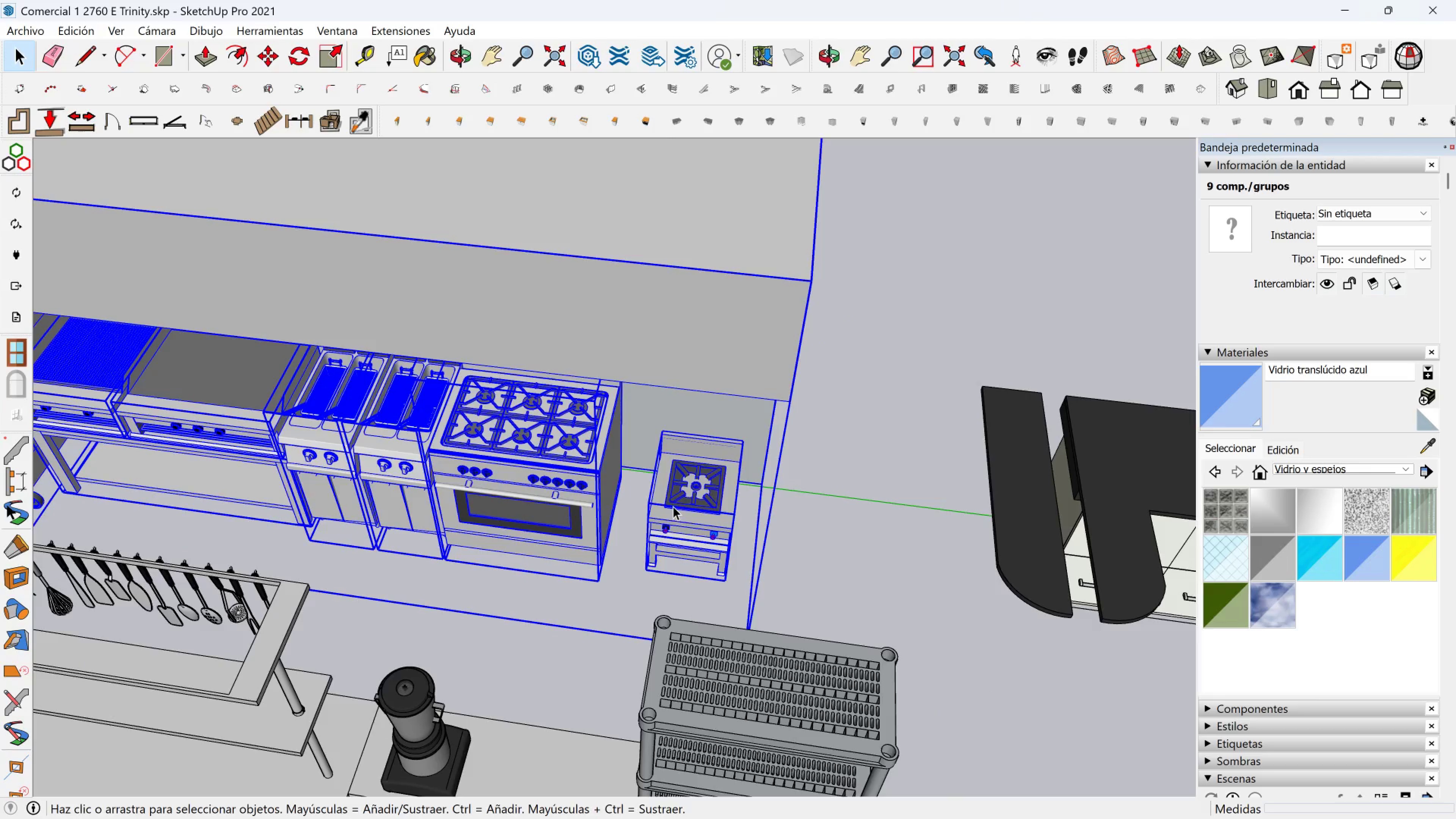 
scroll: coordinate [640, 504], scroll_direction: down, amount: 11.0
 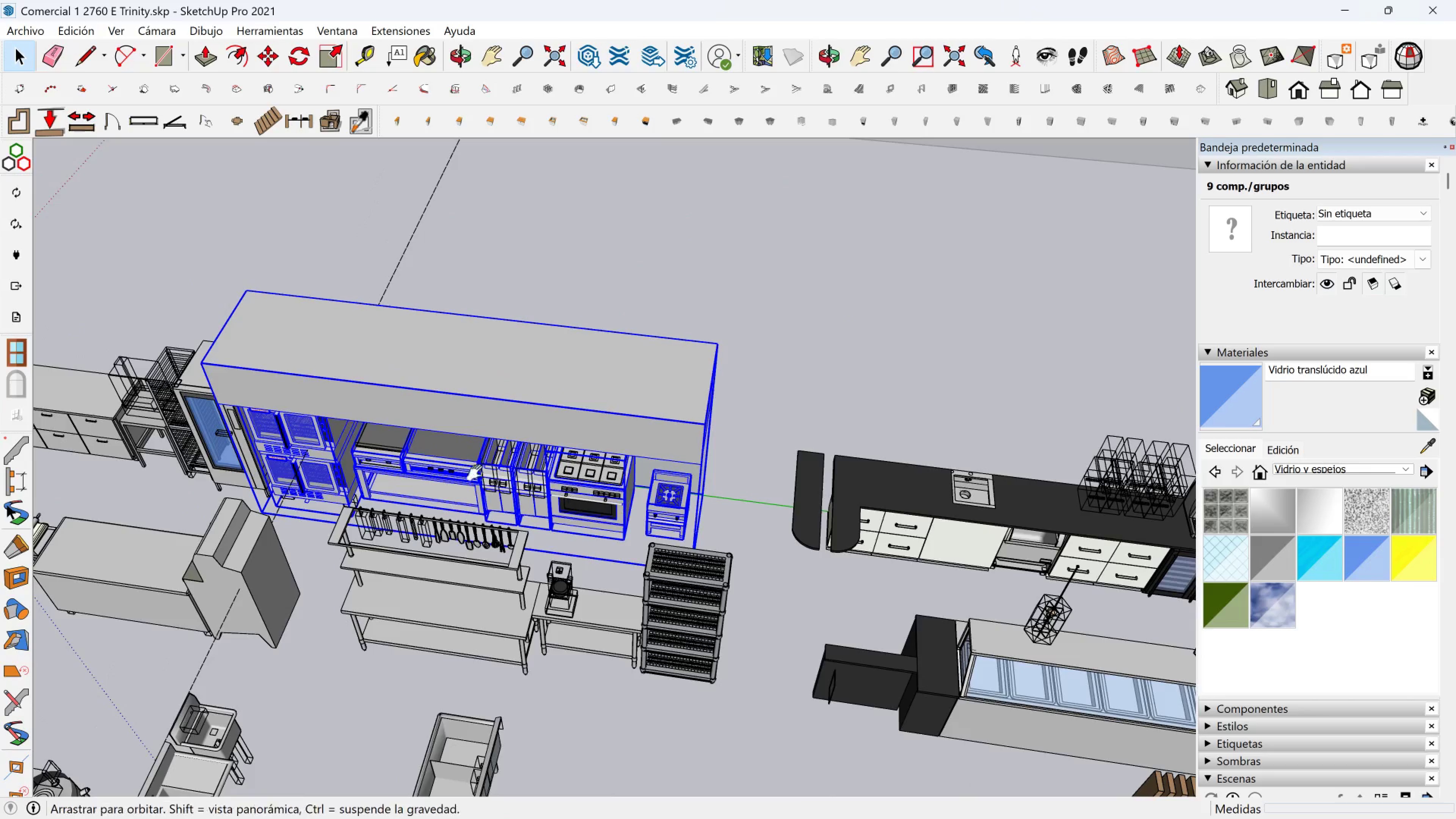 
hold_key(key=ShiftLeft, duration=0.47)
 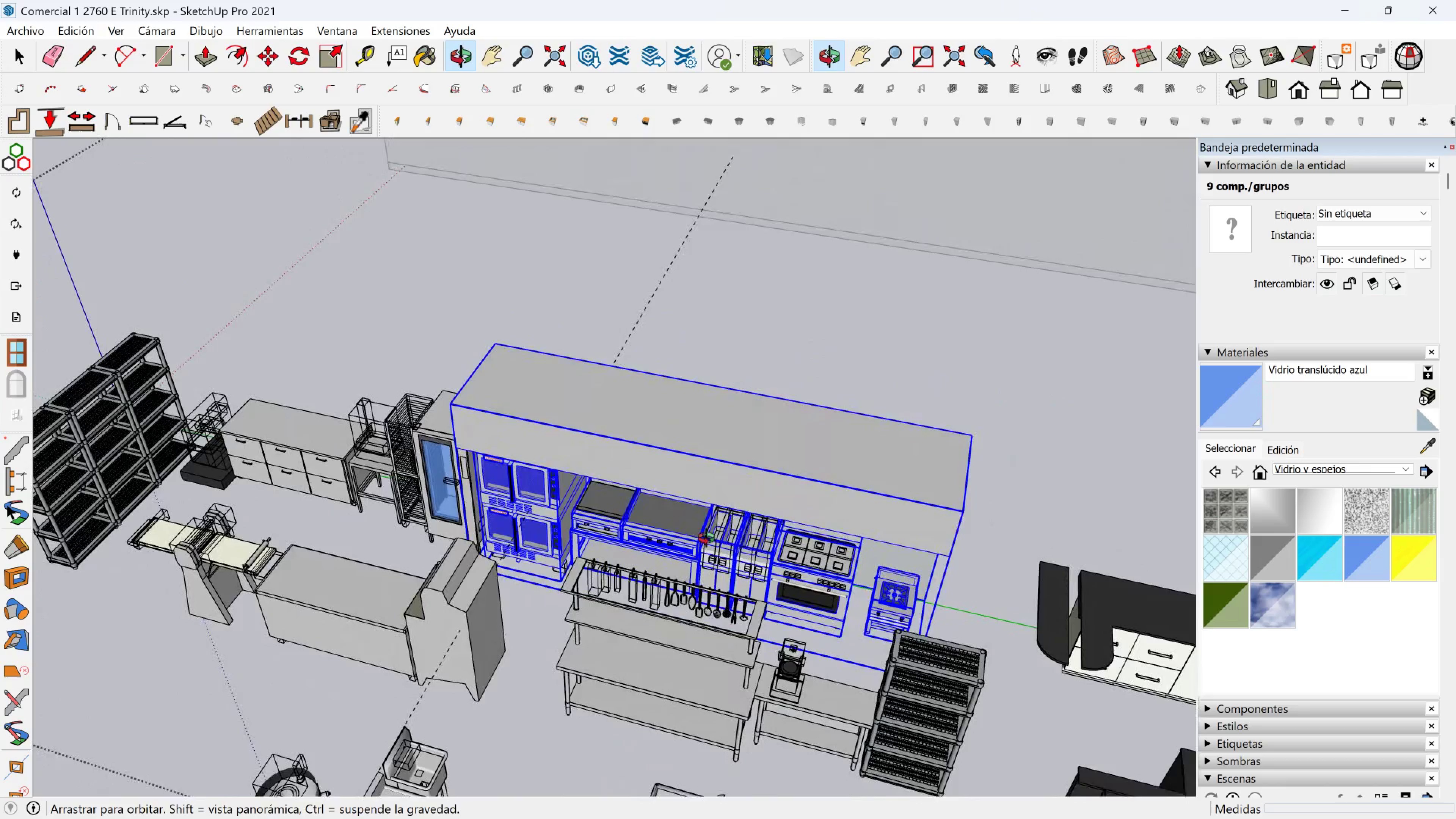 
hold_key(key=ShiftLeft, duration=0.89)
 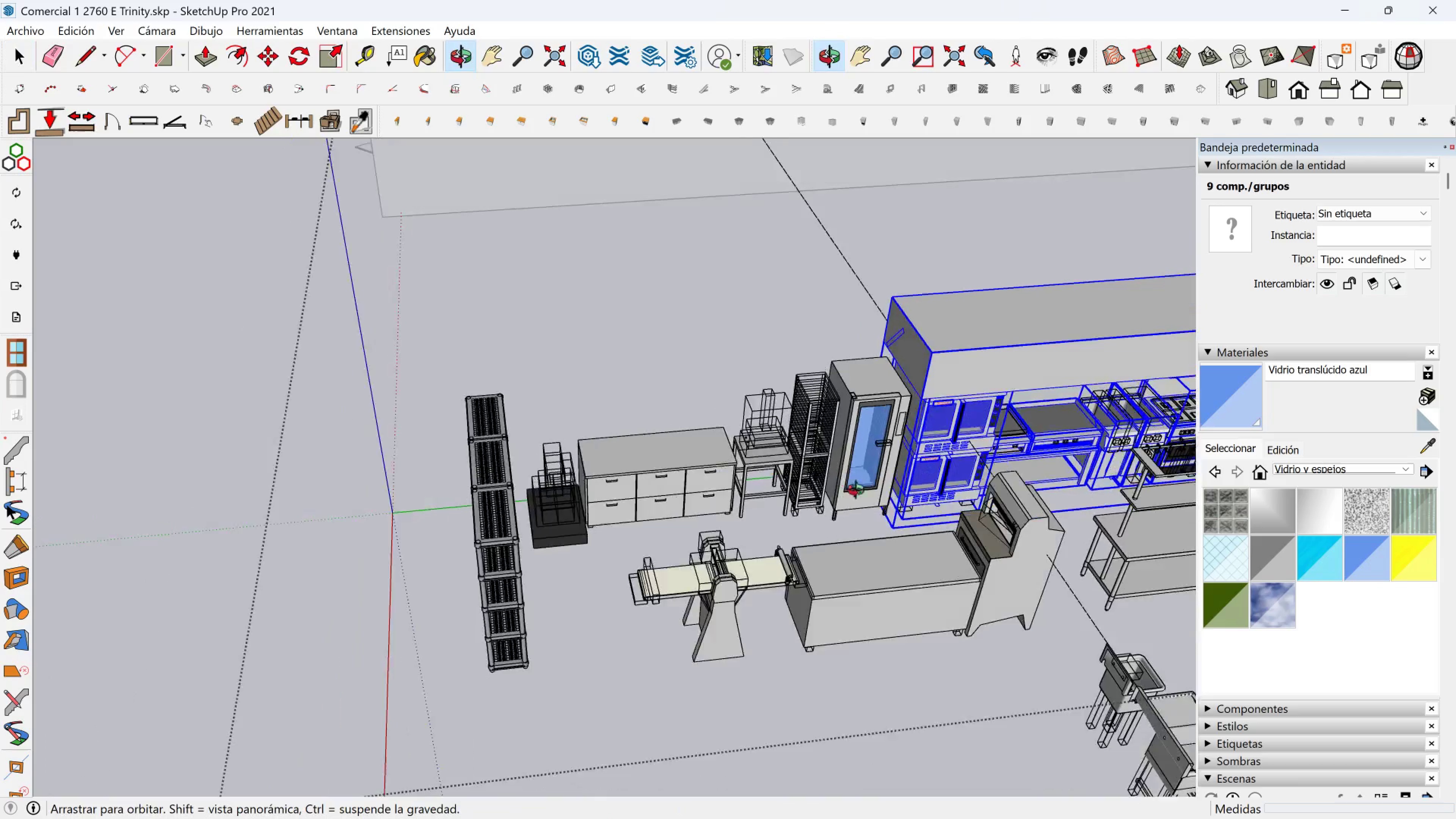 
hold_key(key=ShiftLeft, duration=0.77)
 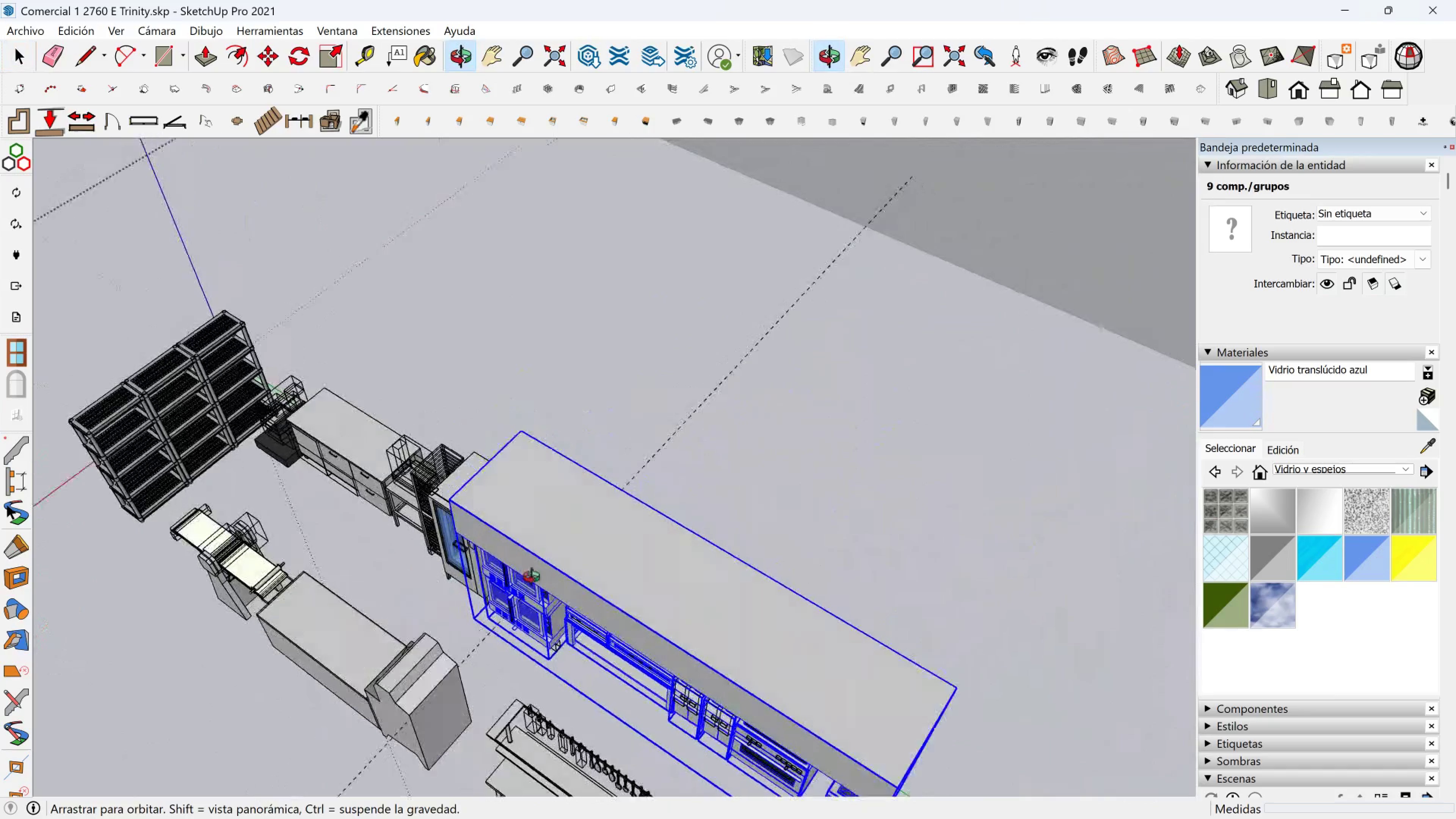 
hold_key(key=ControlLeft, duration=0.74)
left_click([748, 515])
 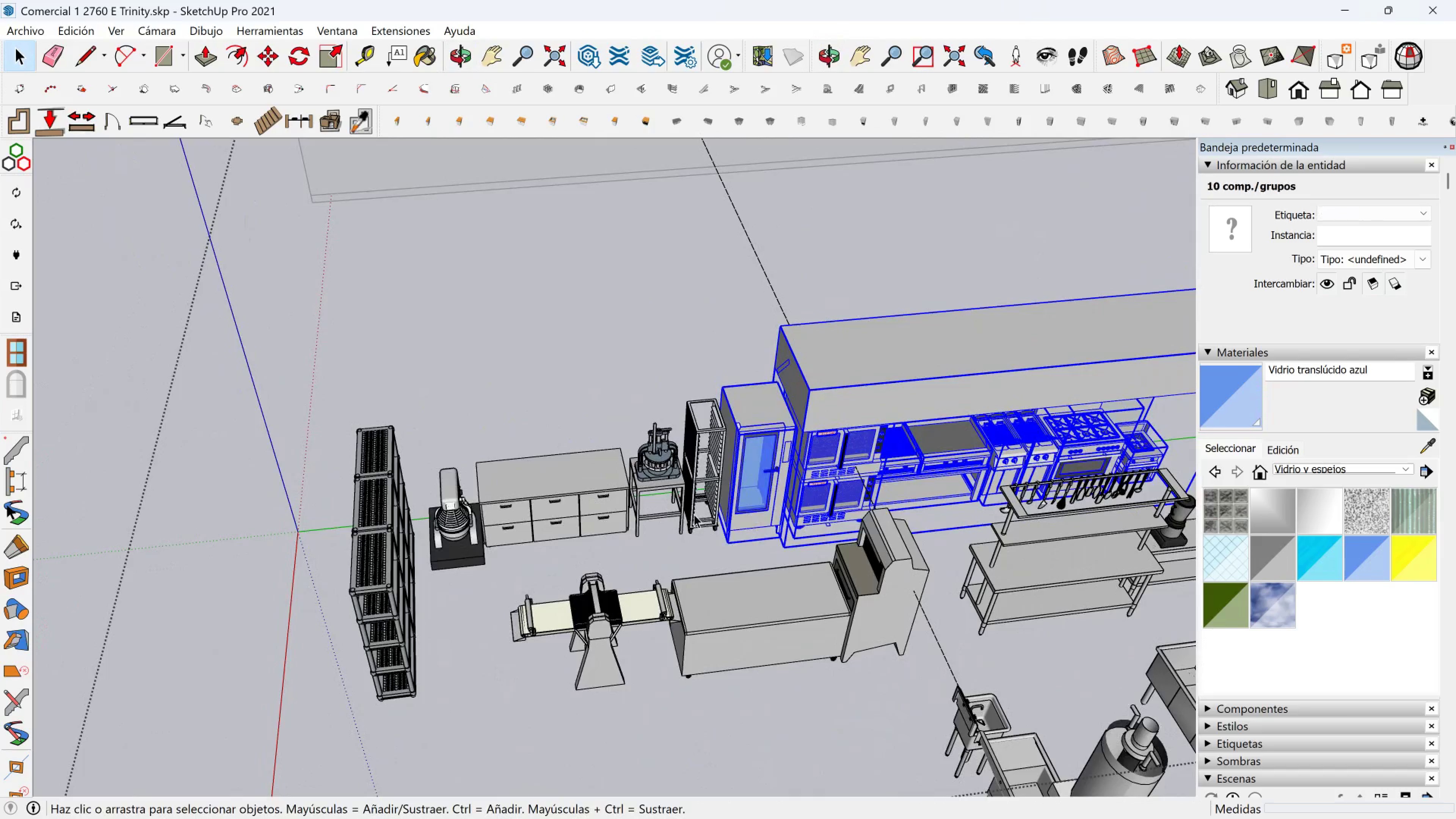 
scroll: coordinate [694, 507], scroll_direction: up, amount: 5.0
 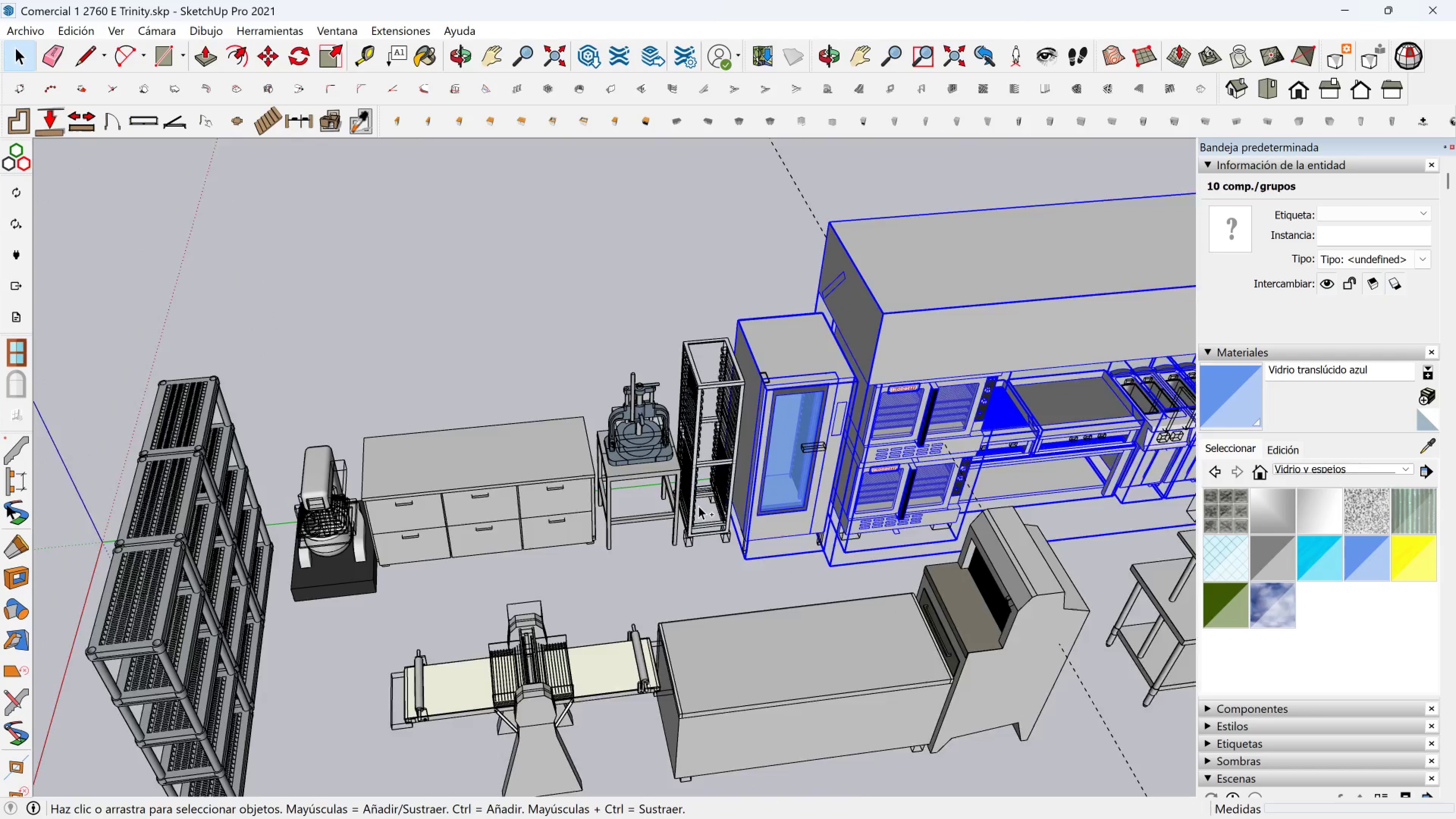 
hold_key(key=ControlLeft, duration=1.53)
left_click([710, 514])
 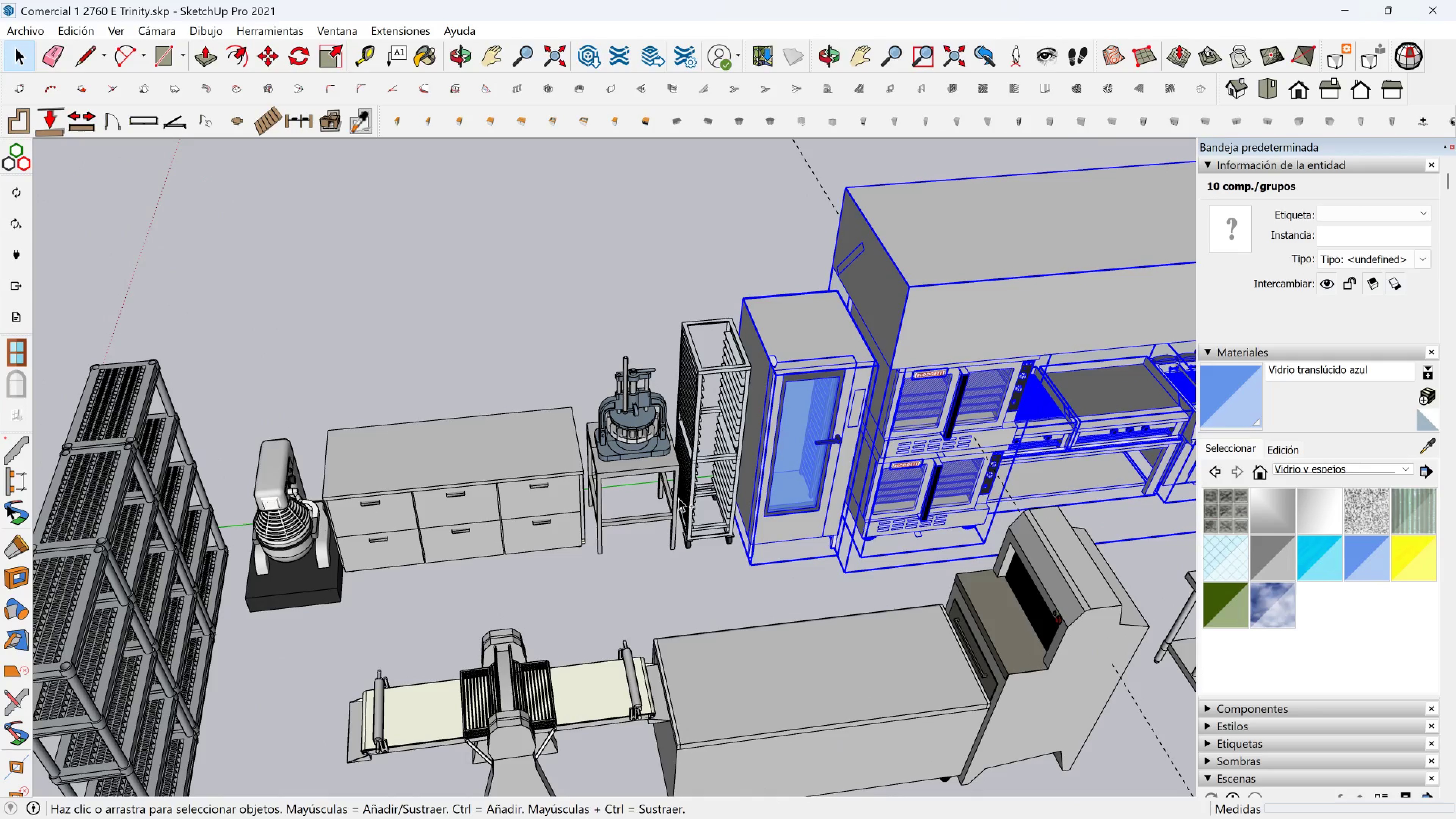 
hold_key(key=ControlLeft, duration=0.4)
 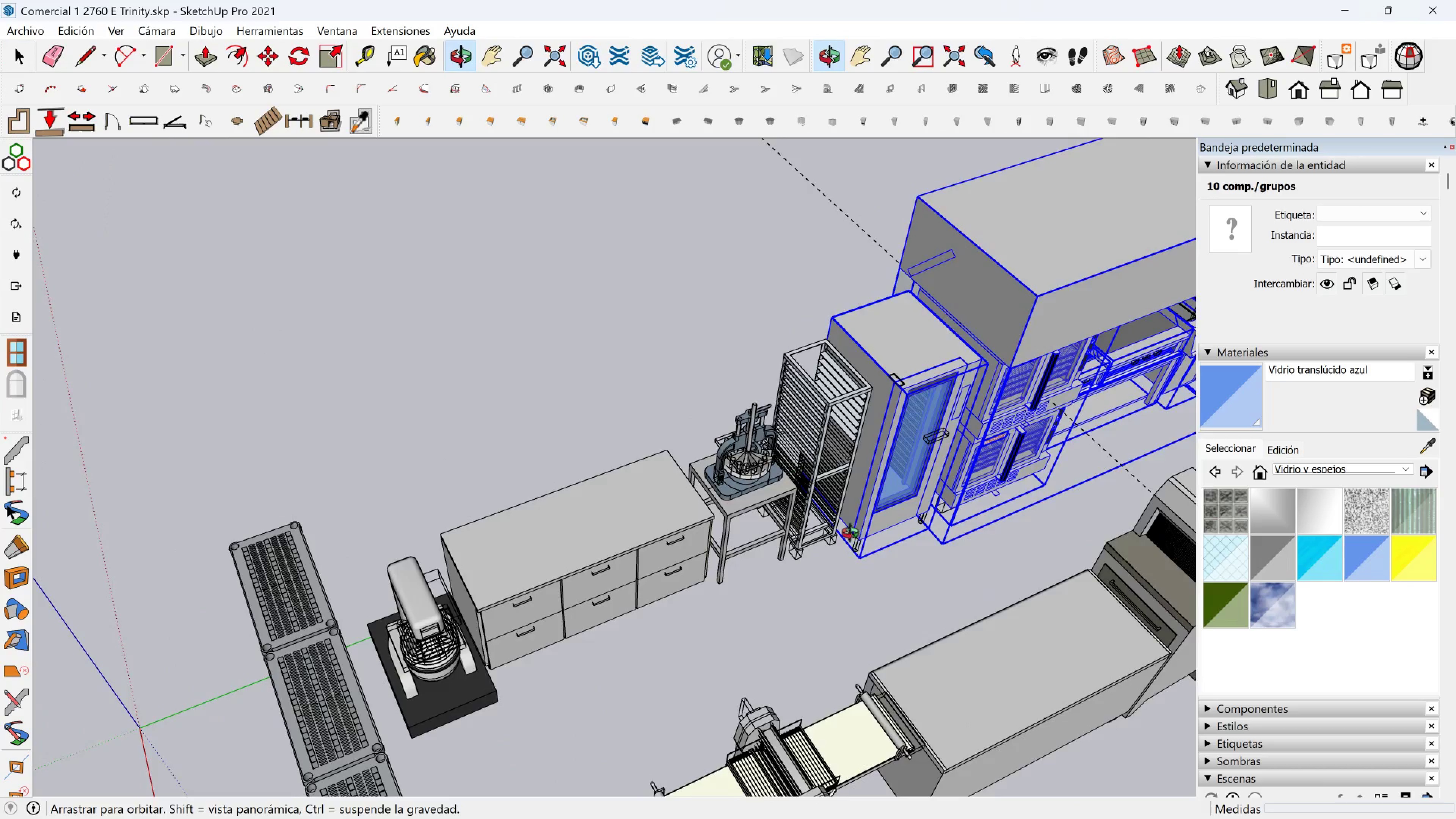 
hold_key(key=ControlLeft, duration=1.5)
left_click([830, 488])
 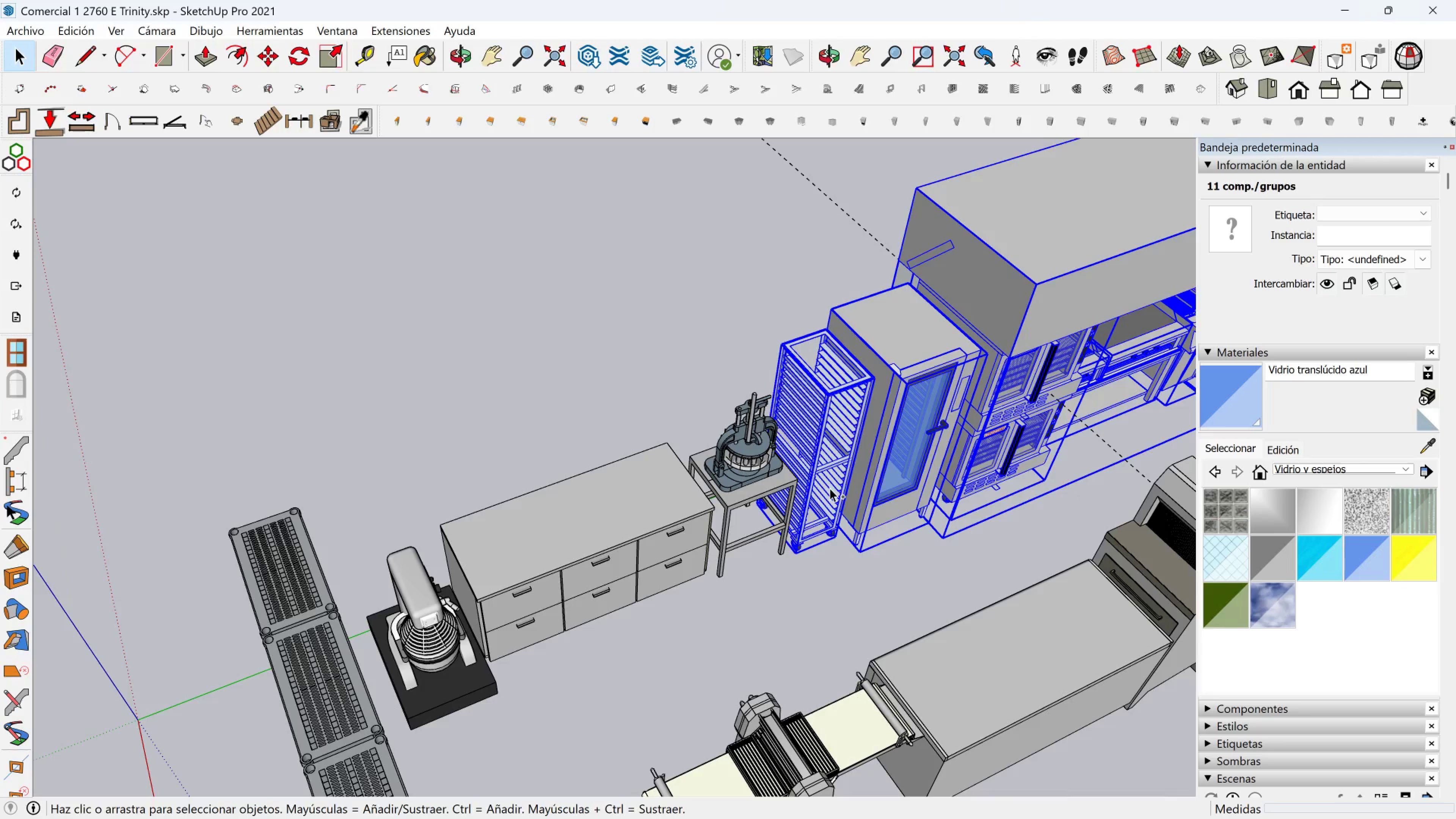 
hold_key(key=ControlLeft, duration=1.53)
left_click([752, 462])
 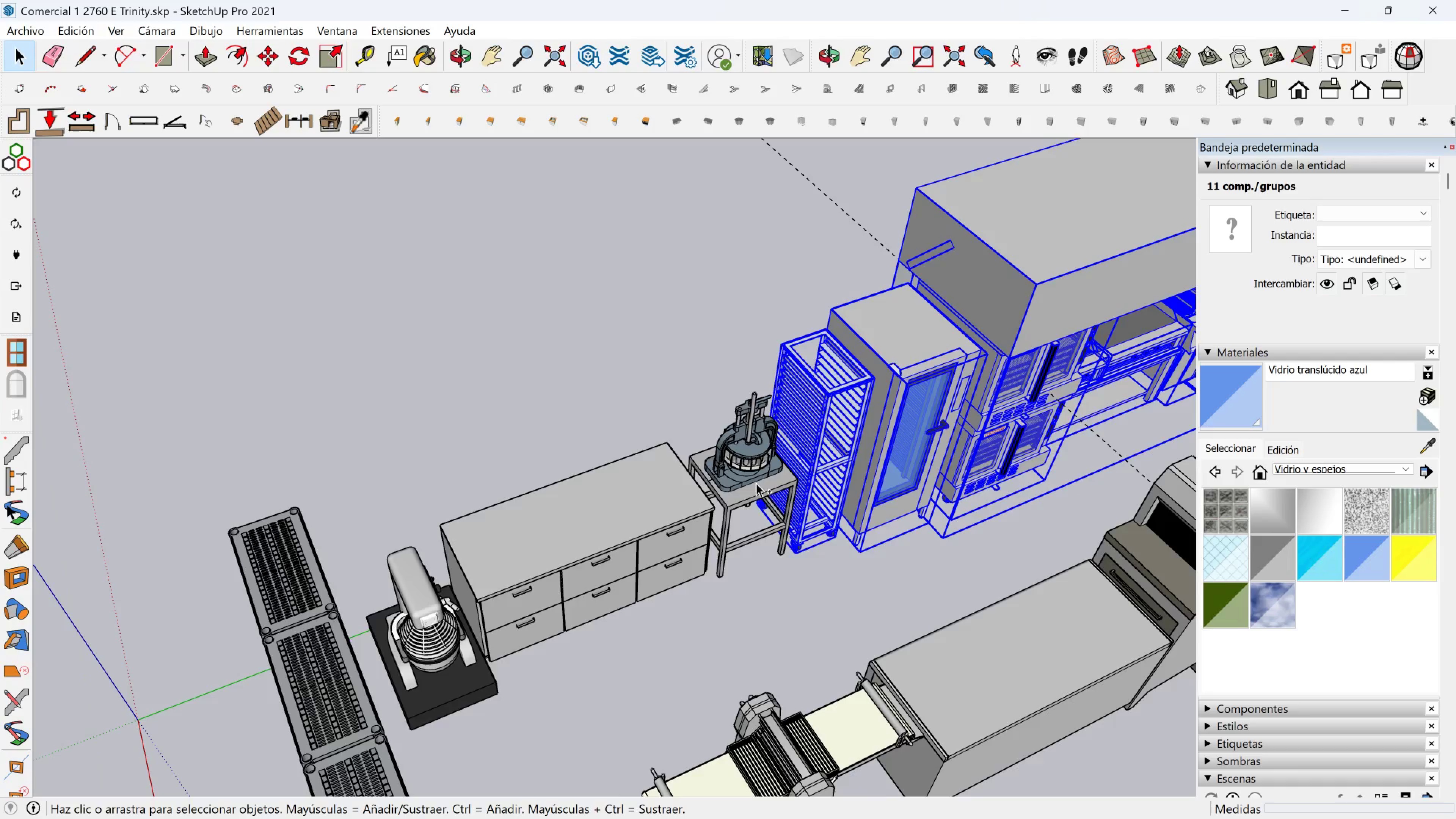 
hold_key(key=ControlLeft, duration=1.53)
left_click([751, 494])
 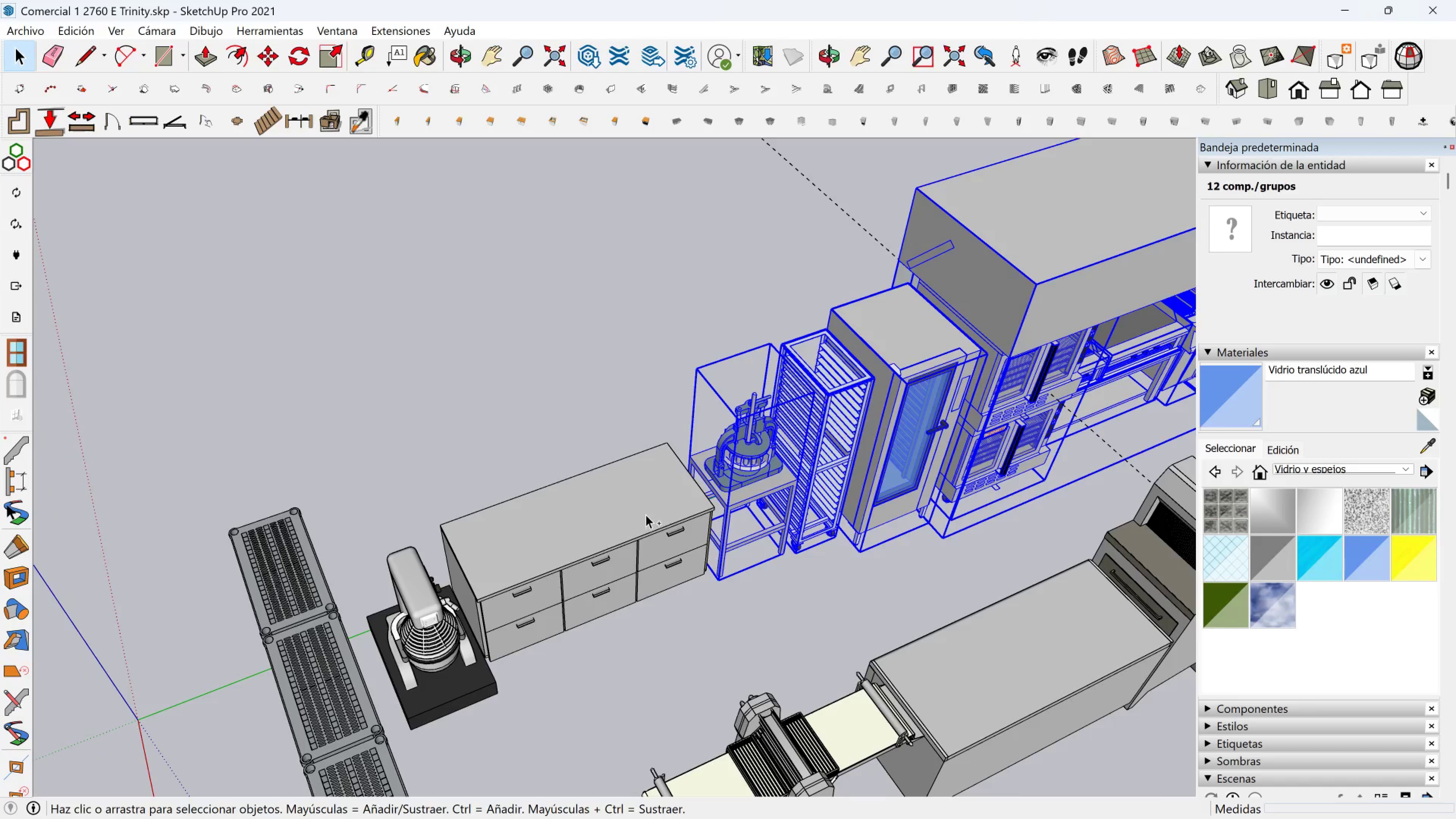 
left_click([646, 515])
 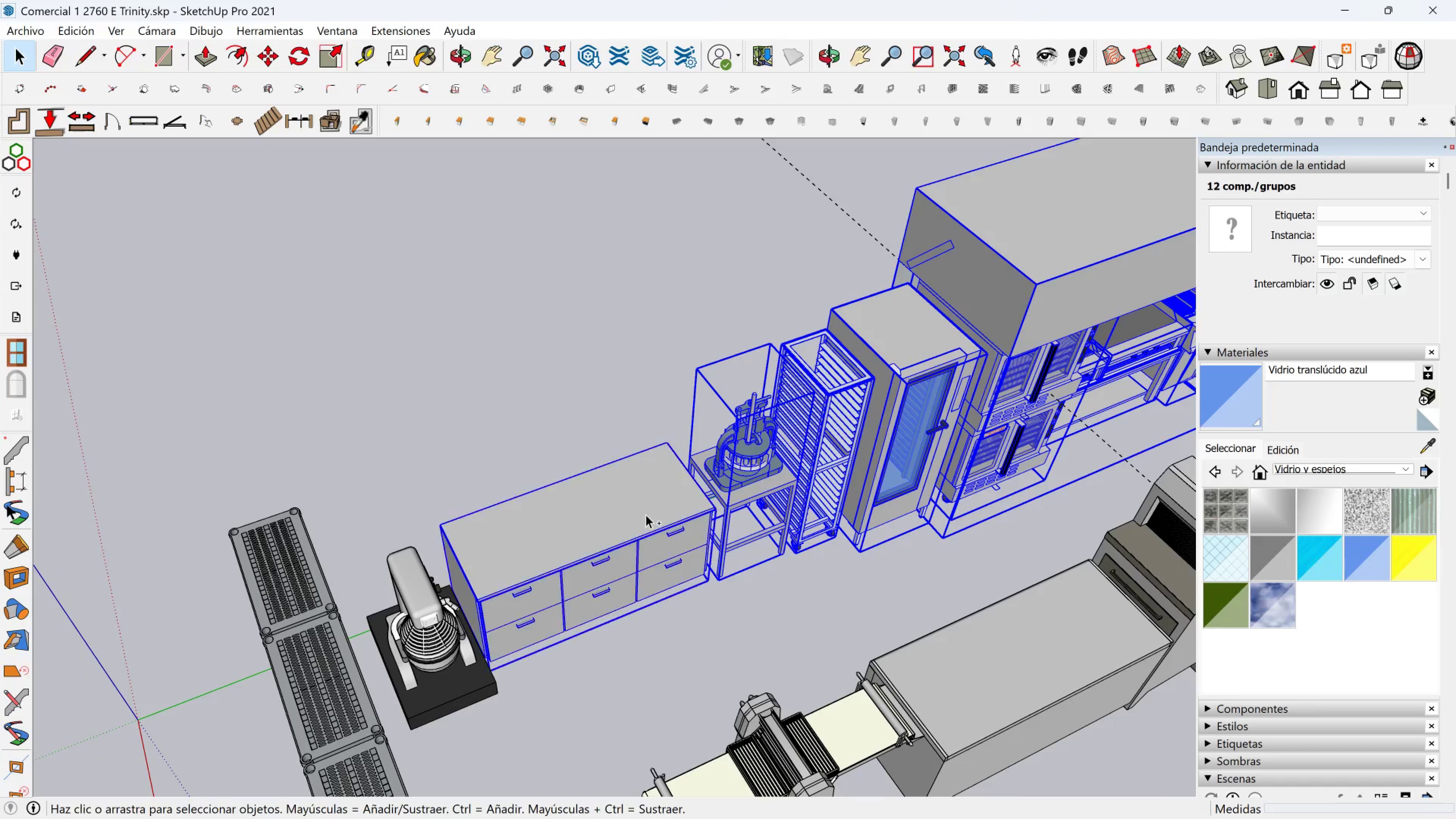 
hold_key(key=ControlLeft, duration=1.53)
left_click([439, 632])
 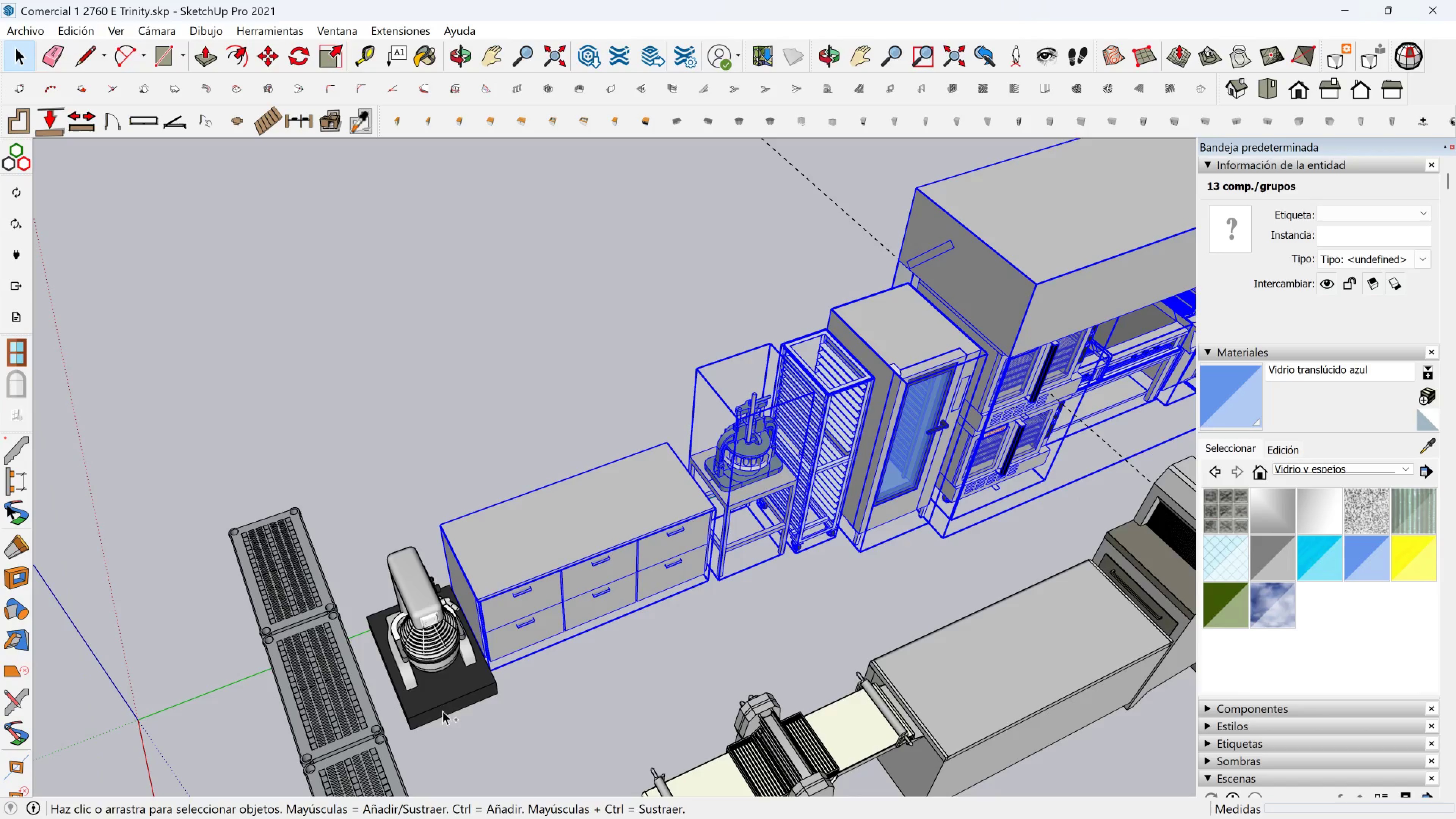 
hold_key(key=ControlLeft, duration=1.53)
left_click([450, 696])
 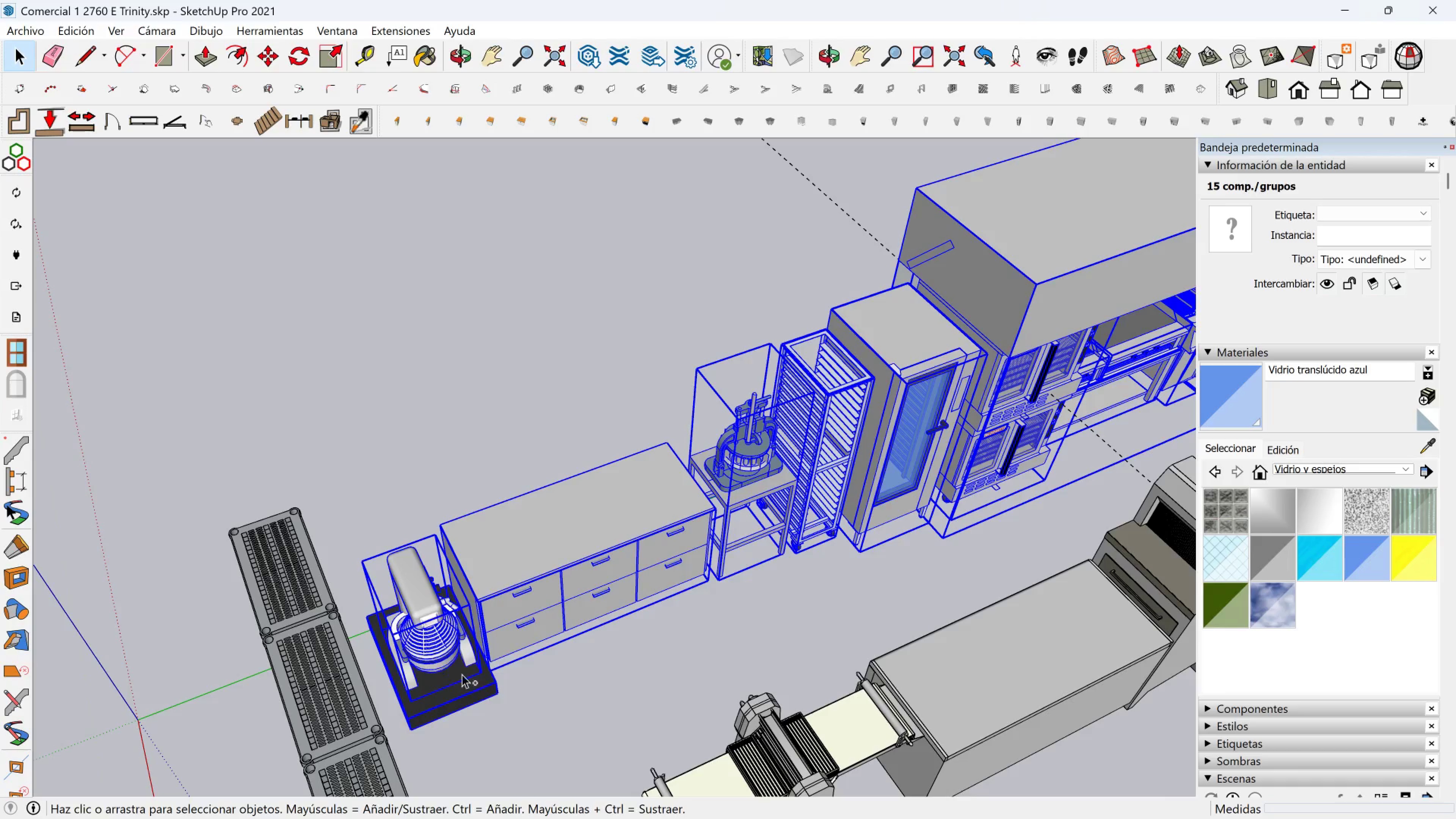 
key(Control+ControlLeft)
 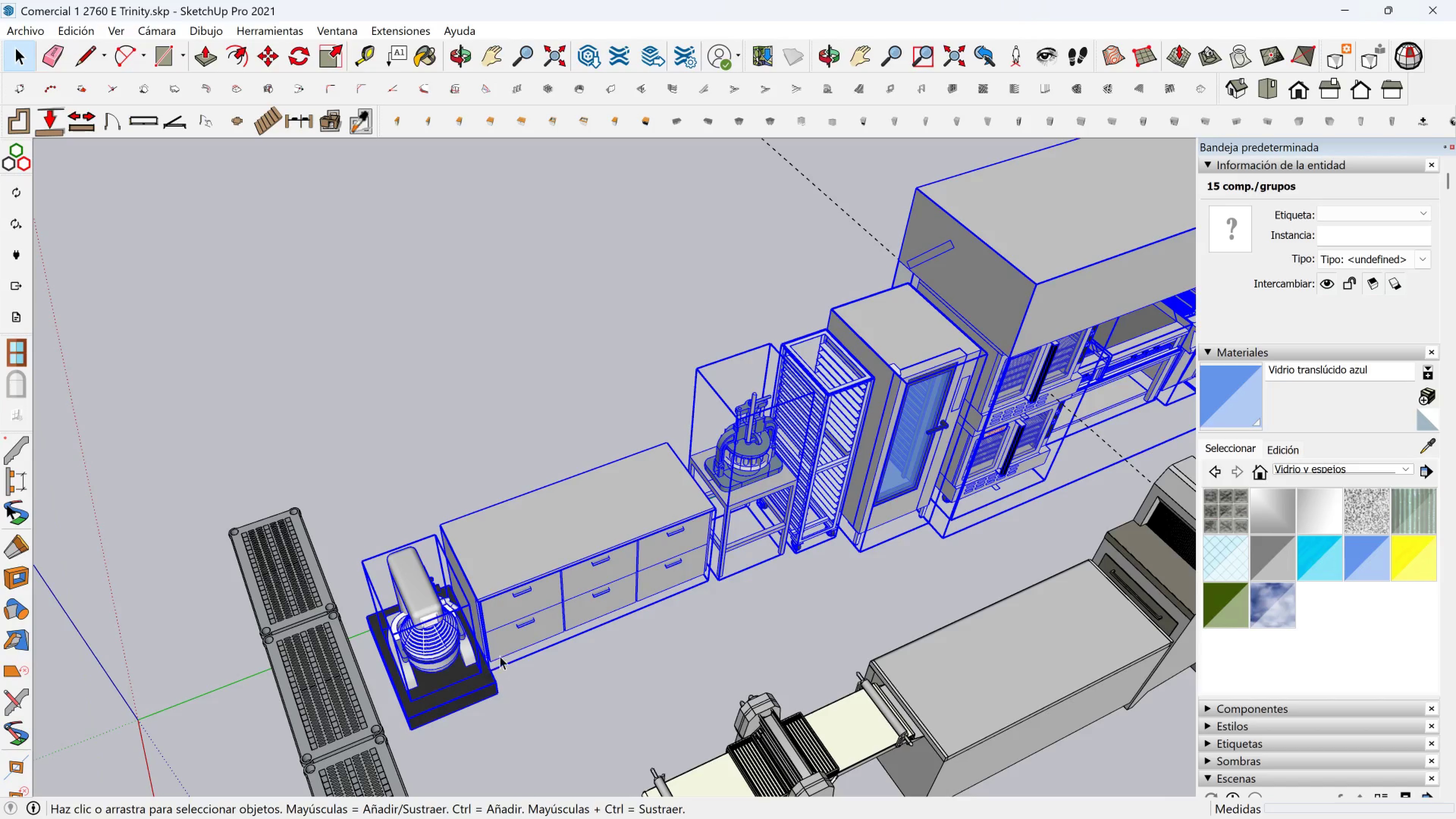 
key(Control+ControlLeft)
 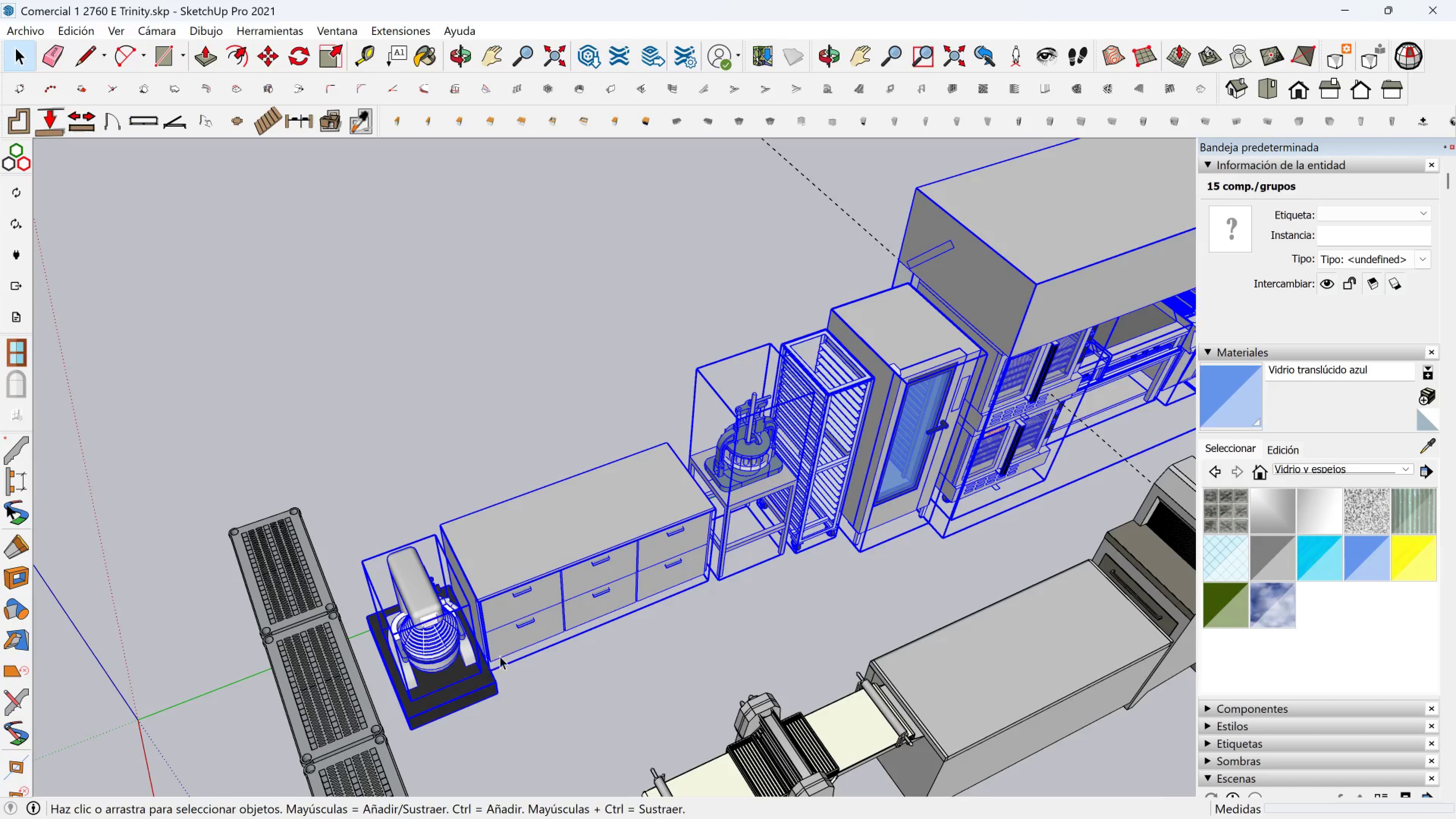 
key(Control+ControlLeft)
 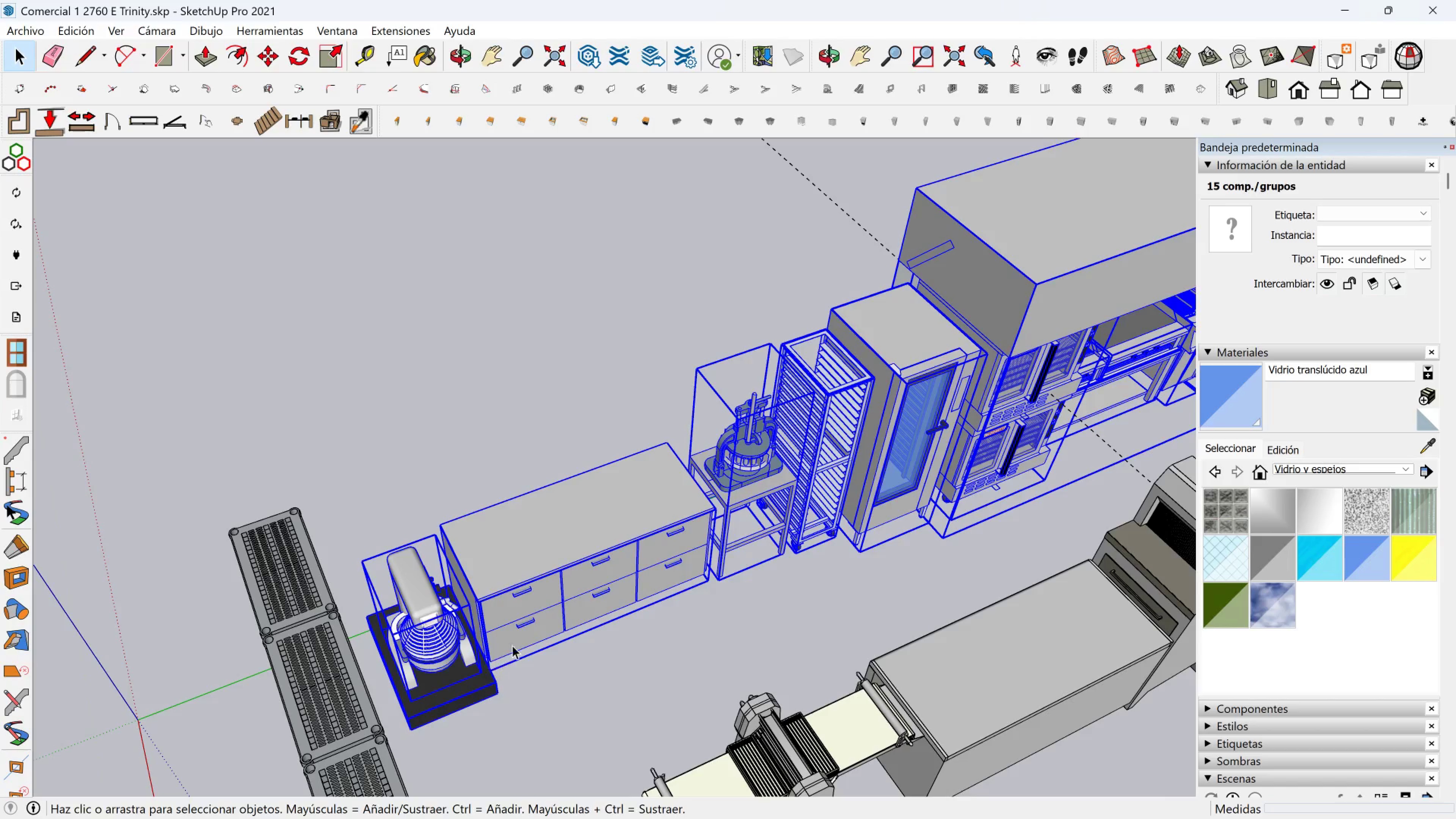 
key(Control+ControlLeft)
 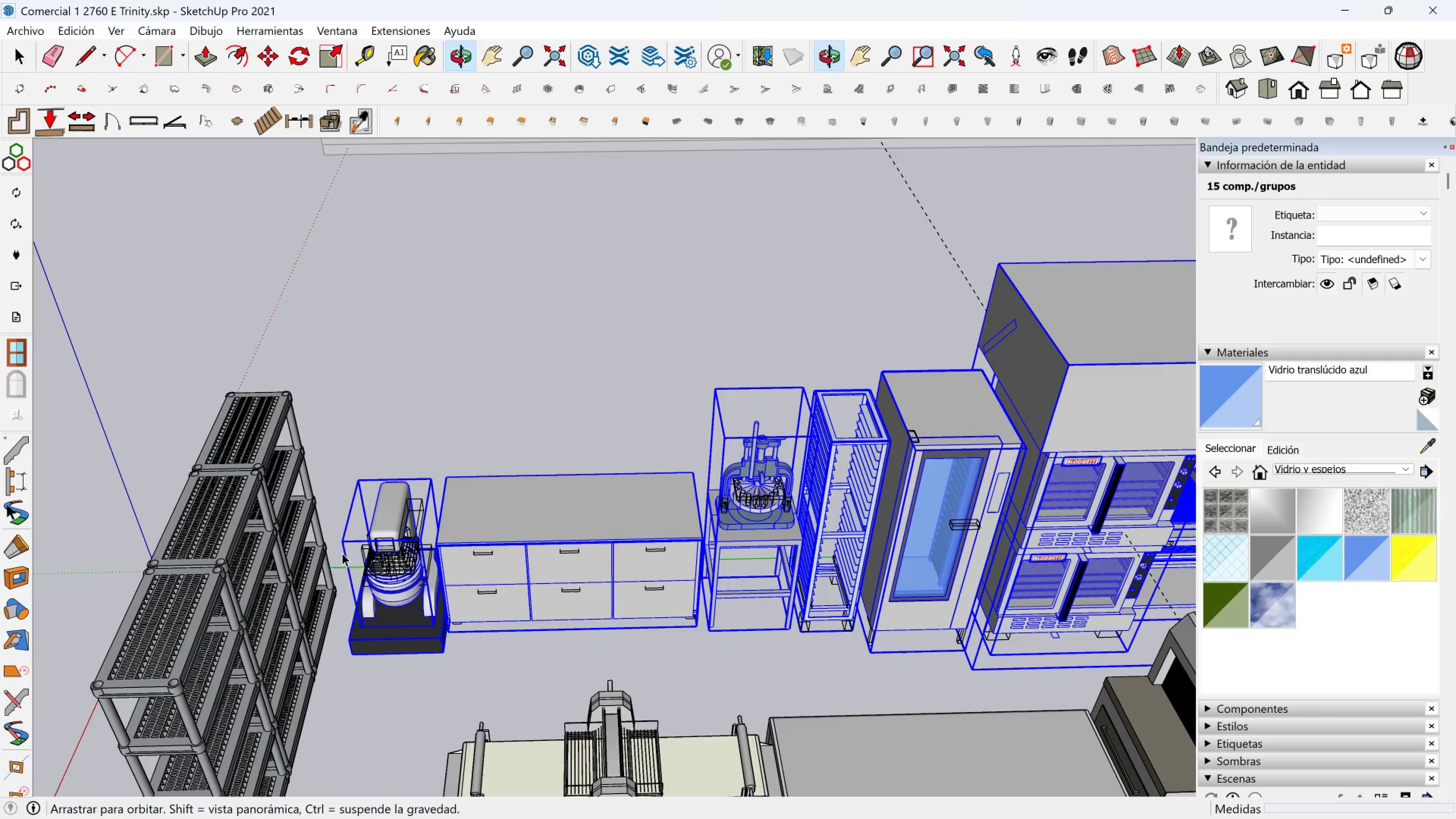 
scroll: coordinate [554, 551], scroll_direction: down, amount: 4.0
 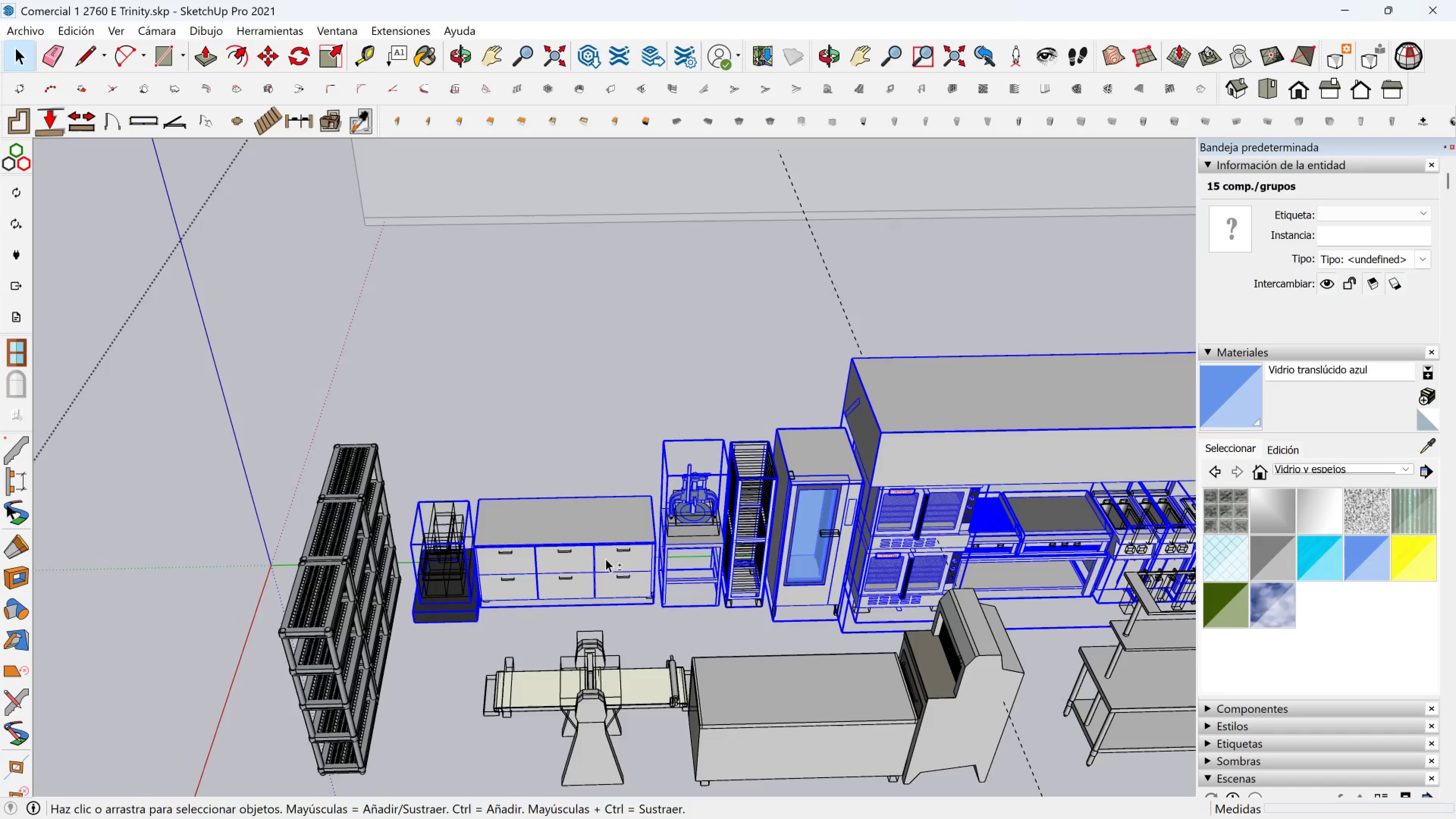 
hold_key(key=ShiftLeft, duration=1.31)
 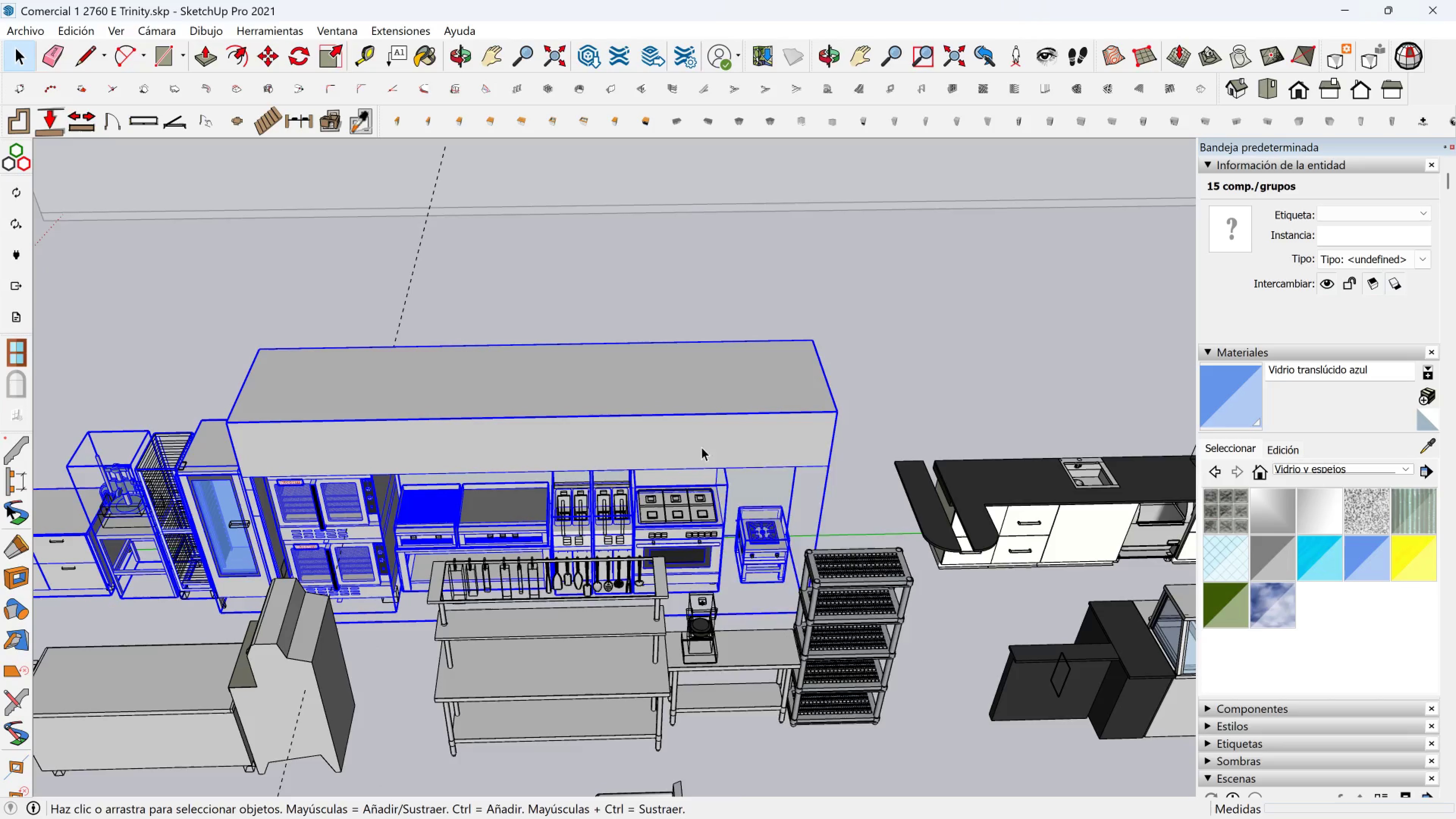 
right_click([701, 447])
 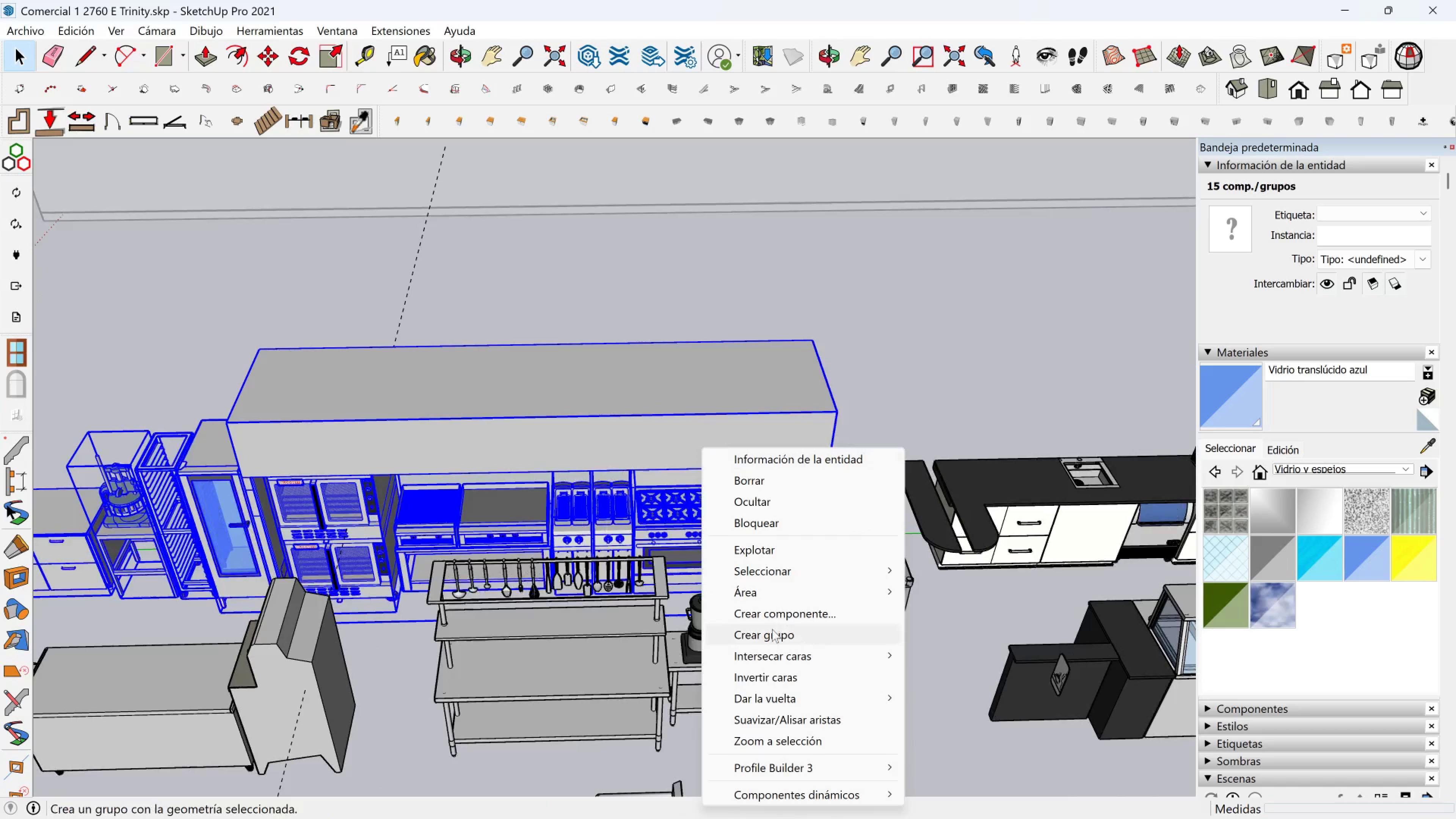 
left_click([772, 631])
 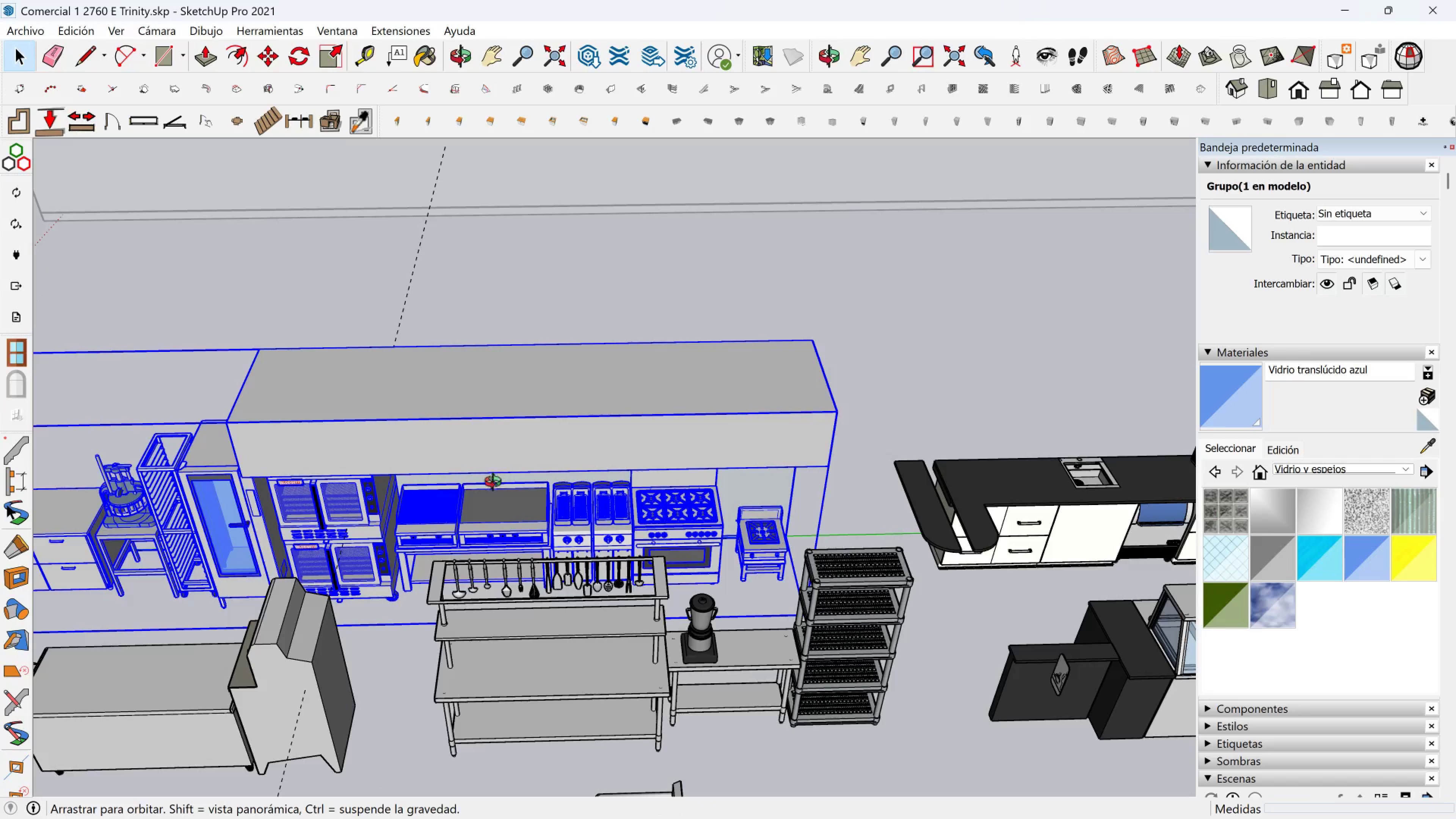 
hold_key(key=ShiftLeft, duration=0.7)
 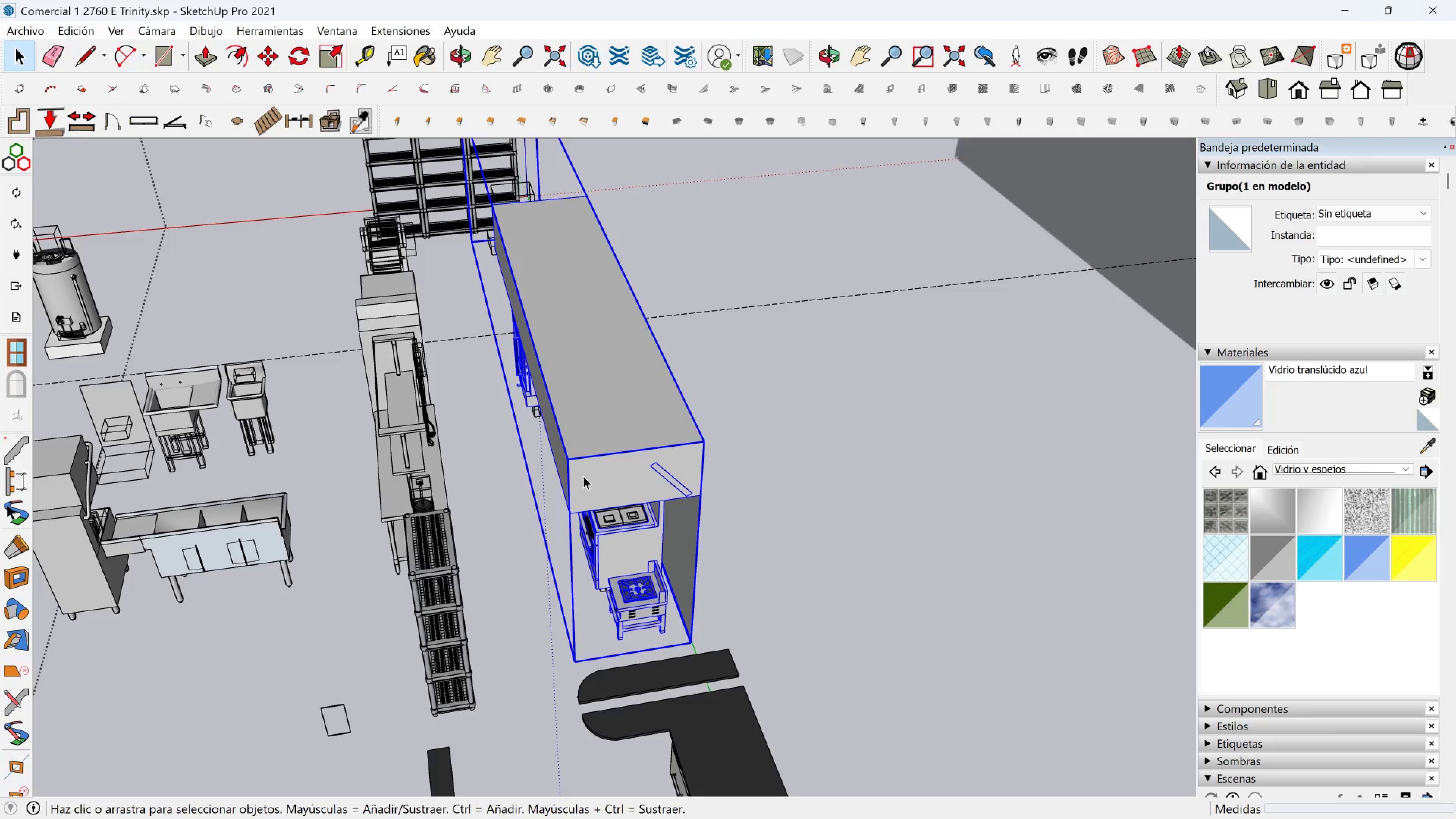 
key(M)
 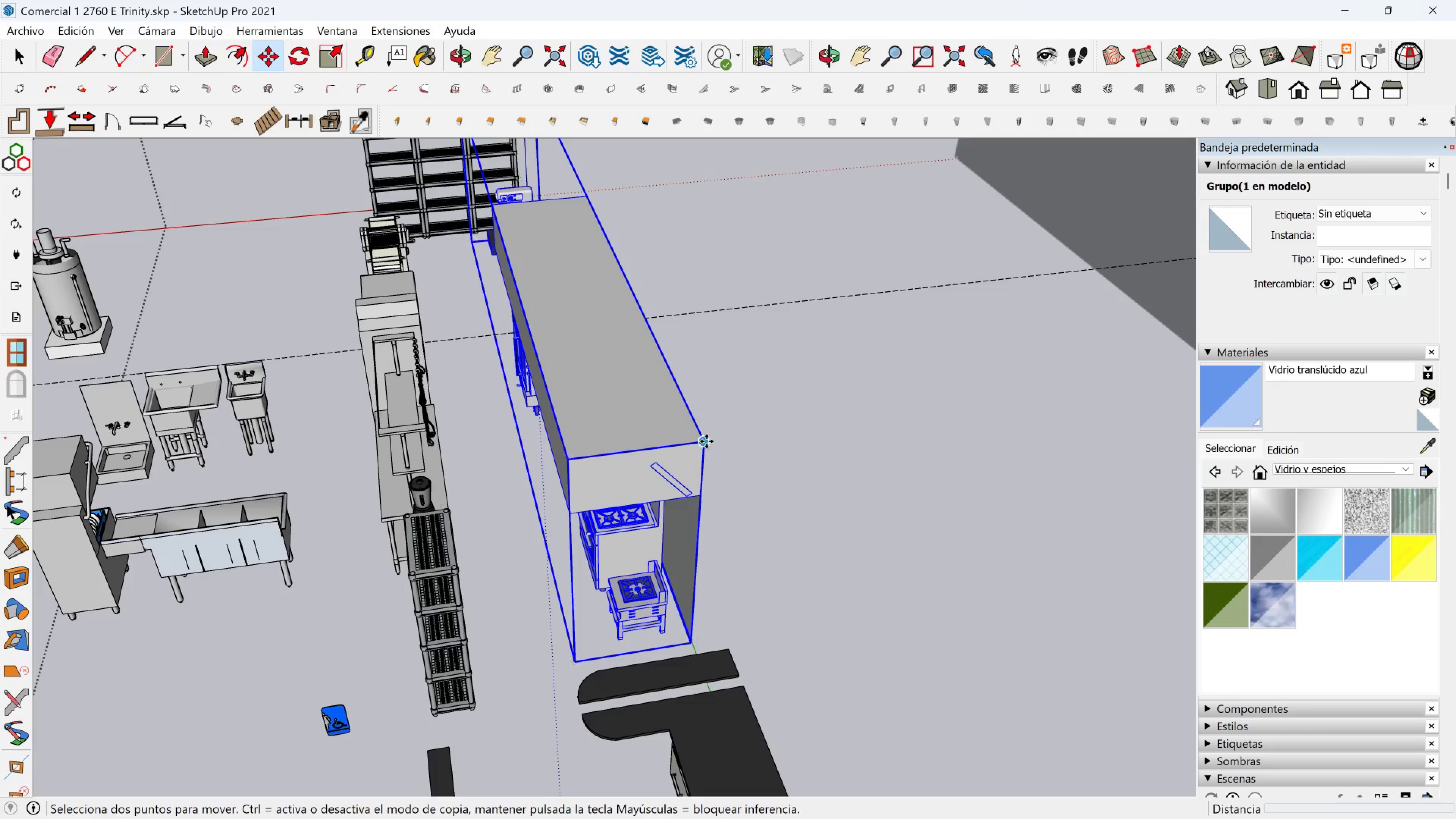 
left_click([706, 441])
 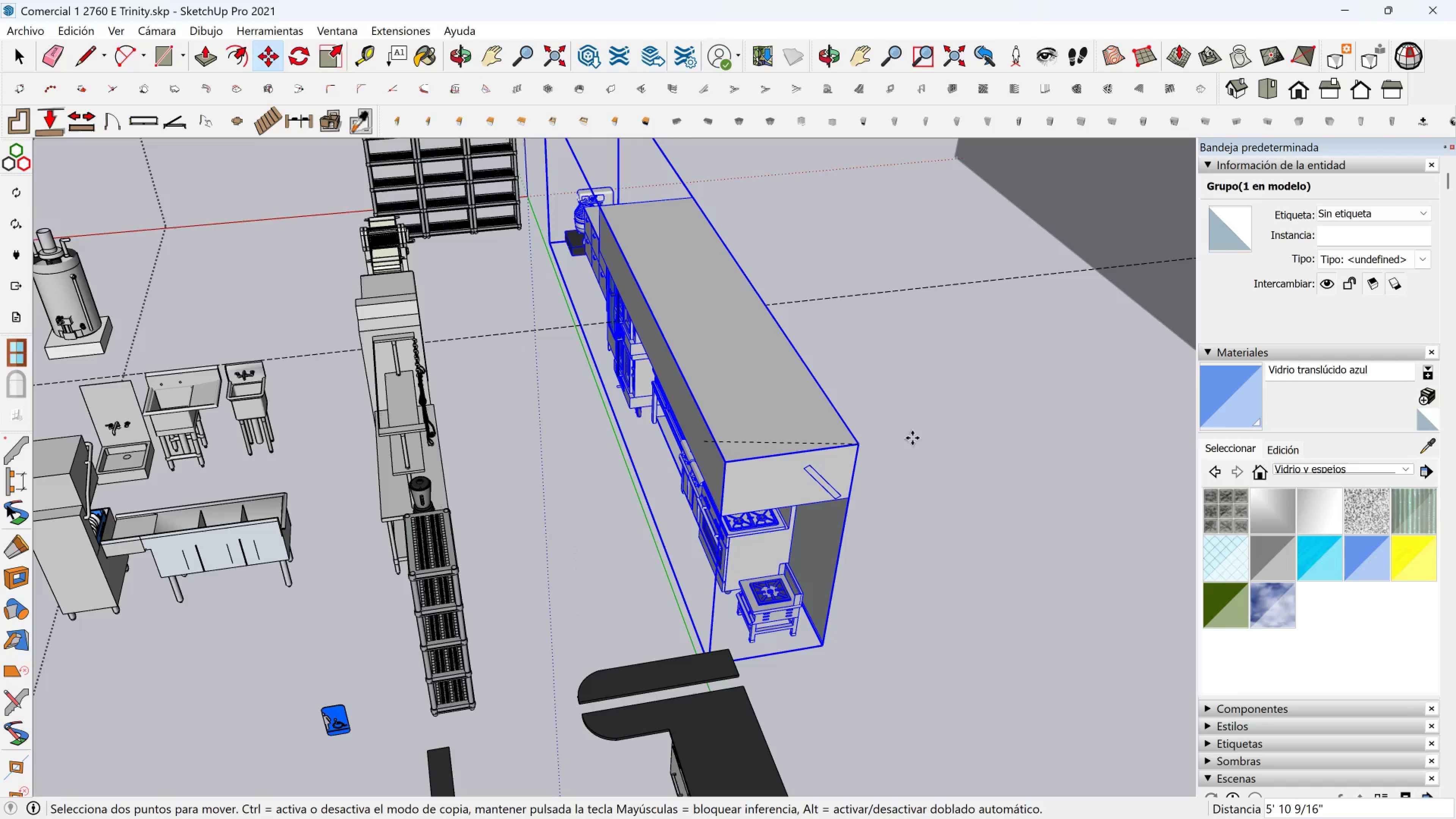 
scroll: coordinate [934, 429], scroll_direction: down, amount: 2.0
 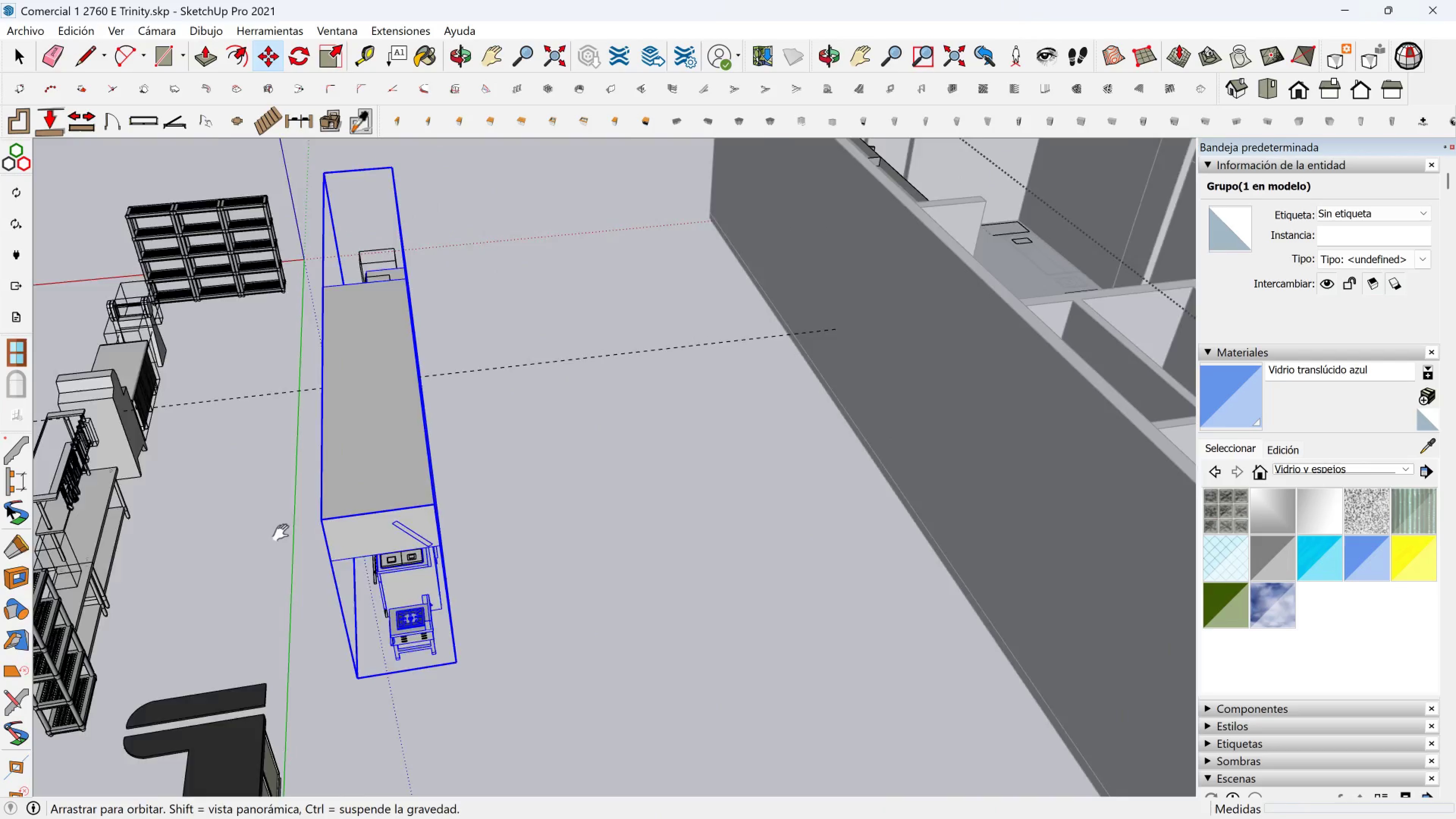 
hold_key(key=ShiftLeft, duration=0.81)
 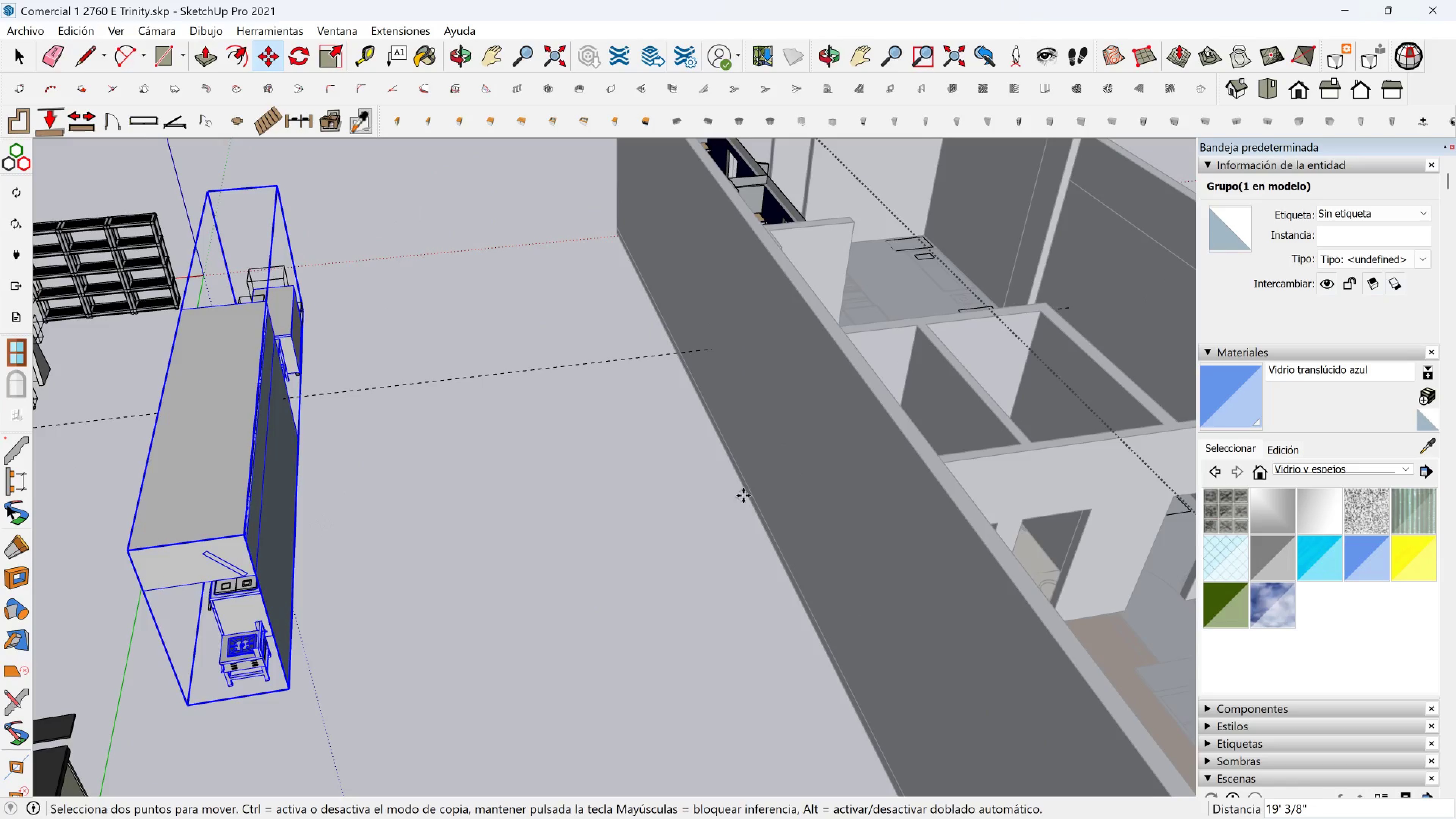 
hold_key(key=ShiftLeft, duration=0.59)
 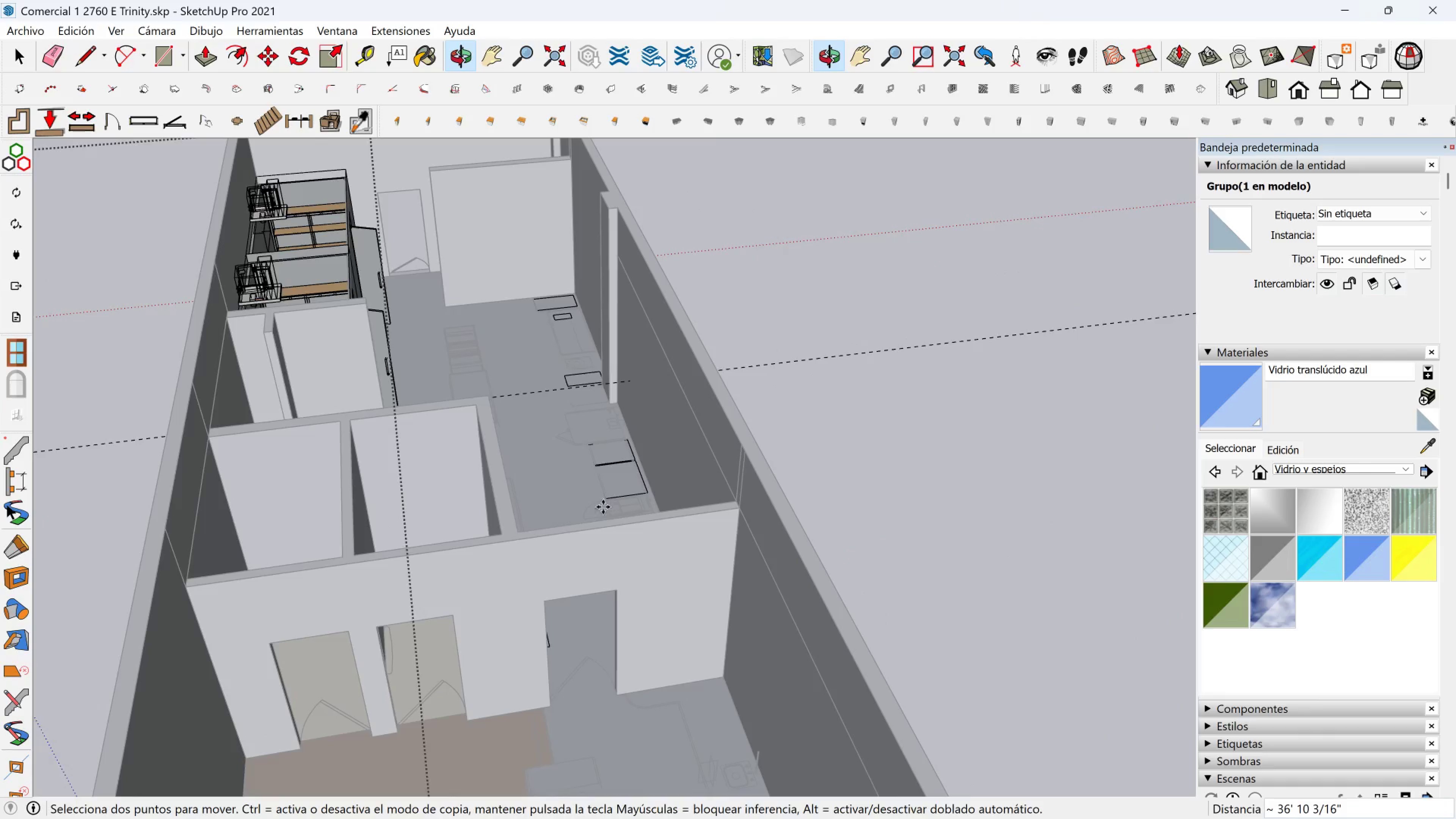 
scroll: coordinate [669, 458], scroll_direction: up, amount: 4.0
 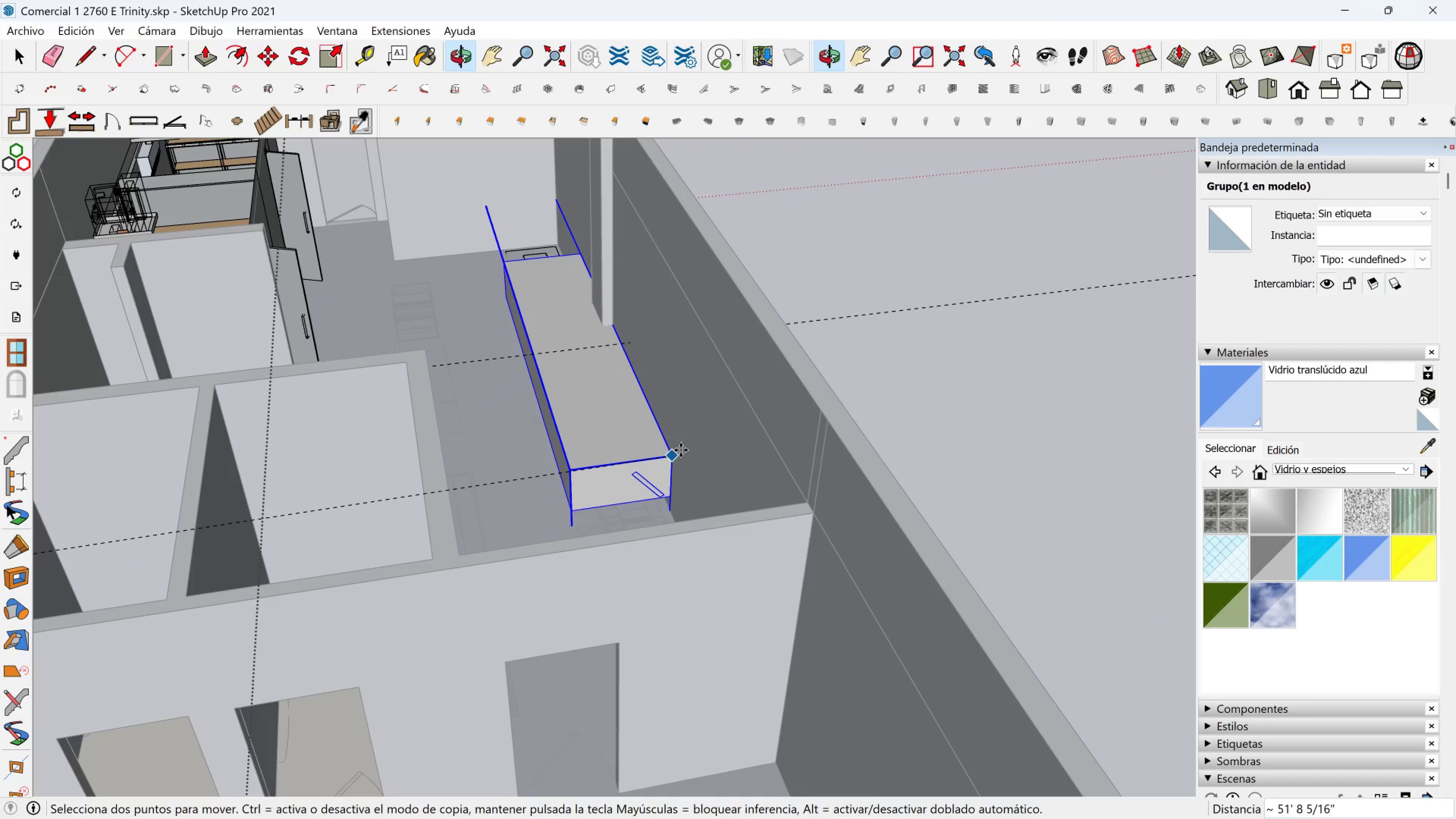 
key(Shift+ShiftLeft)
 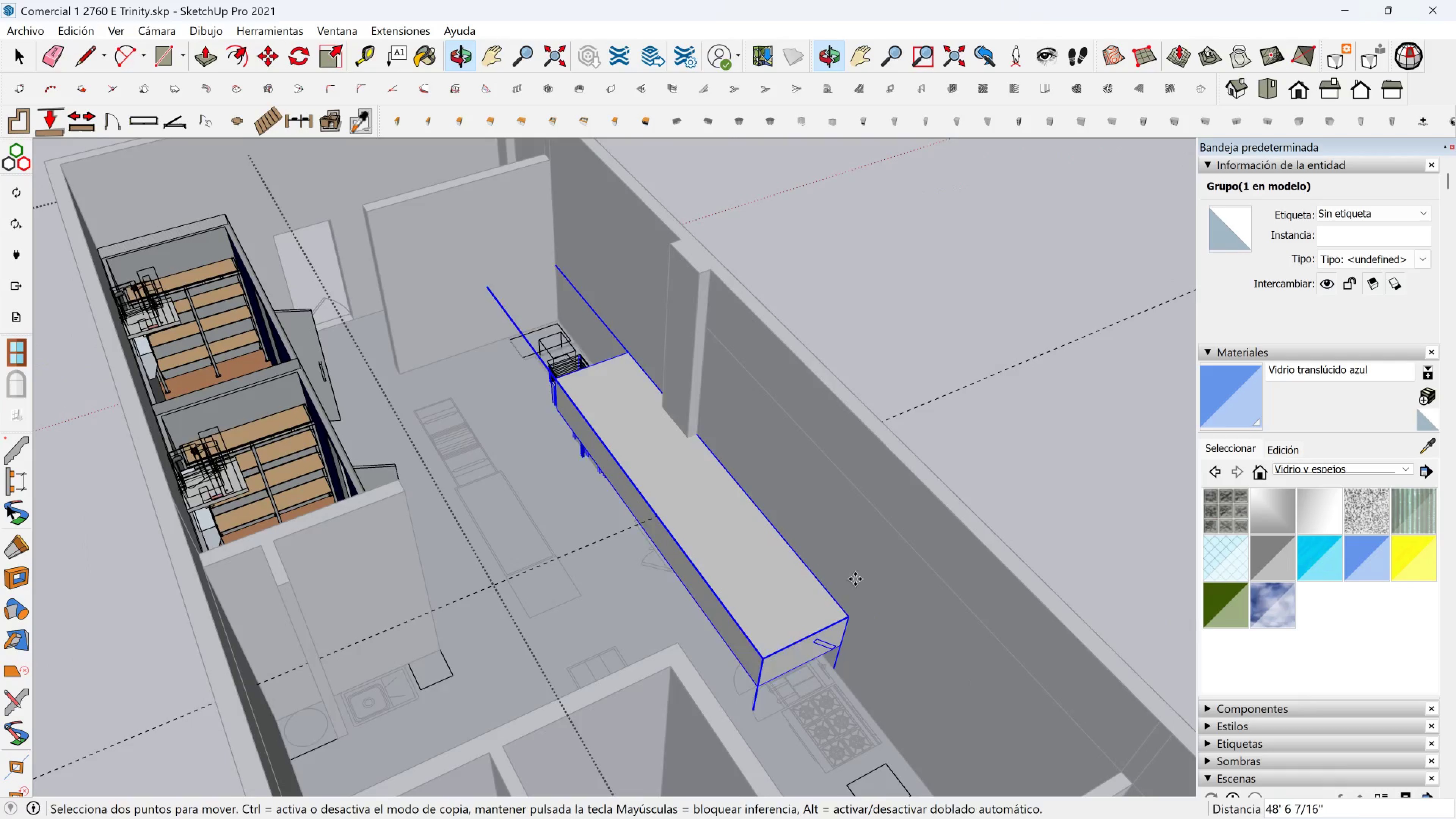 
hold_key(key=ShiftLeft, duration=0.62)
 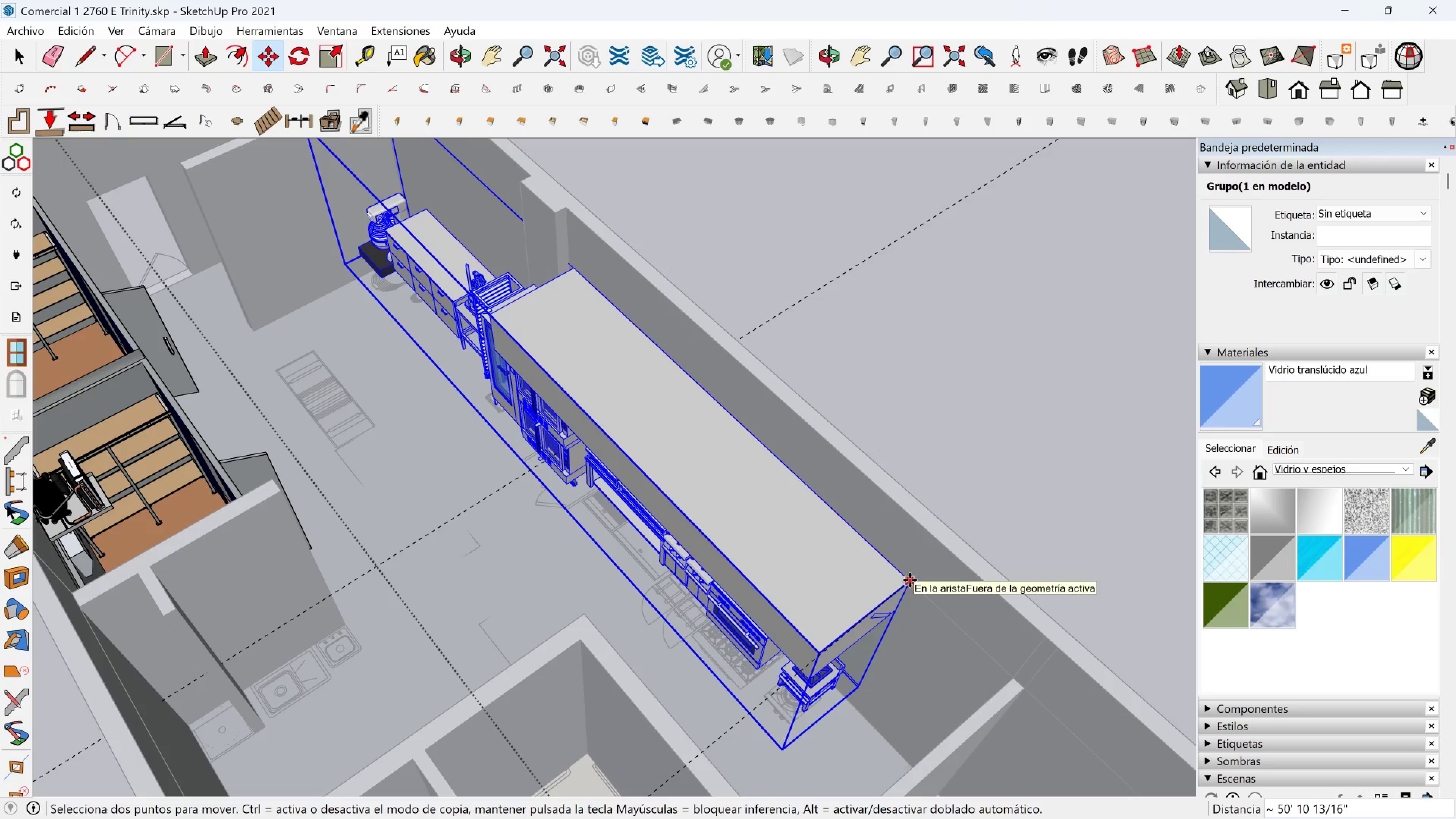 
wait(12.57)
 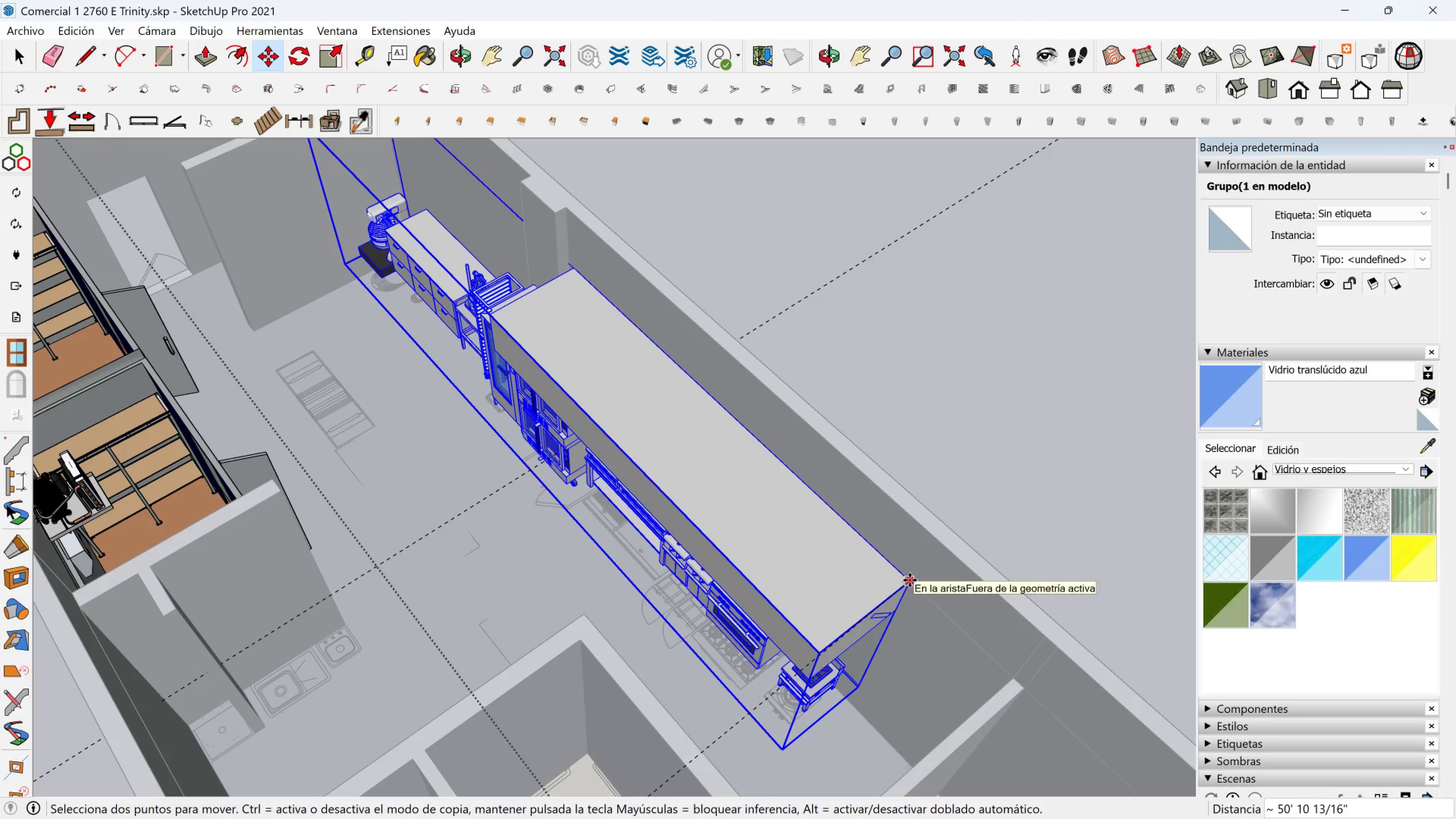 
hold_key(key=ShiftLeft, duration=1.52)
 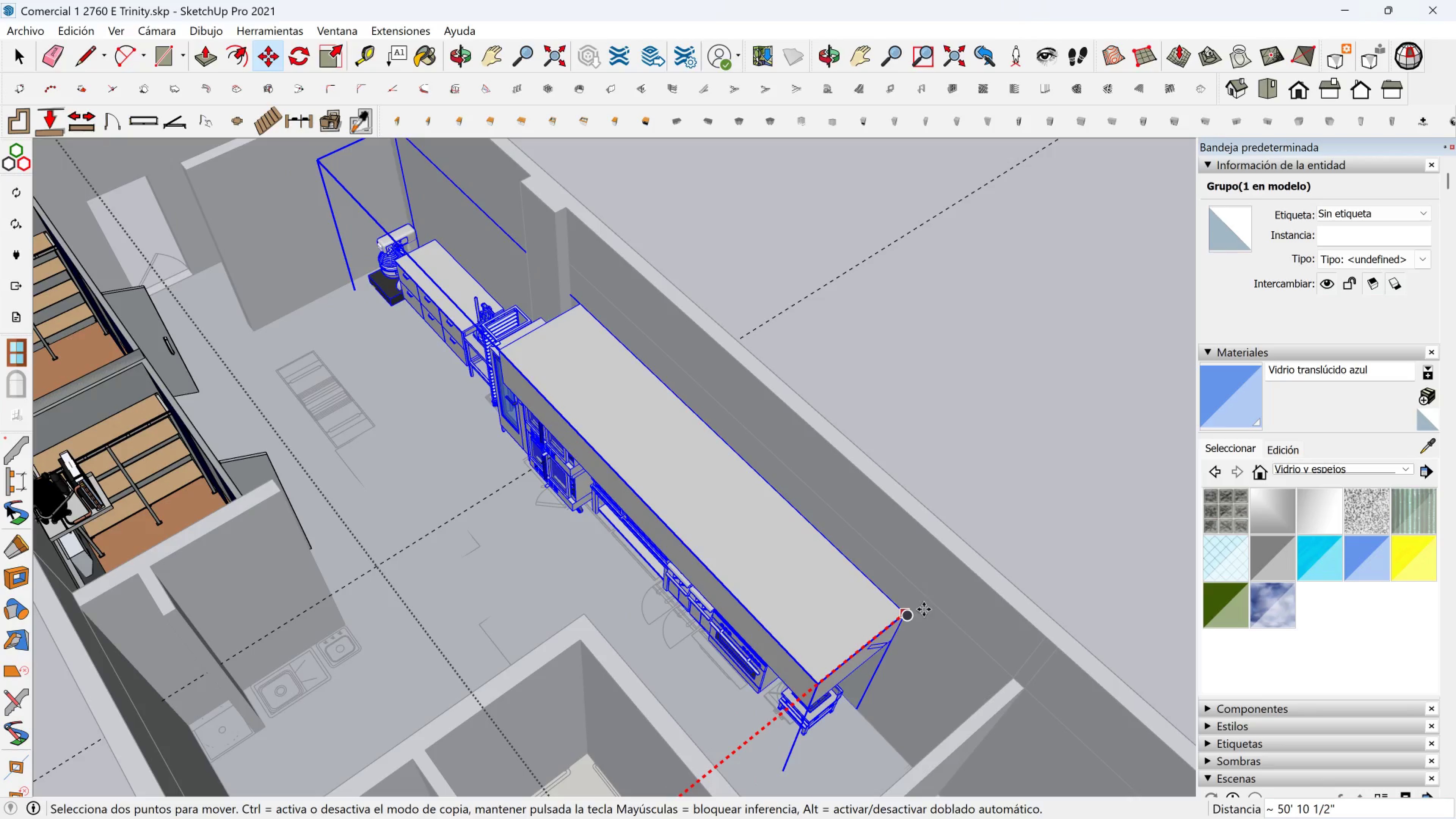 
hold_key(key=ShiftLeft, duration=1.5)
left_click([939, 632])
 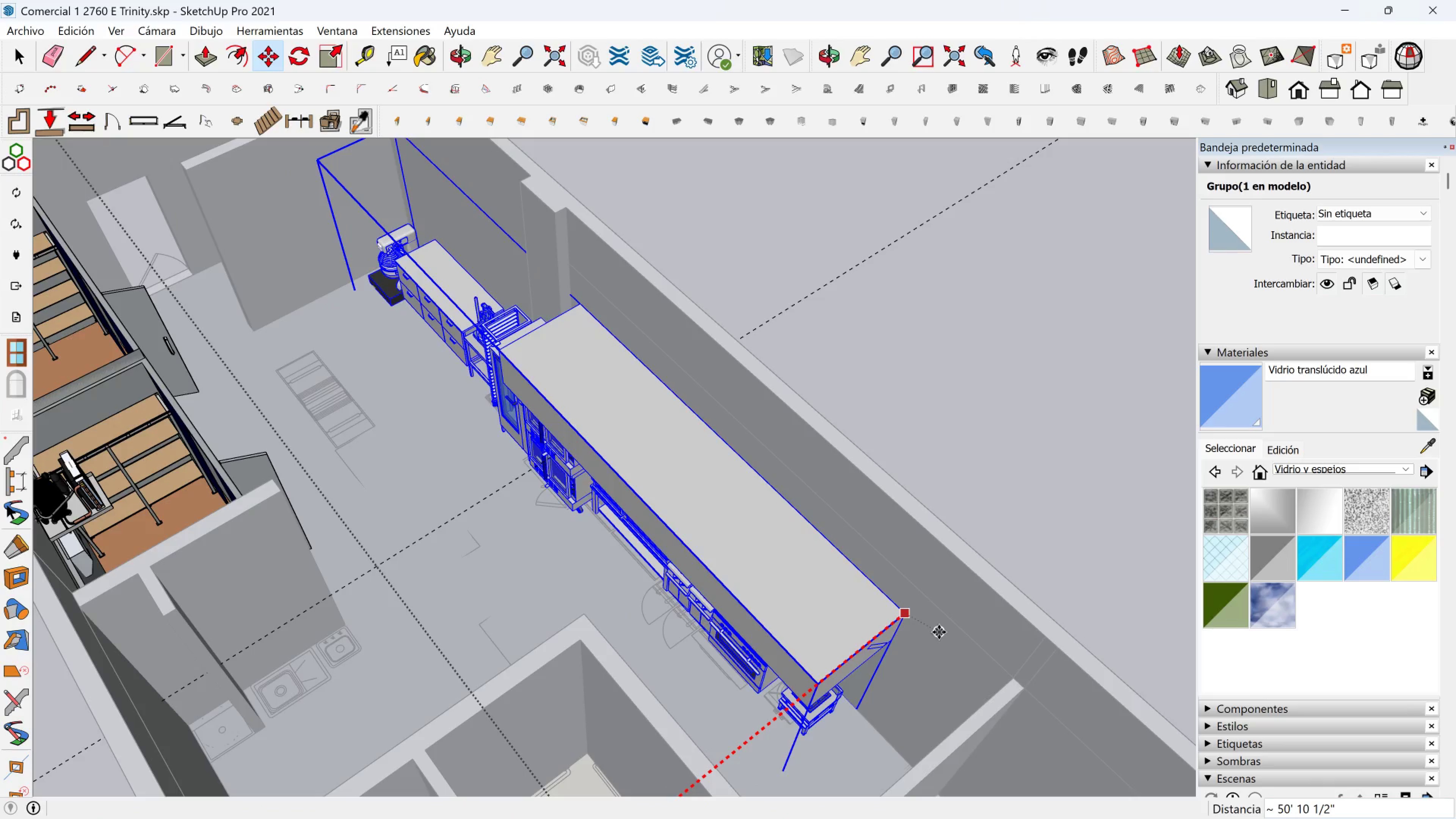 
key(Shift+ShiftLeft)
 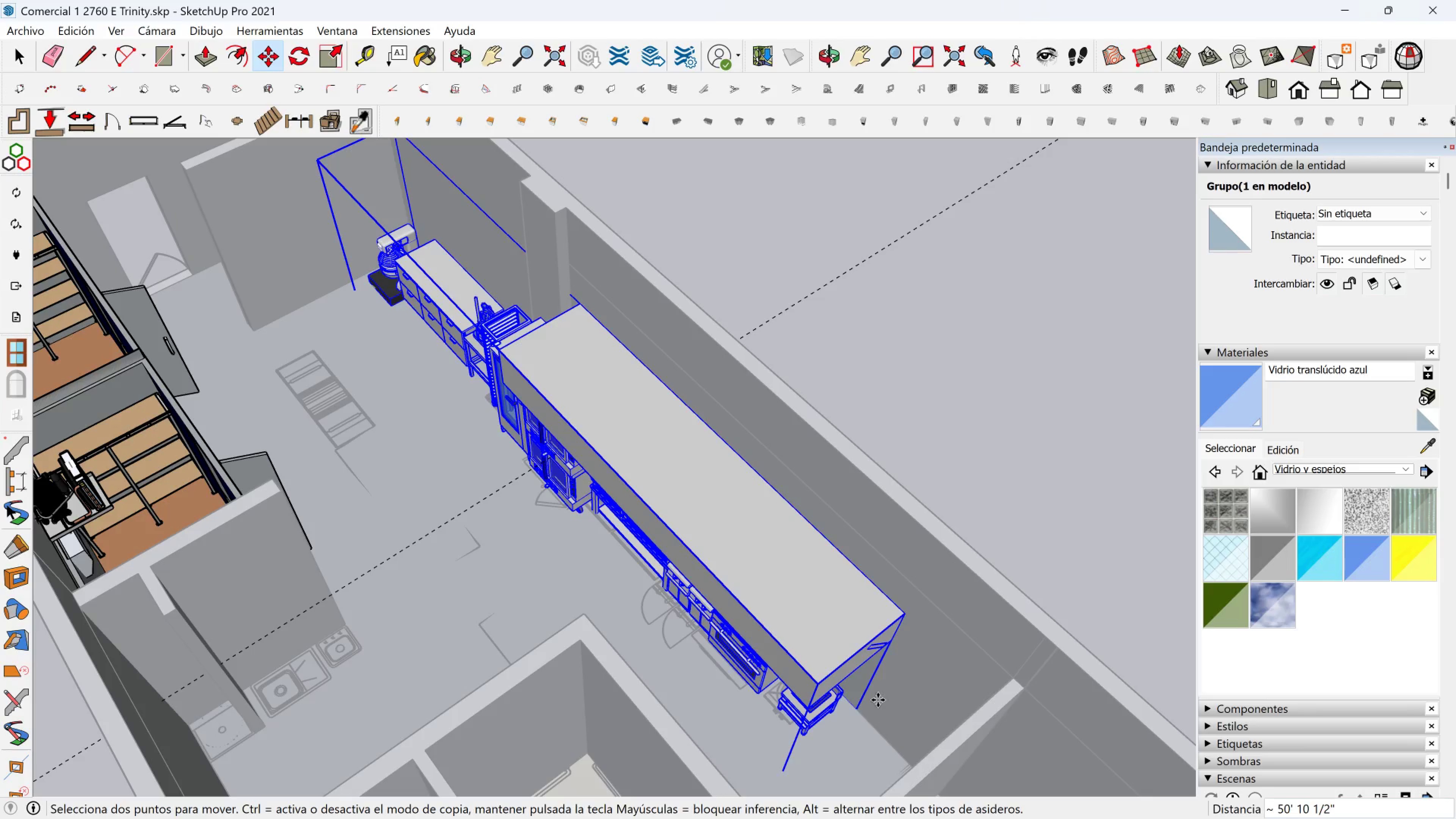 
scroll: coordinate [864, 683], scroll_direction: up, amount: 12.0
 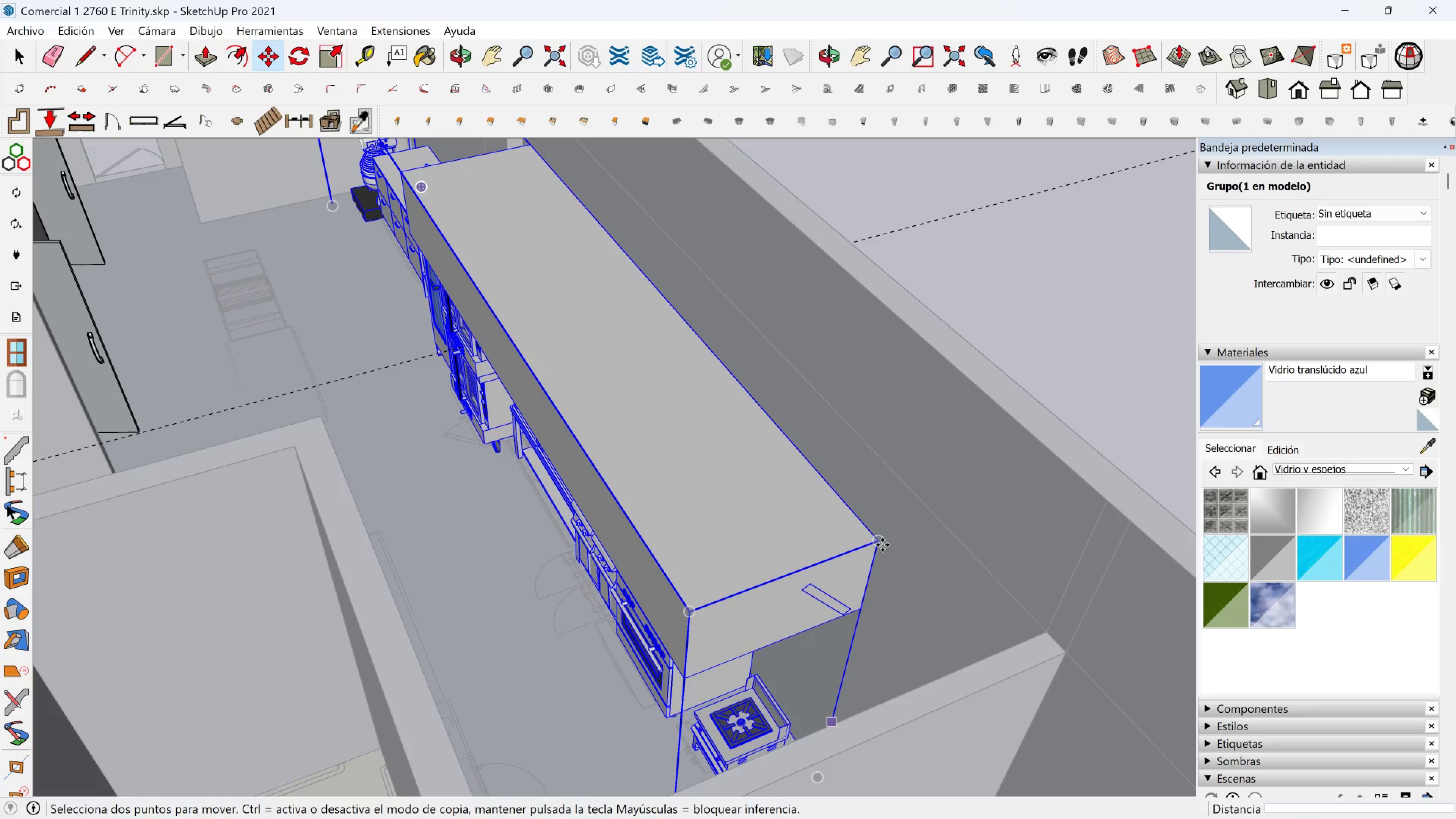 
left_click([882, 543])
 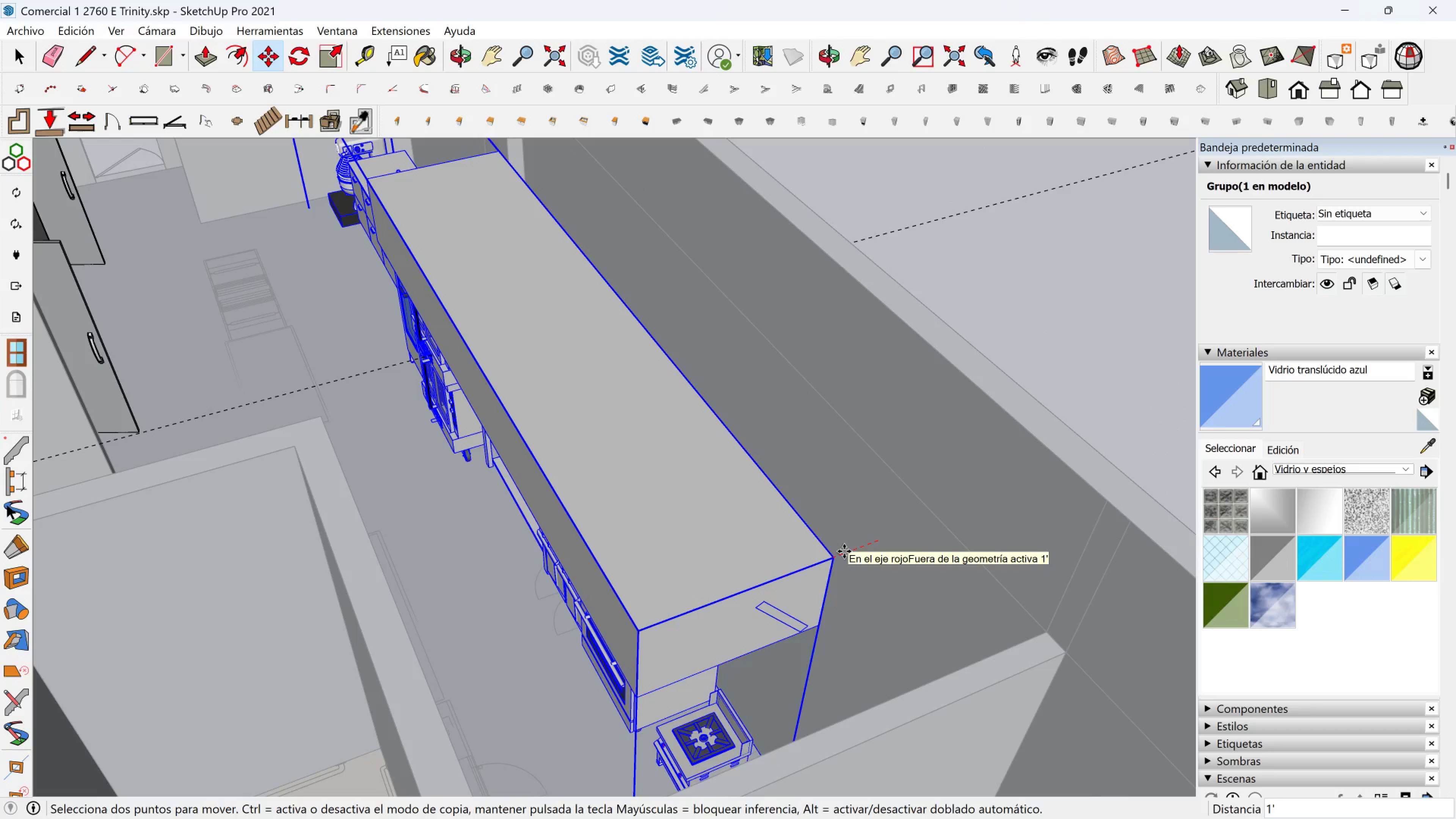 
key(1)
 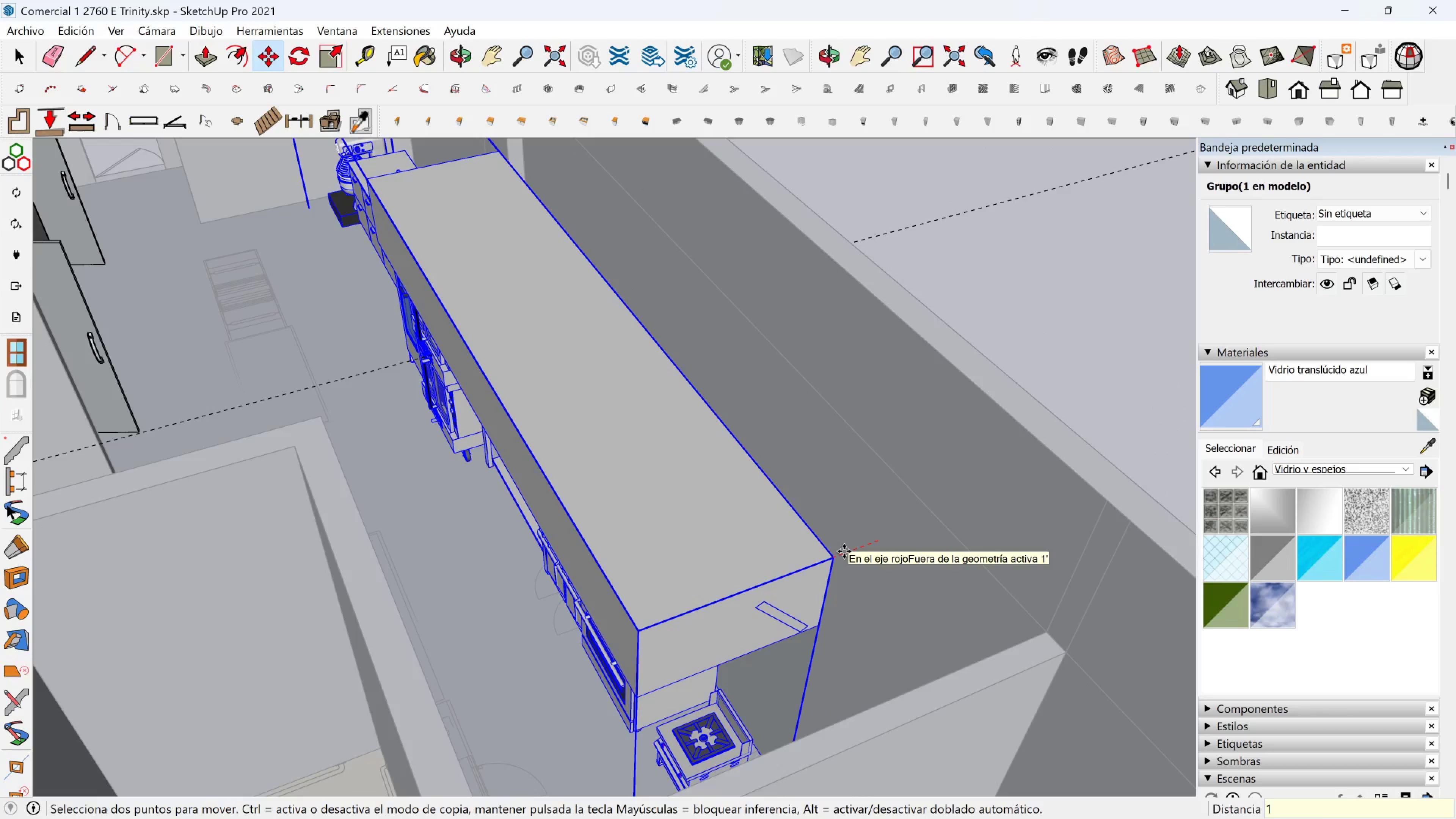 
key(Enter)
 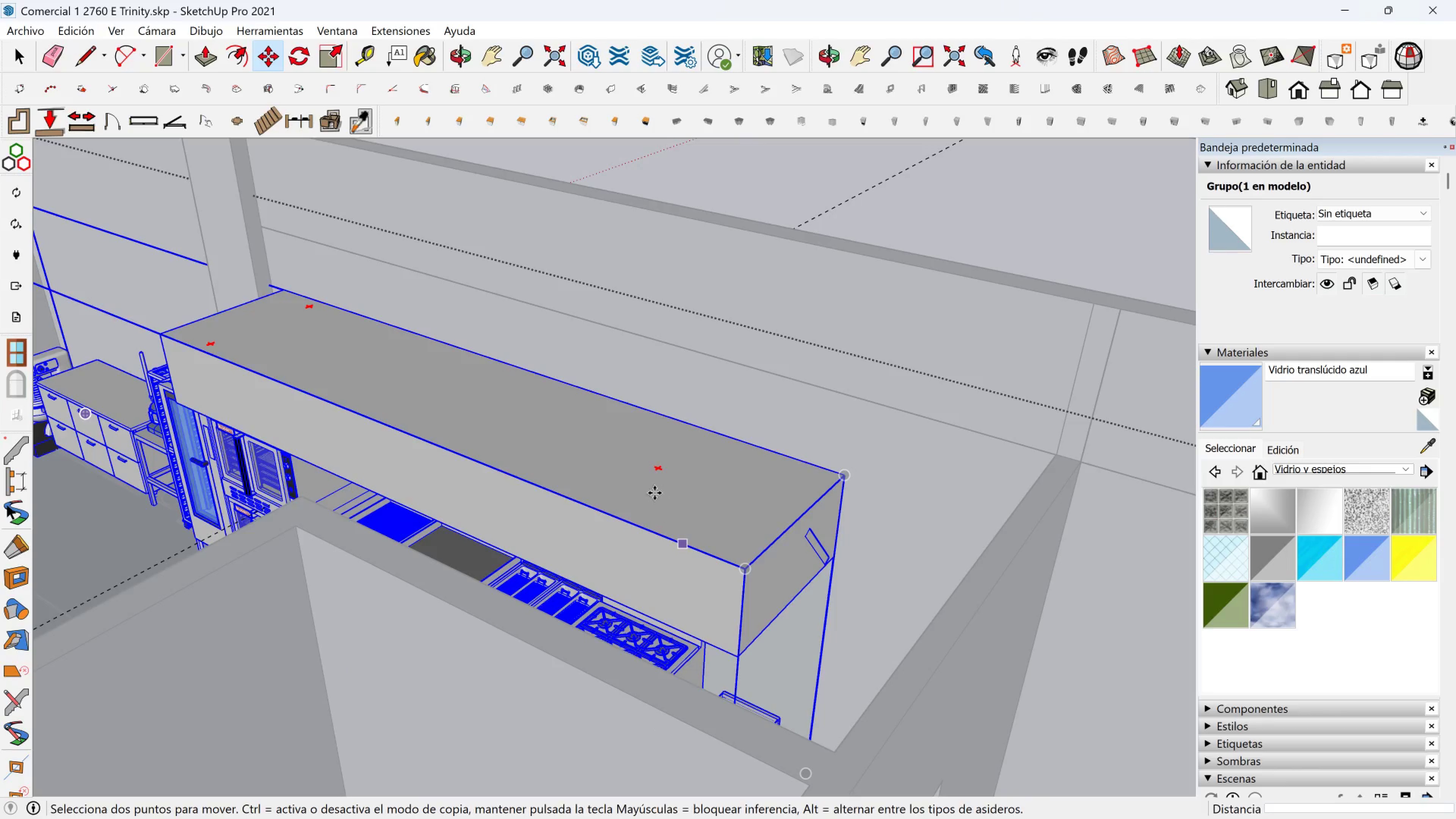 
hold_key(key=ShiftLeft, duration=0.53)
 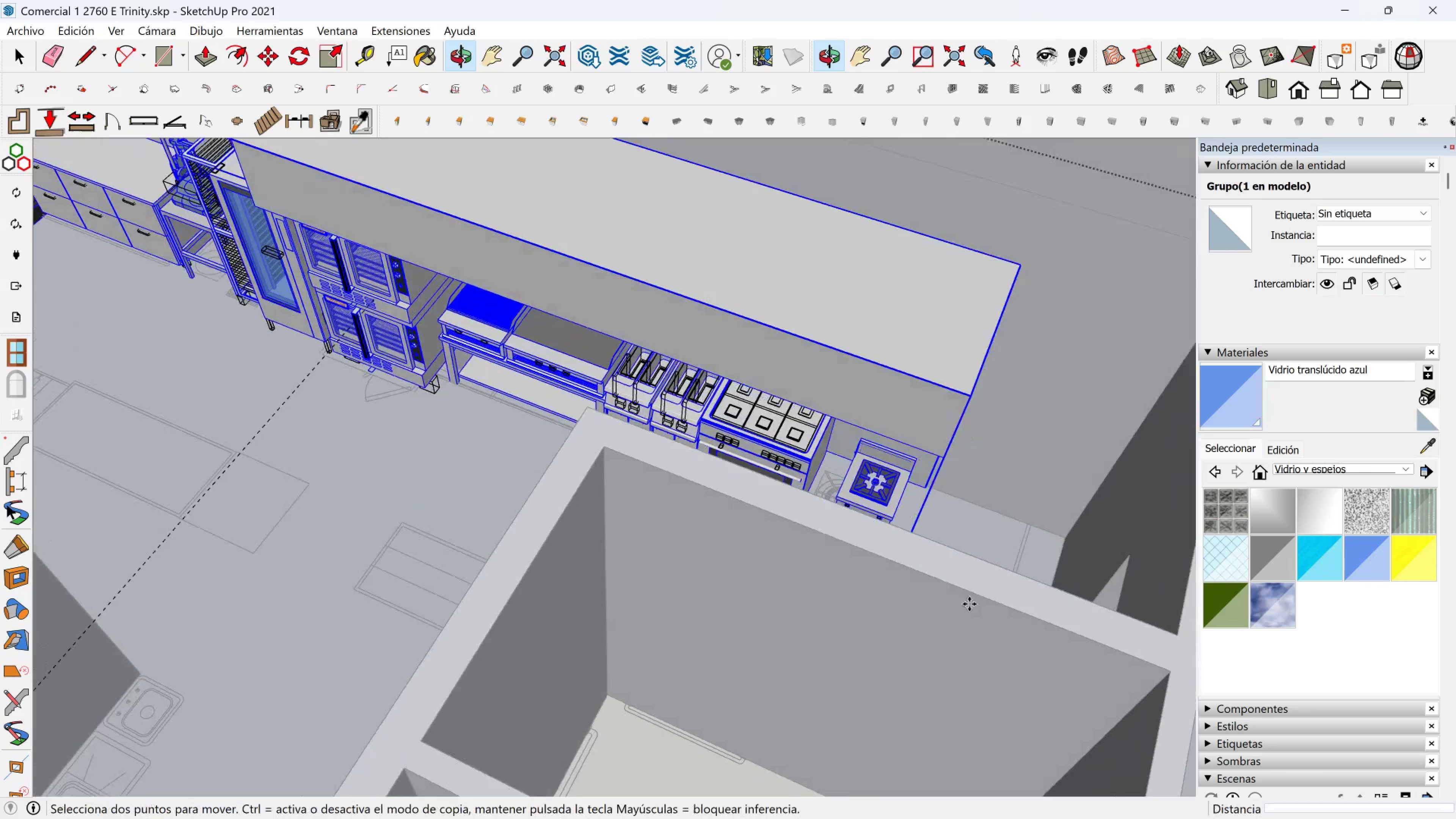 
hold_key(key=ShiftLeft, duration=0.57)
 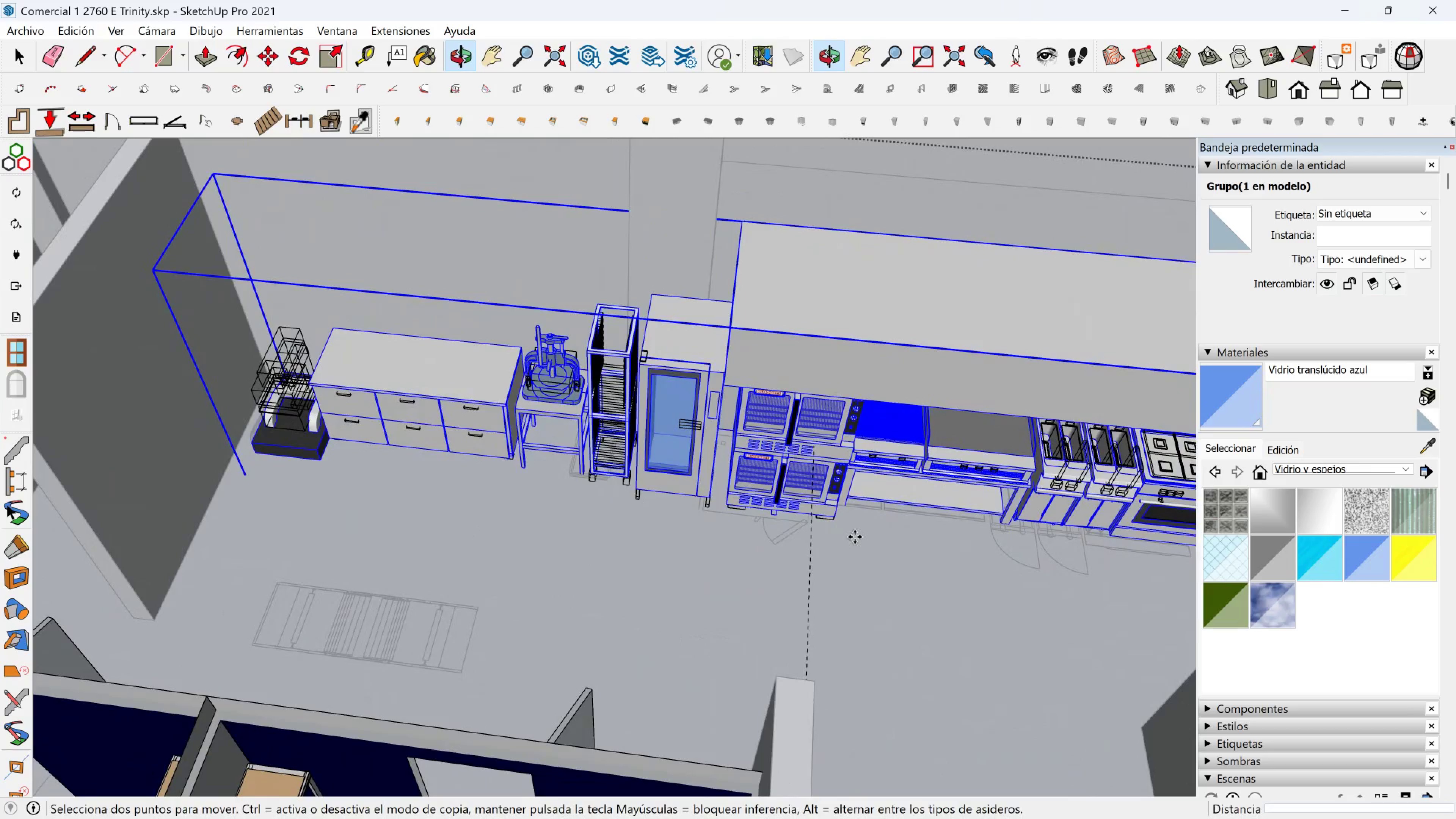 
scroll: coordinate [836, 524], scroll_direction: up, amount: 3.0
 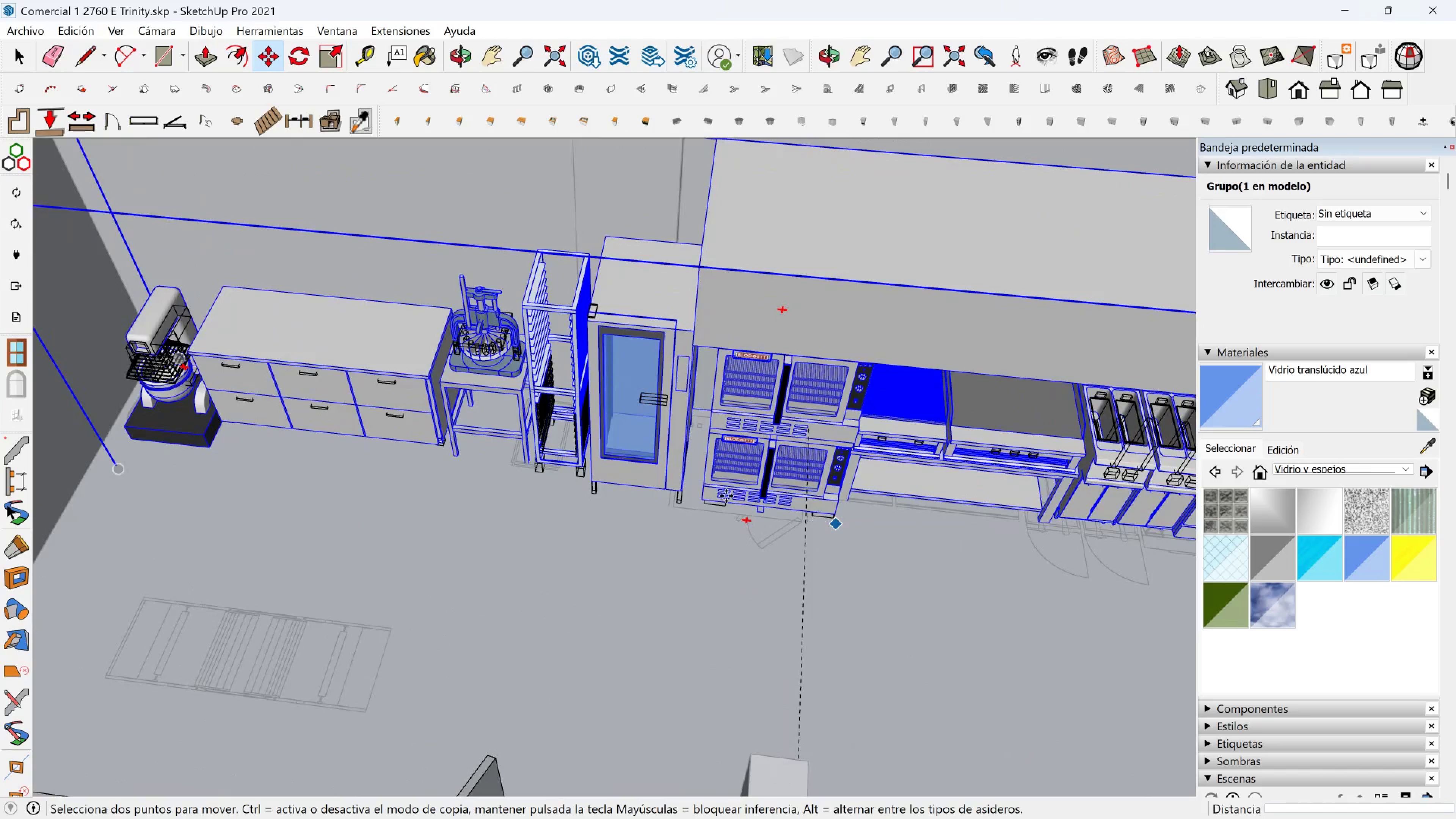 
hold_key(key=ShiftLeft, duration=2.76)
left_click([764, 375])
 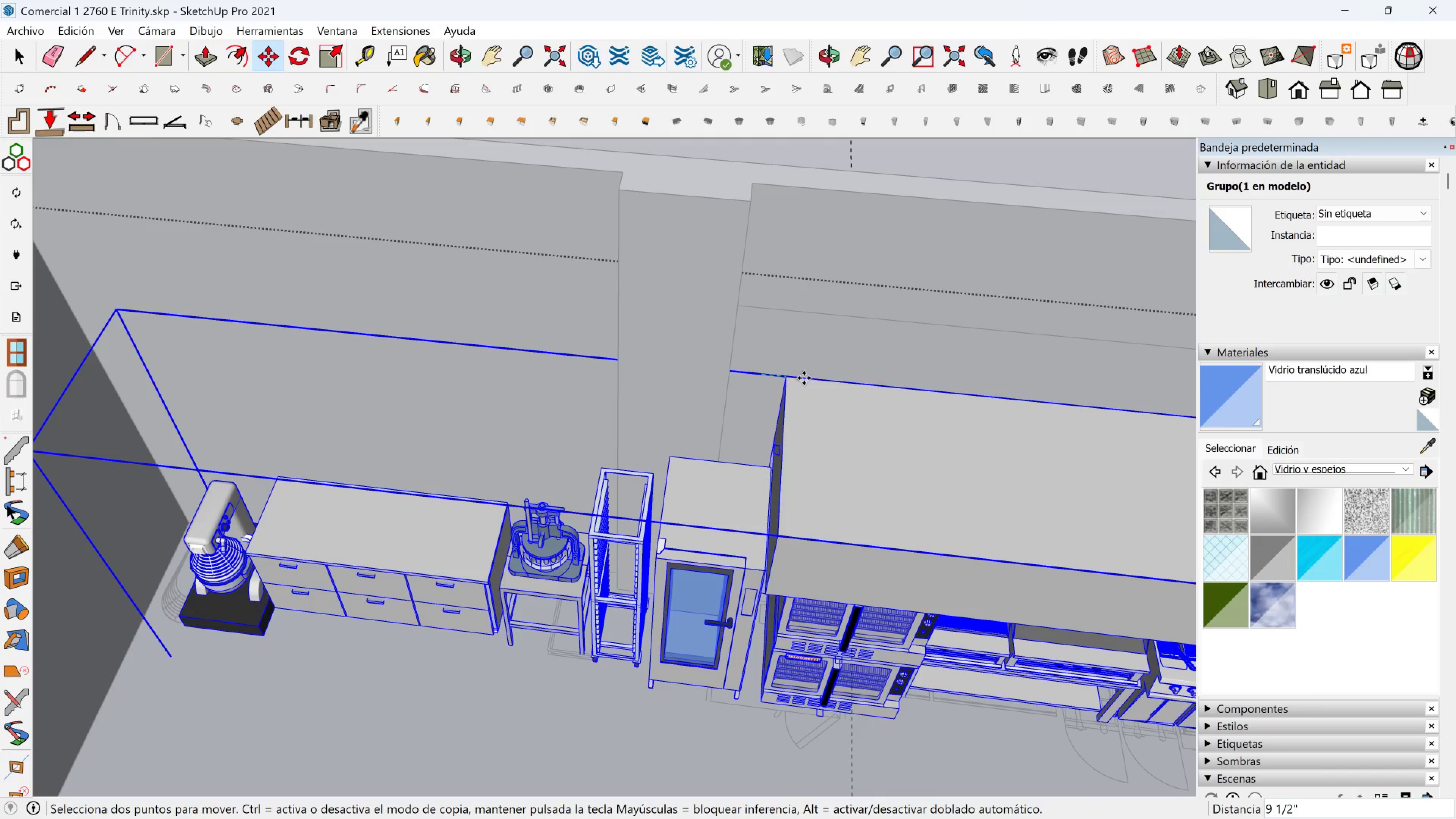 
hold_key(key=ShiftLeft, duration=1.53)
 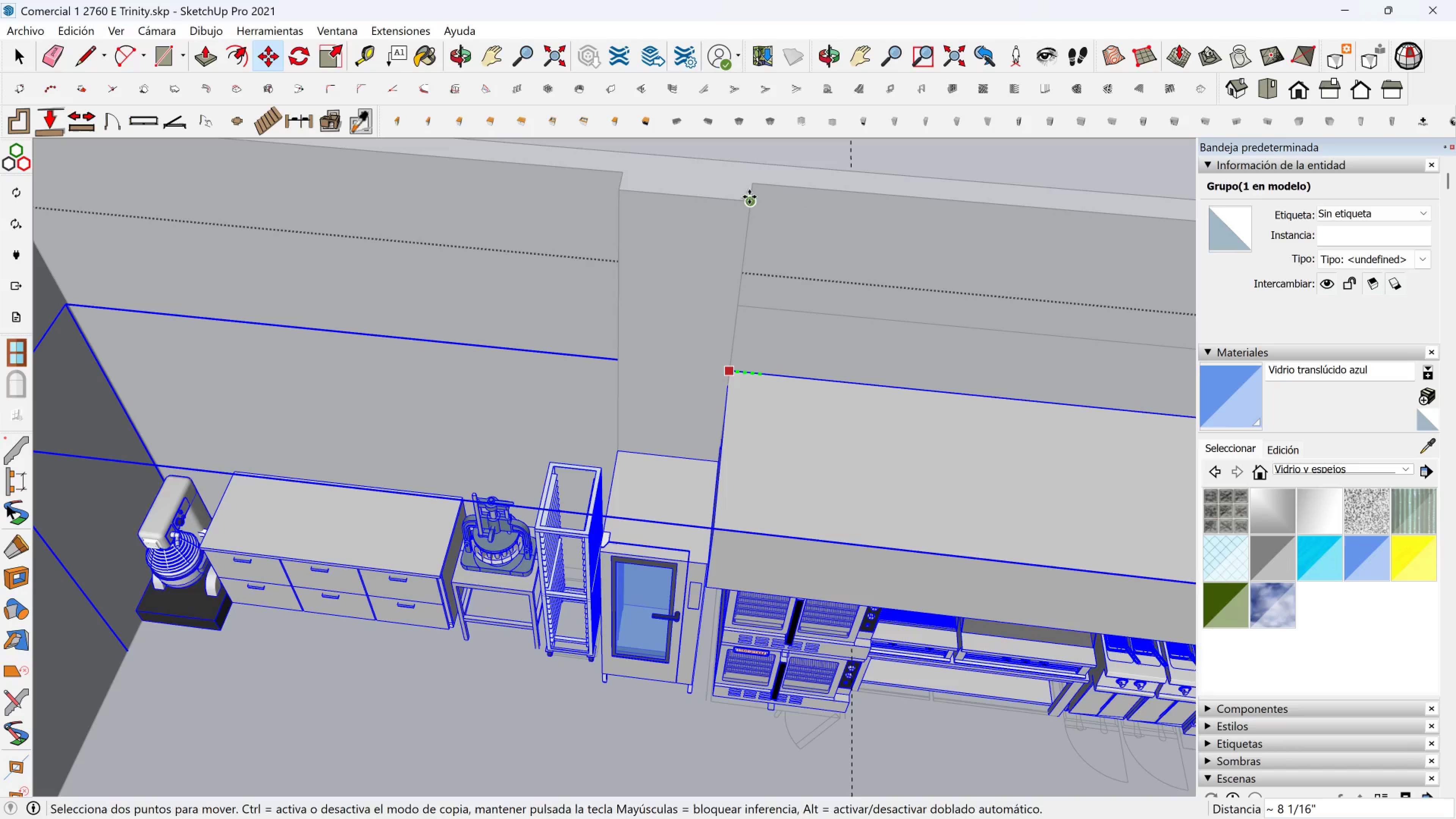 
hold_key(key=ShiftLeft, duration=0.79)
left_click([749, 197])
 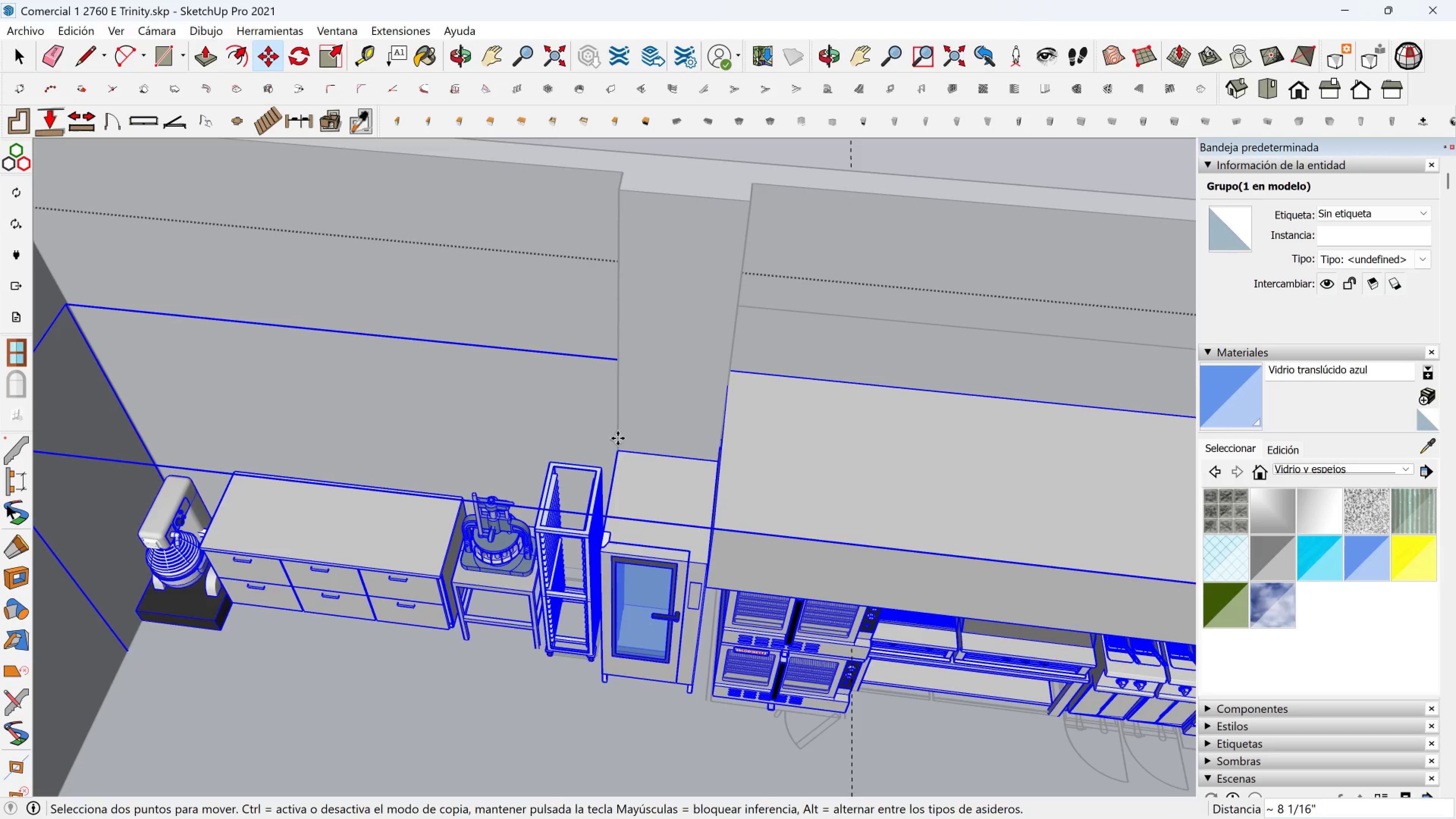 
scroll: coordinate [653, 483], scroll_direction: down, amount: 9.0
 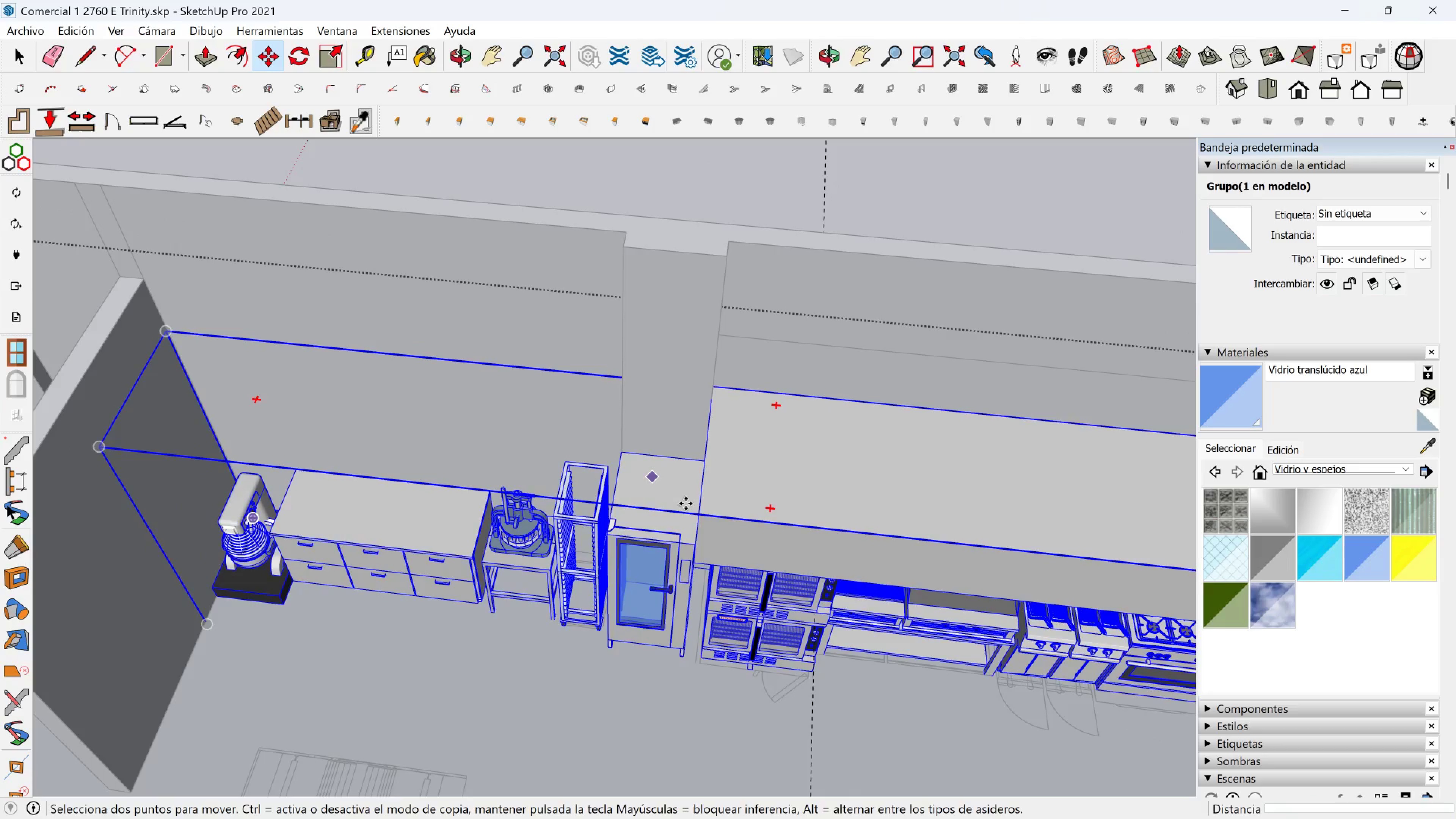 
hold_key(key=ShiftLeft, duration=0.74)
 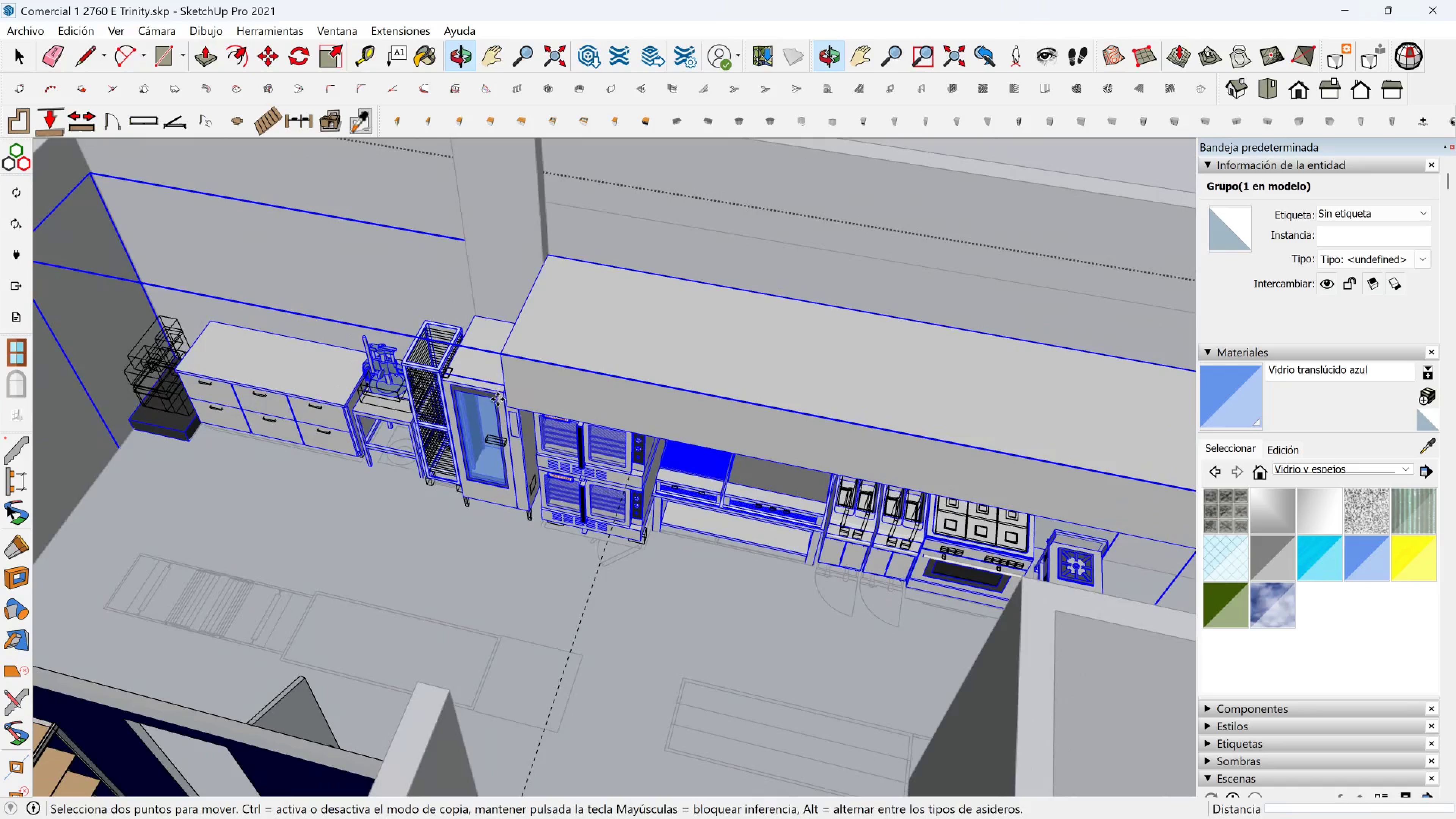 
hold_key(key=ShiftLeft, duration=0.47)
 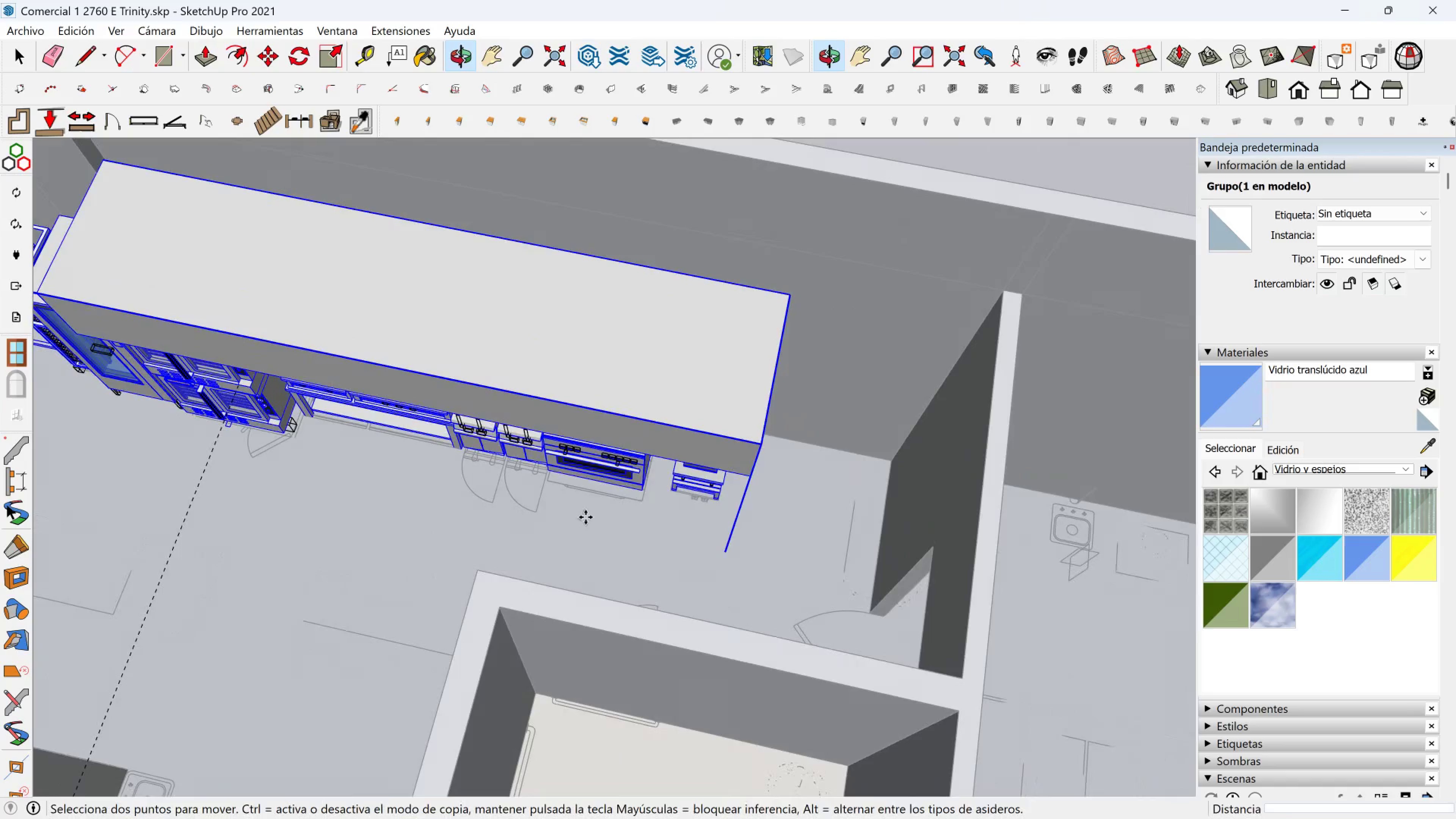 
hold_key(key=ShiftLeft, duration=0.41)
 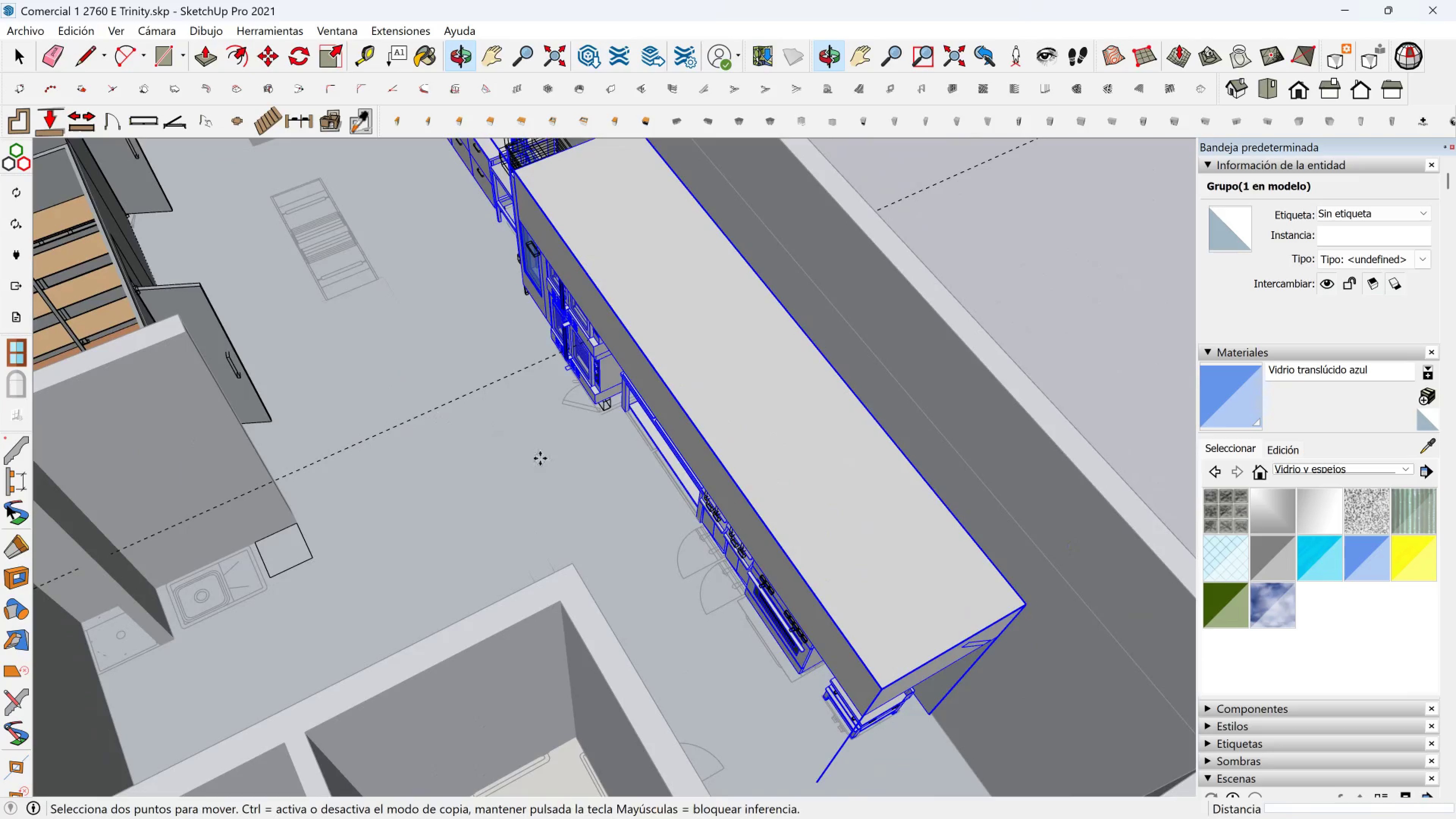 
key(Space)
 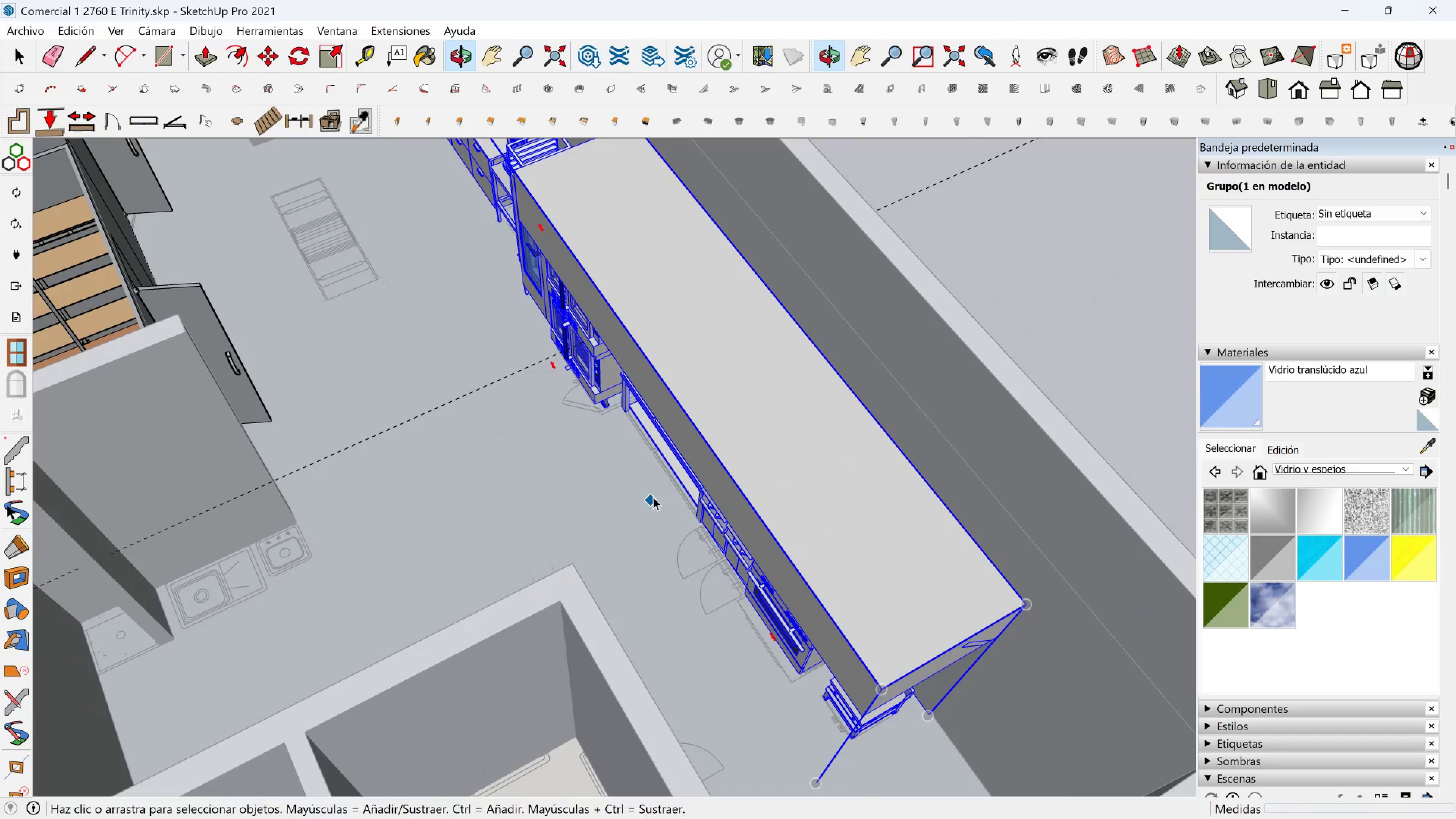 
scroll: coordinate [613, 484], scroll_direction: down, amount: 13.0
 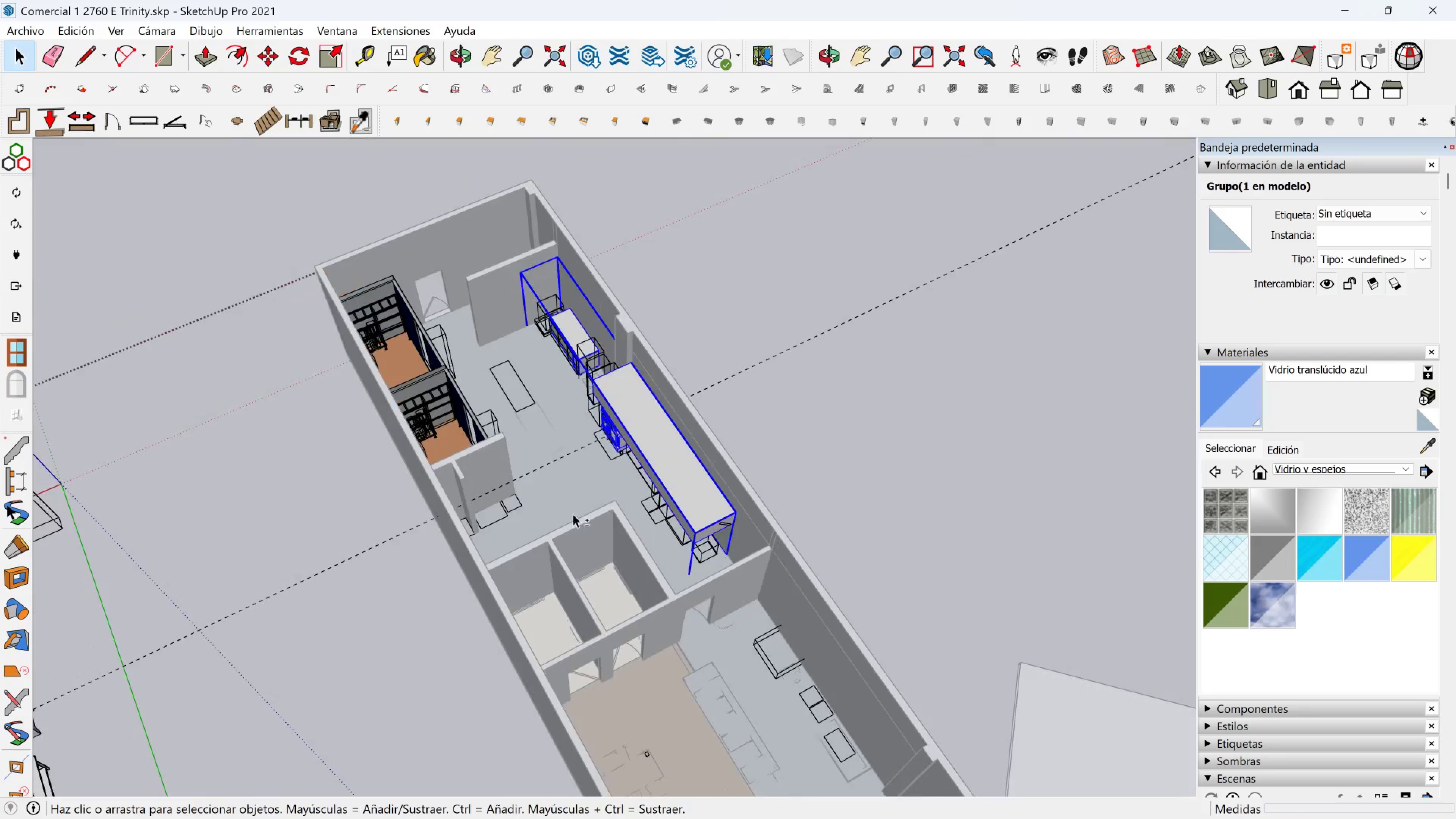 
hold_key(key=ShiftLeft, duration=0.77)
 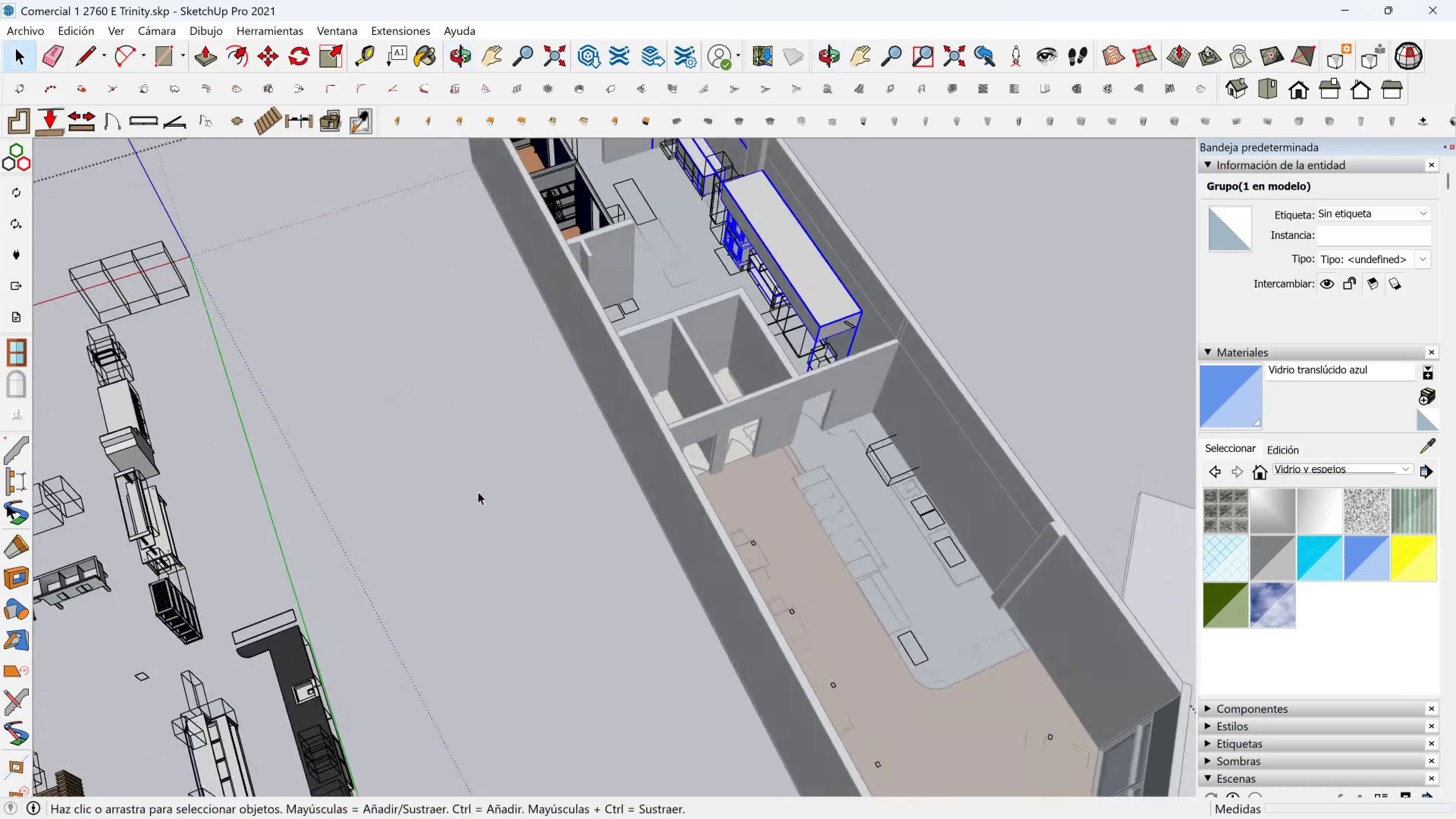 
hold_key(key=ShiftLeft, duration=0.42)
 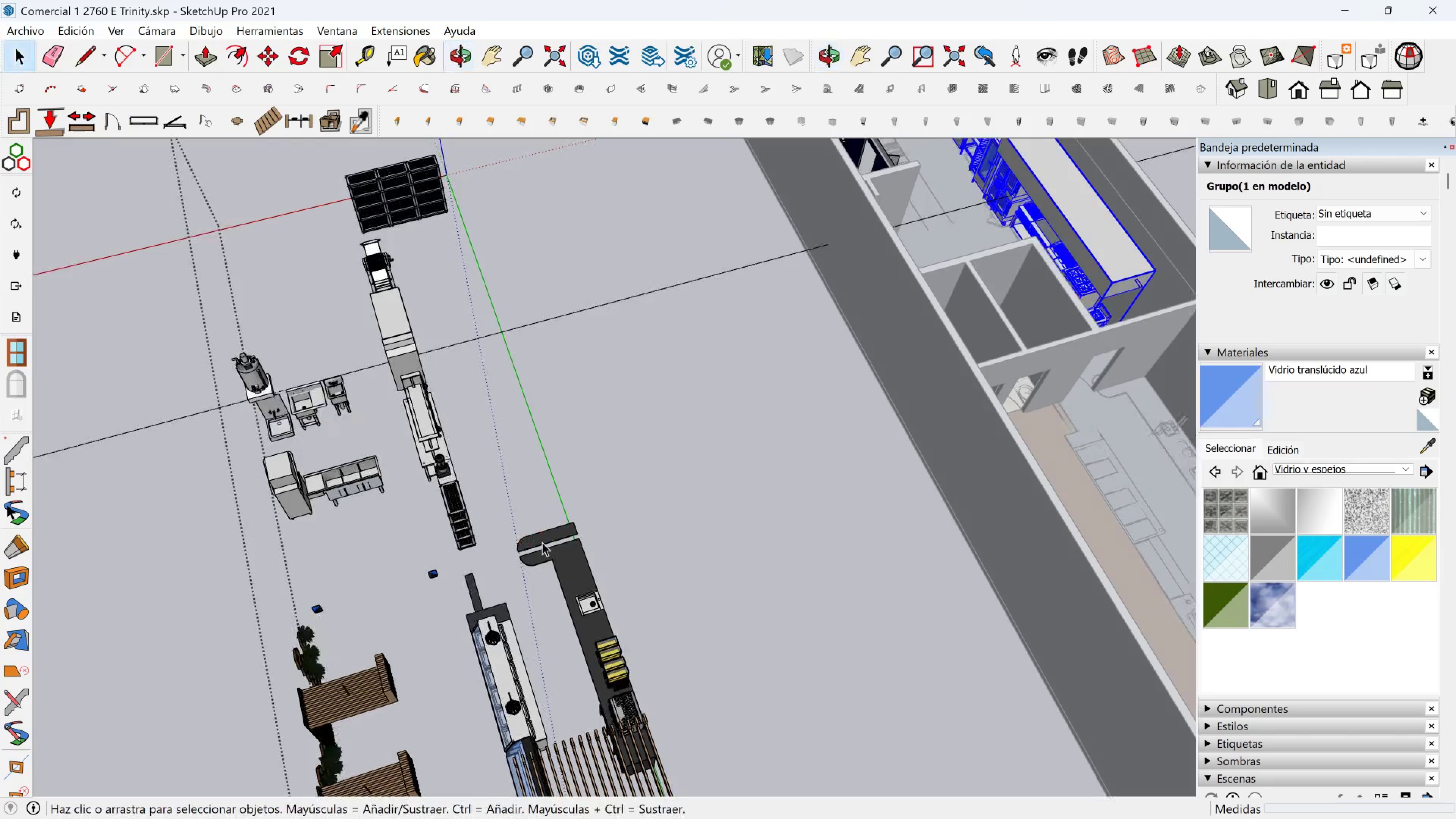 
scroll: coordinate [546, 566], scroll_direction: up, amount: 3.0
 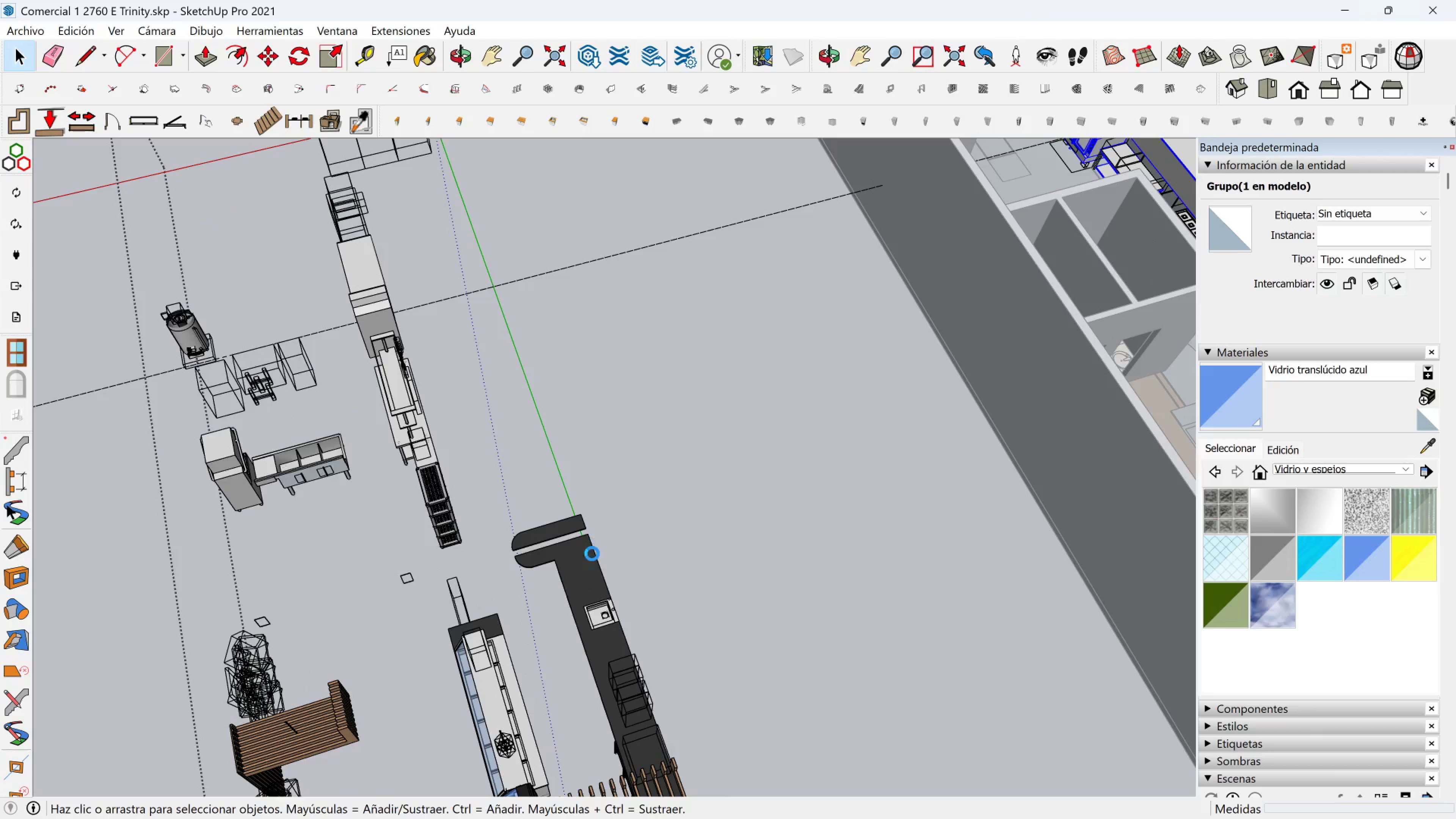 
wait(8.66)
 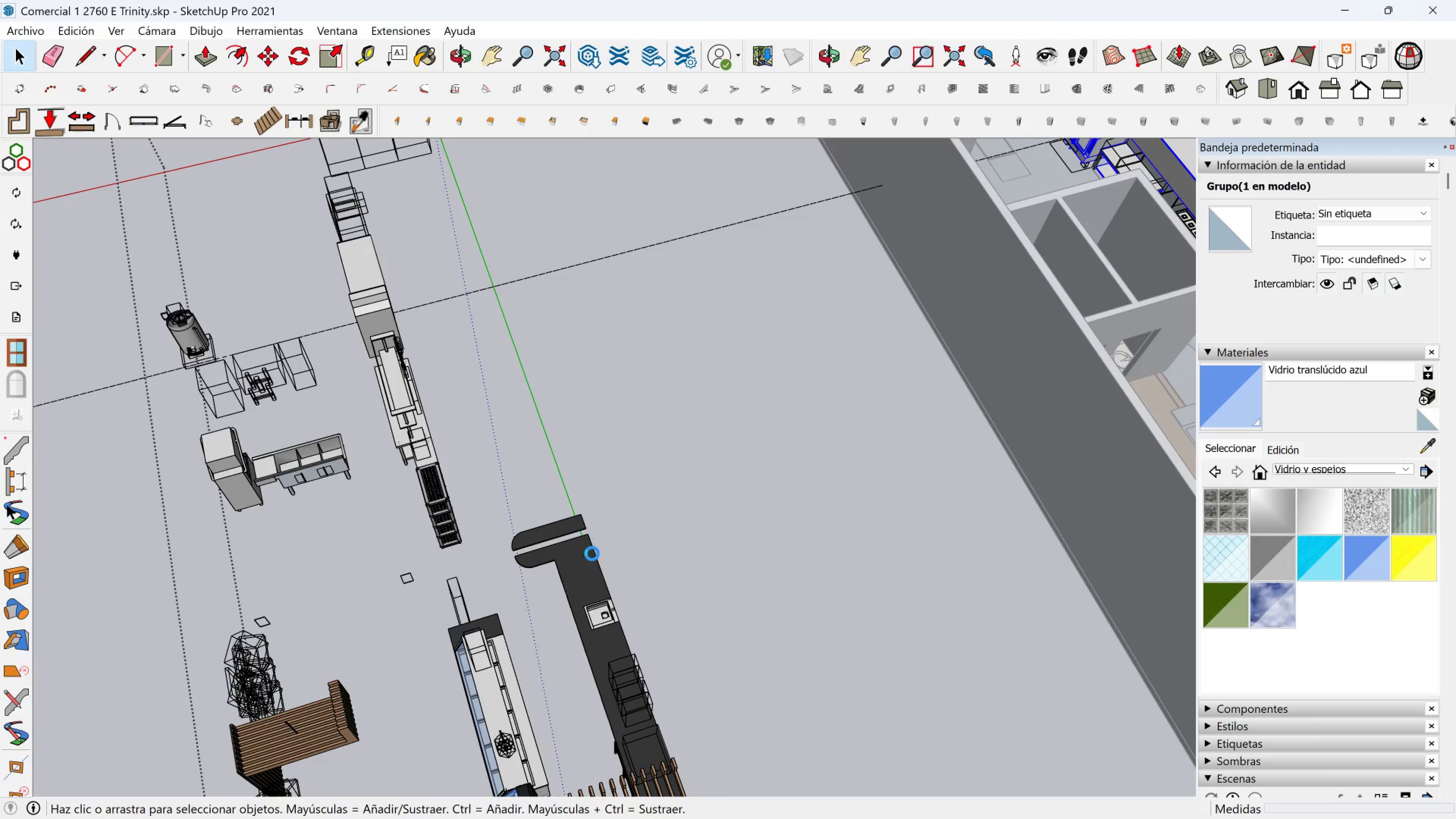 
left_click([585, 540])
 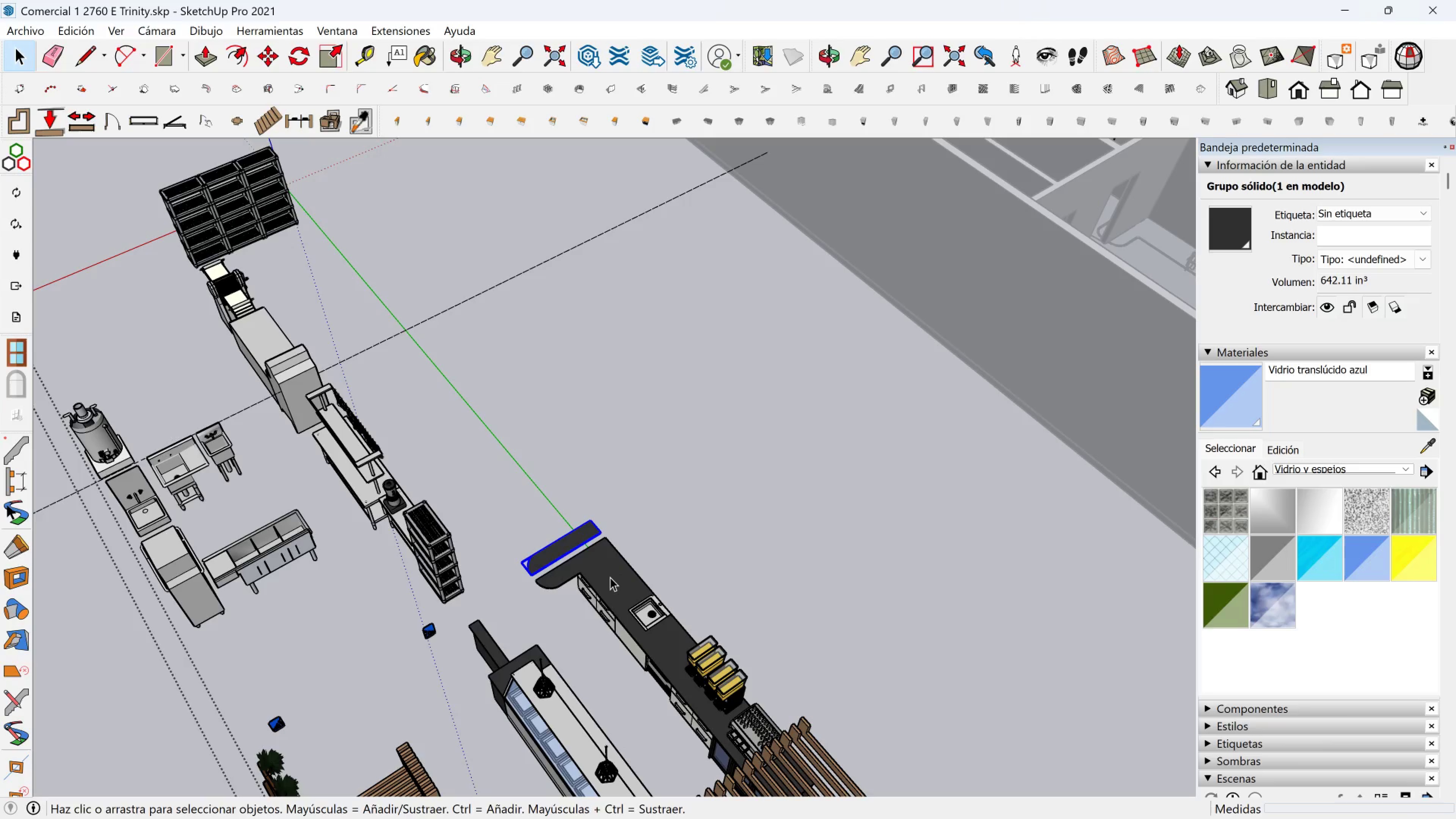 
hold_key(key=ShiftLeft, duration=0.89)
 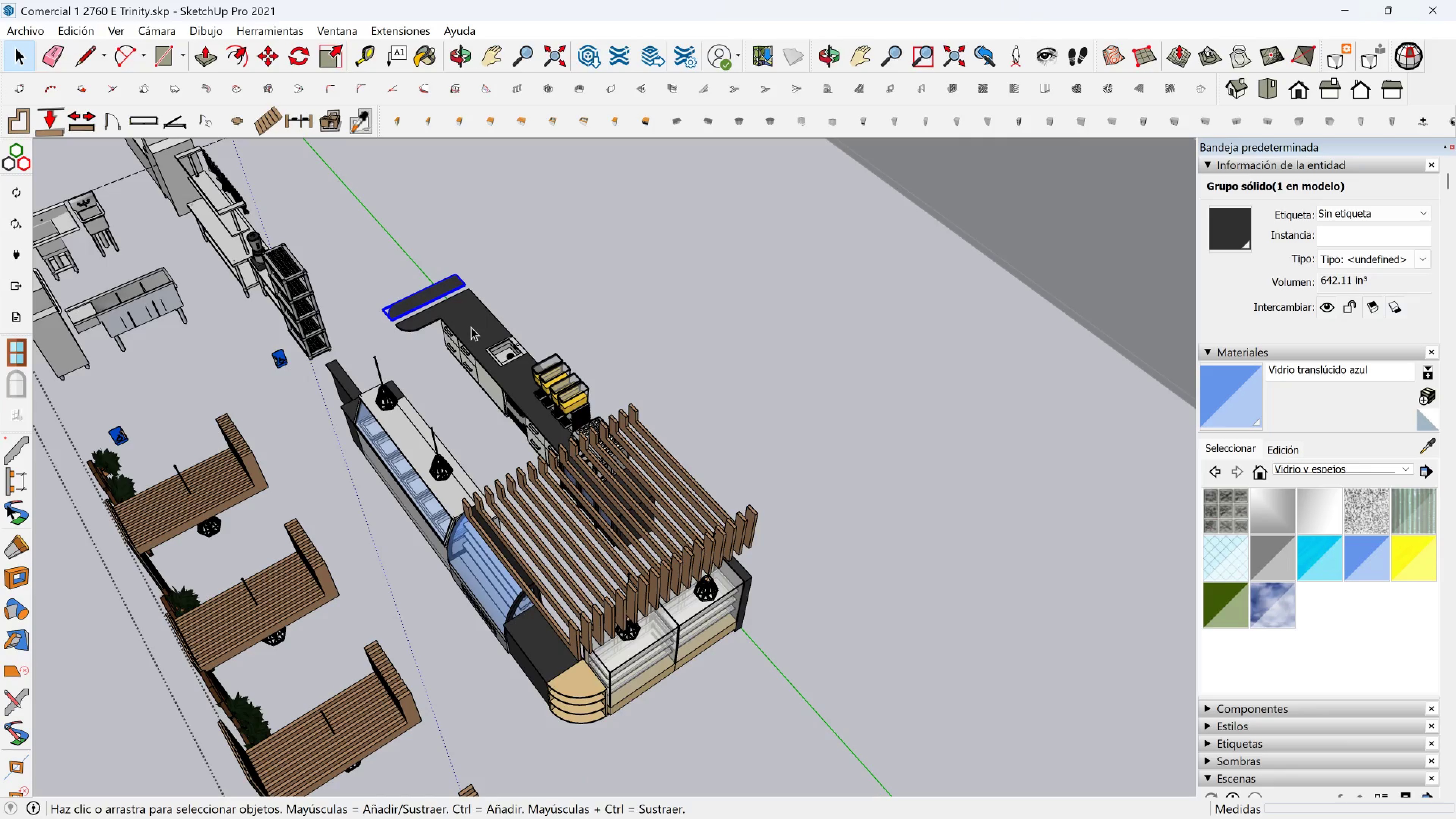 
hold_key(key=ControlLeft, duration=1.53)
left_click([466, 325])
 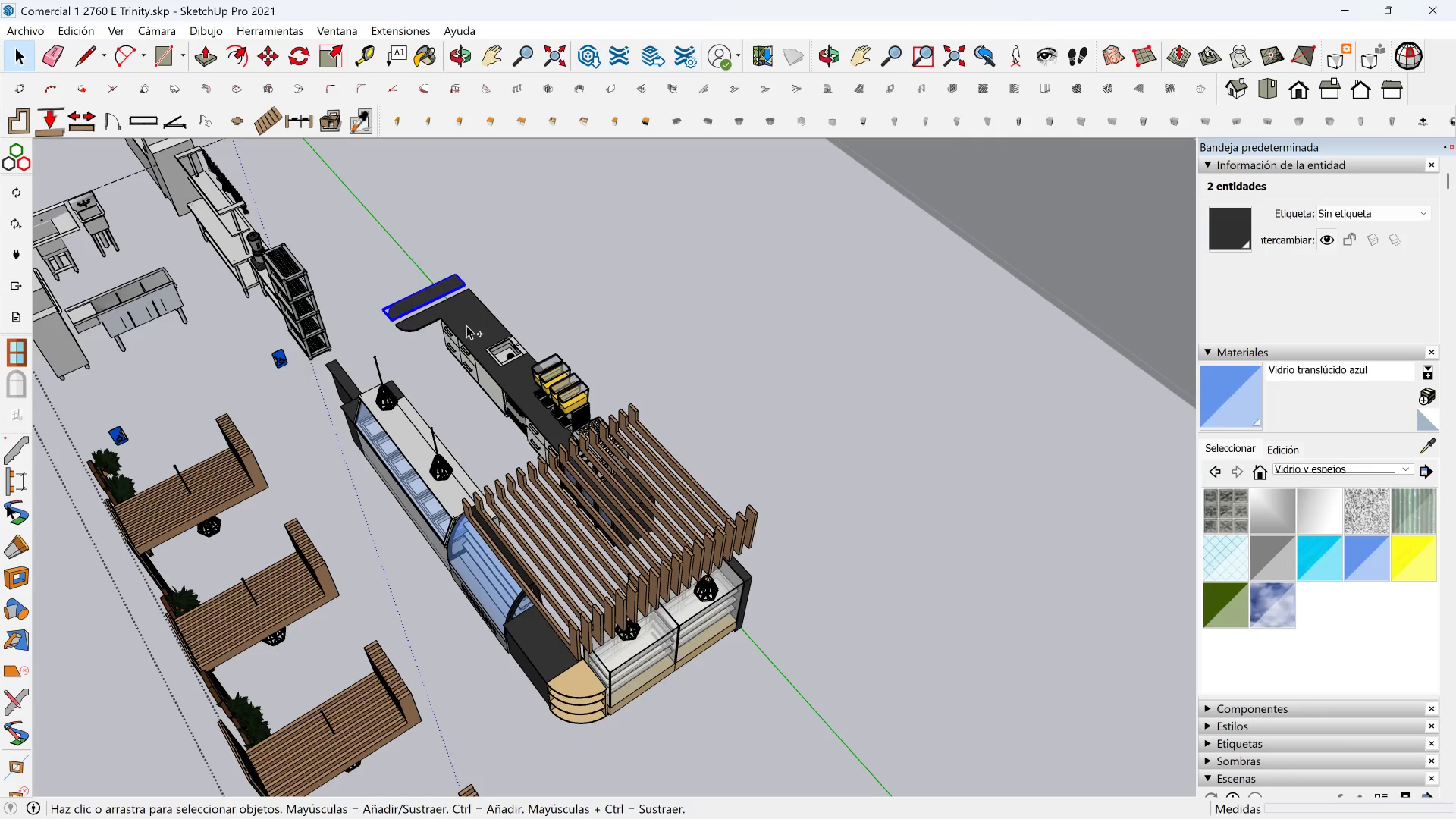 
hold_key(key=ControlLeft, duration=0.81)
 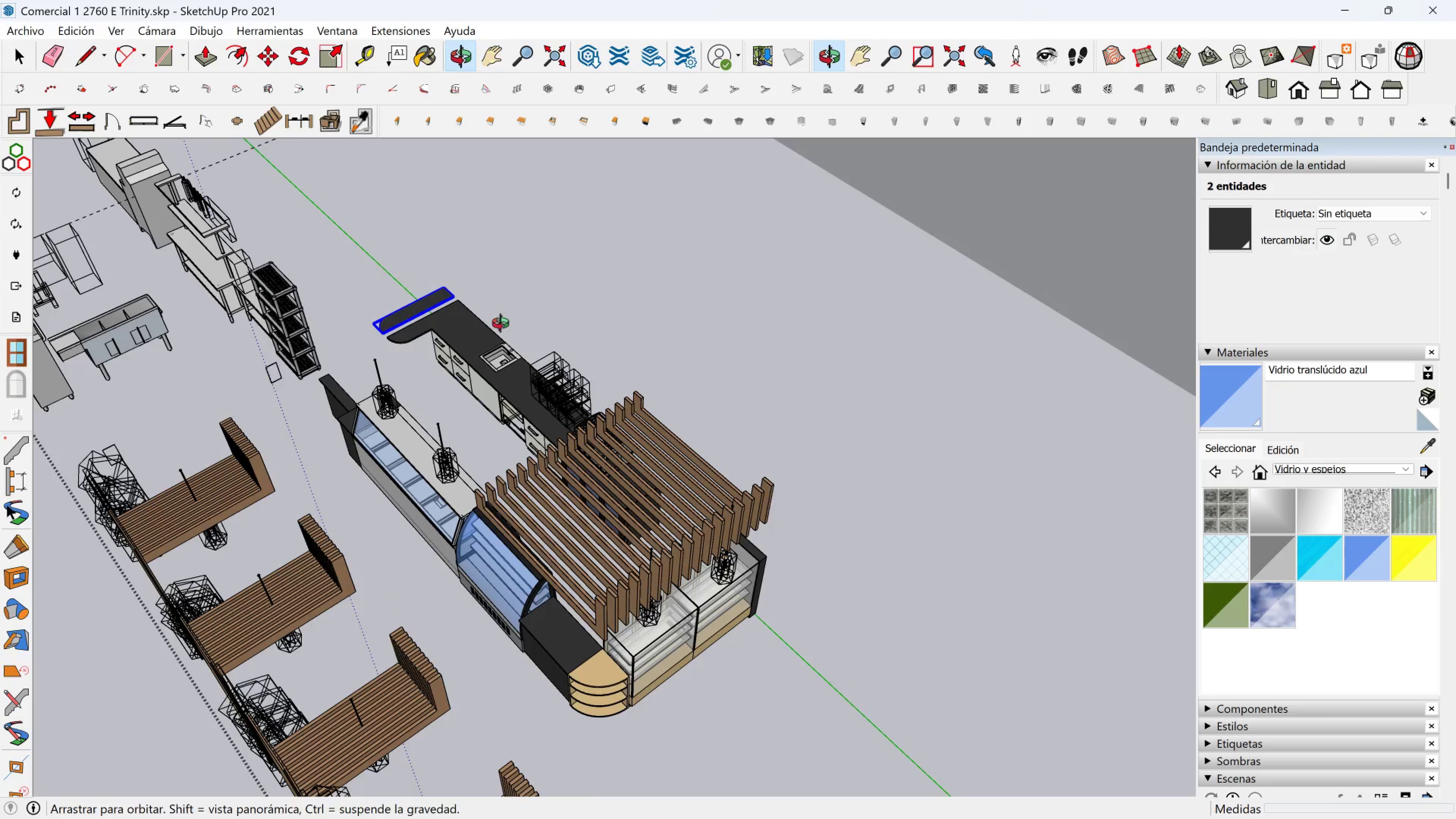 
scroll: coordinate [466, 345], scroll_direction: up, amount: 6.0
 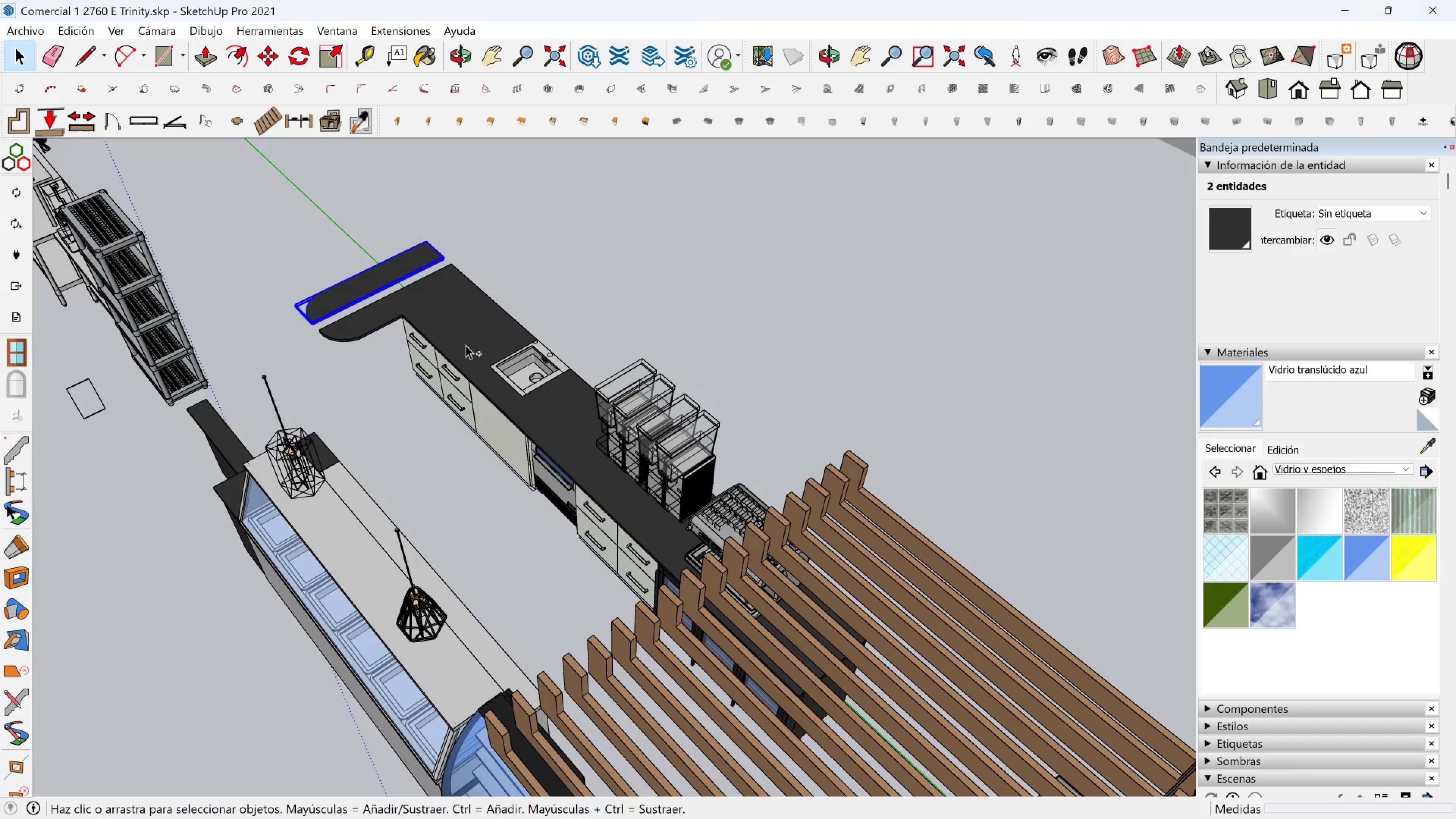 
hold_key(key=ControlLeft, duration=0.55)
left_click([466, 345])
 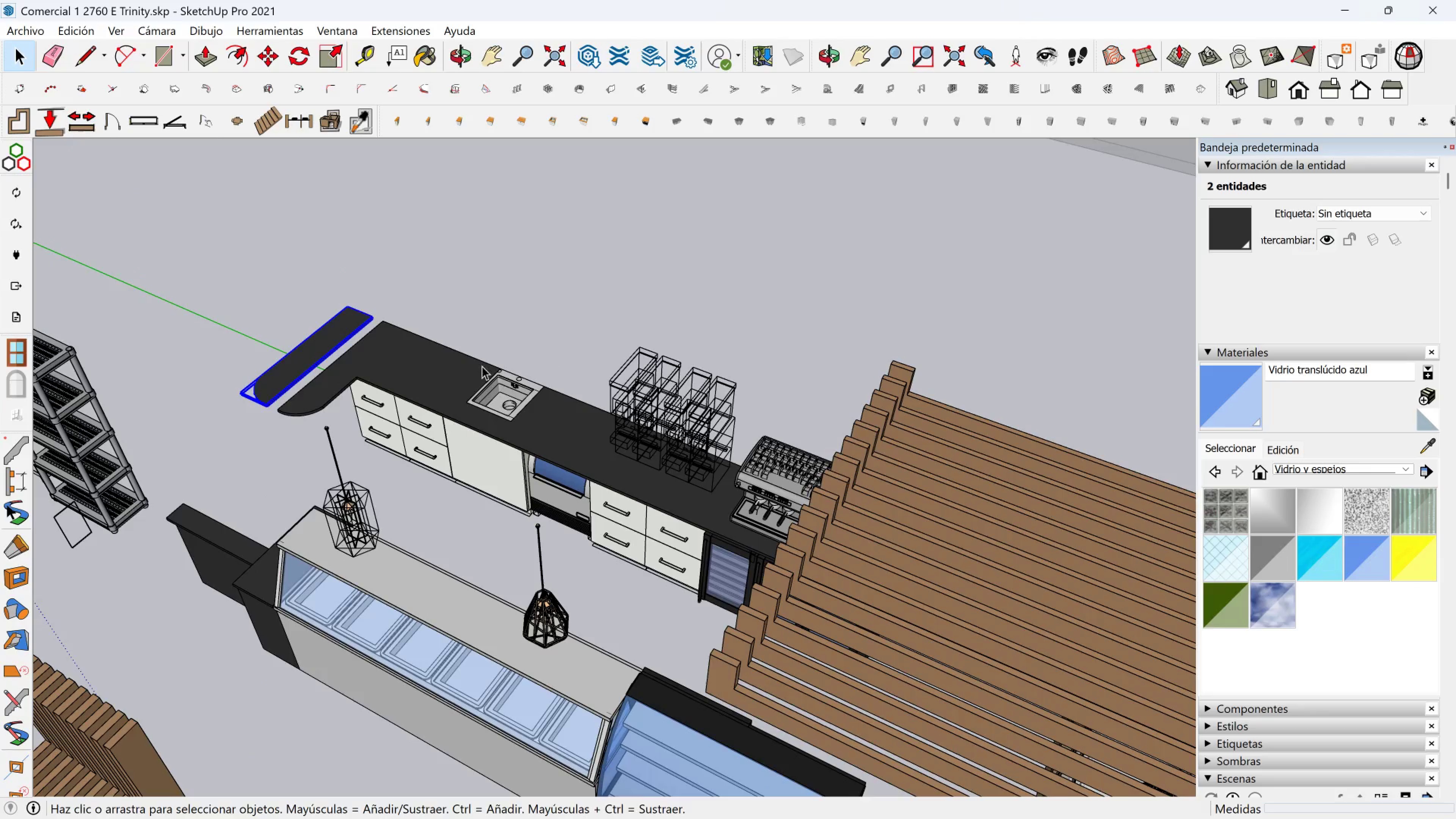 
left_click([439, 367])
 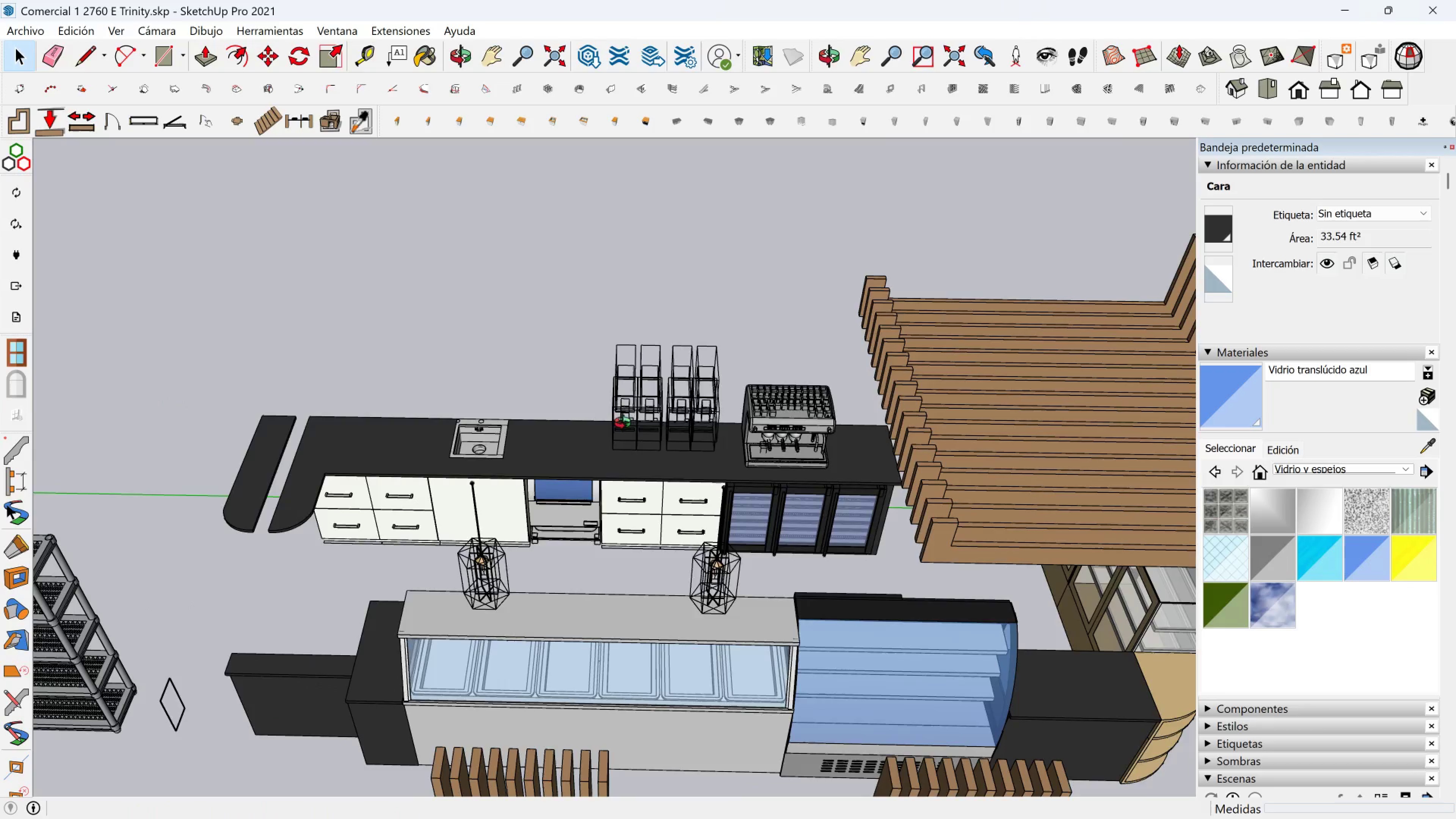 
left_click([571, 460])
 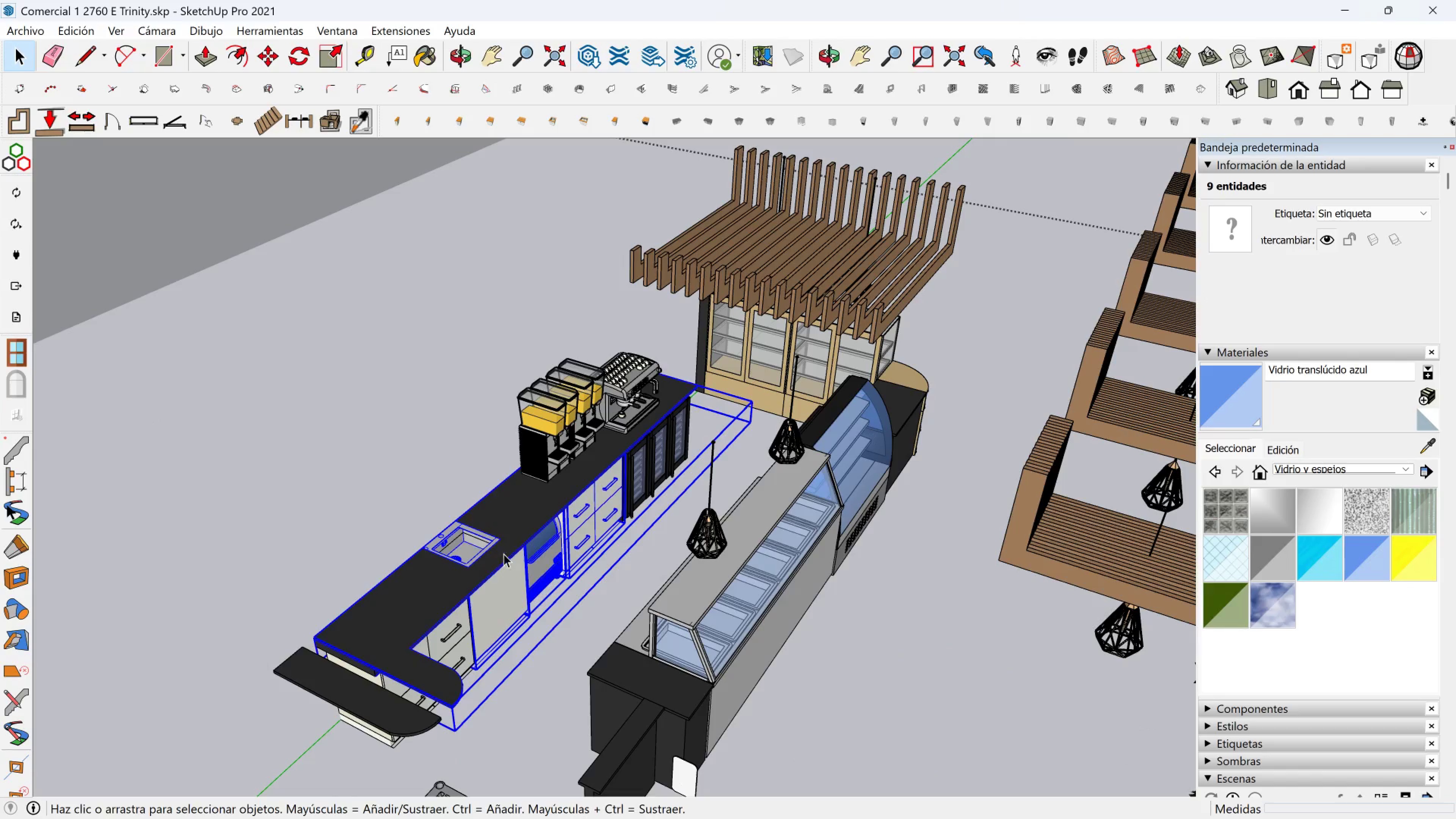 
key(Control+ControlLeft)
 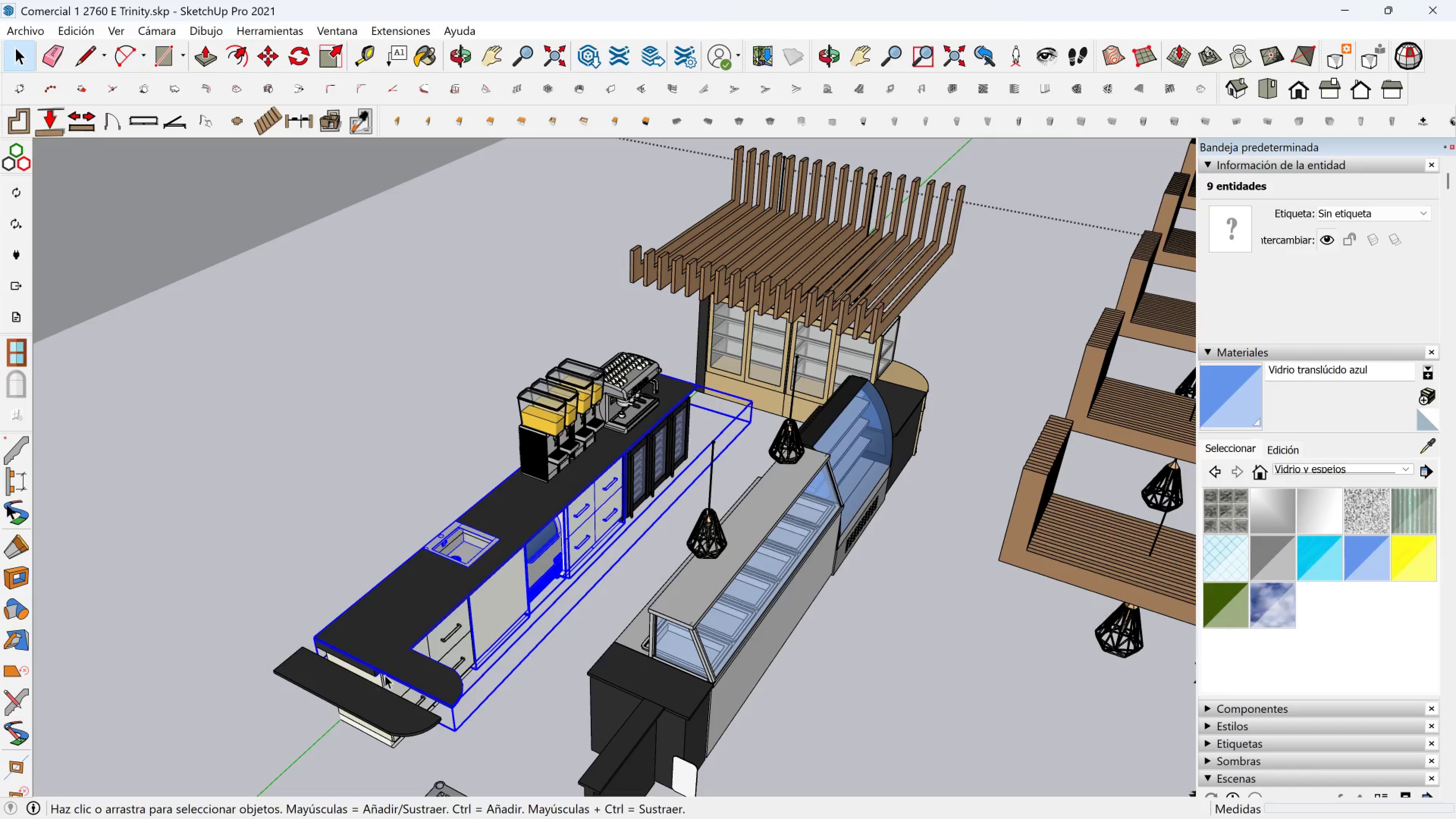 
hold_key(key=ShiftLeft, duration=0.41)
 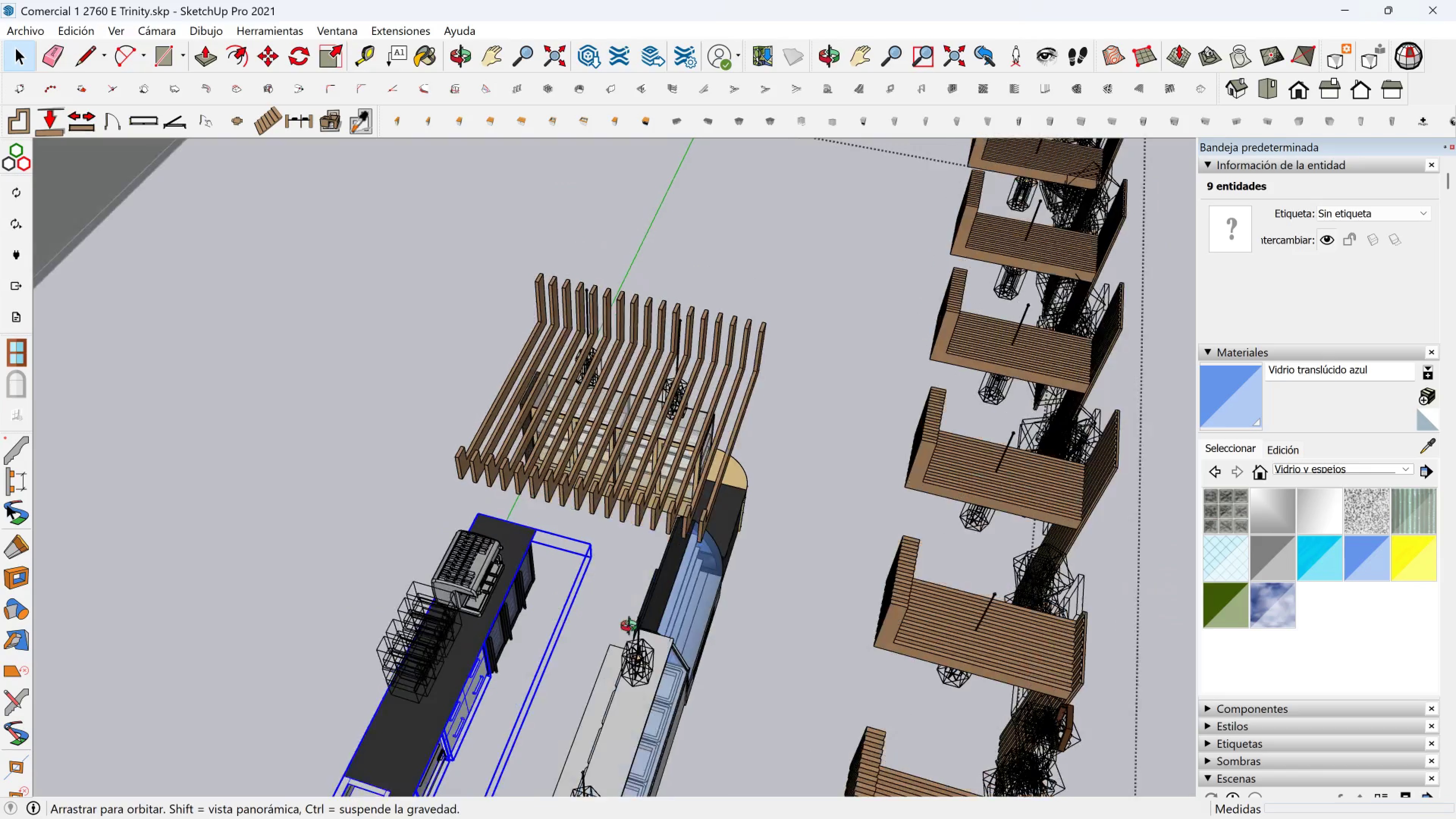 
scroll: coordinate [446, 718], scroll_direction: down, amount: 5.0
 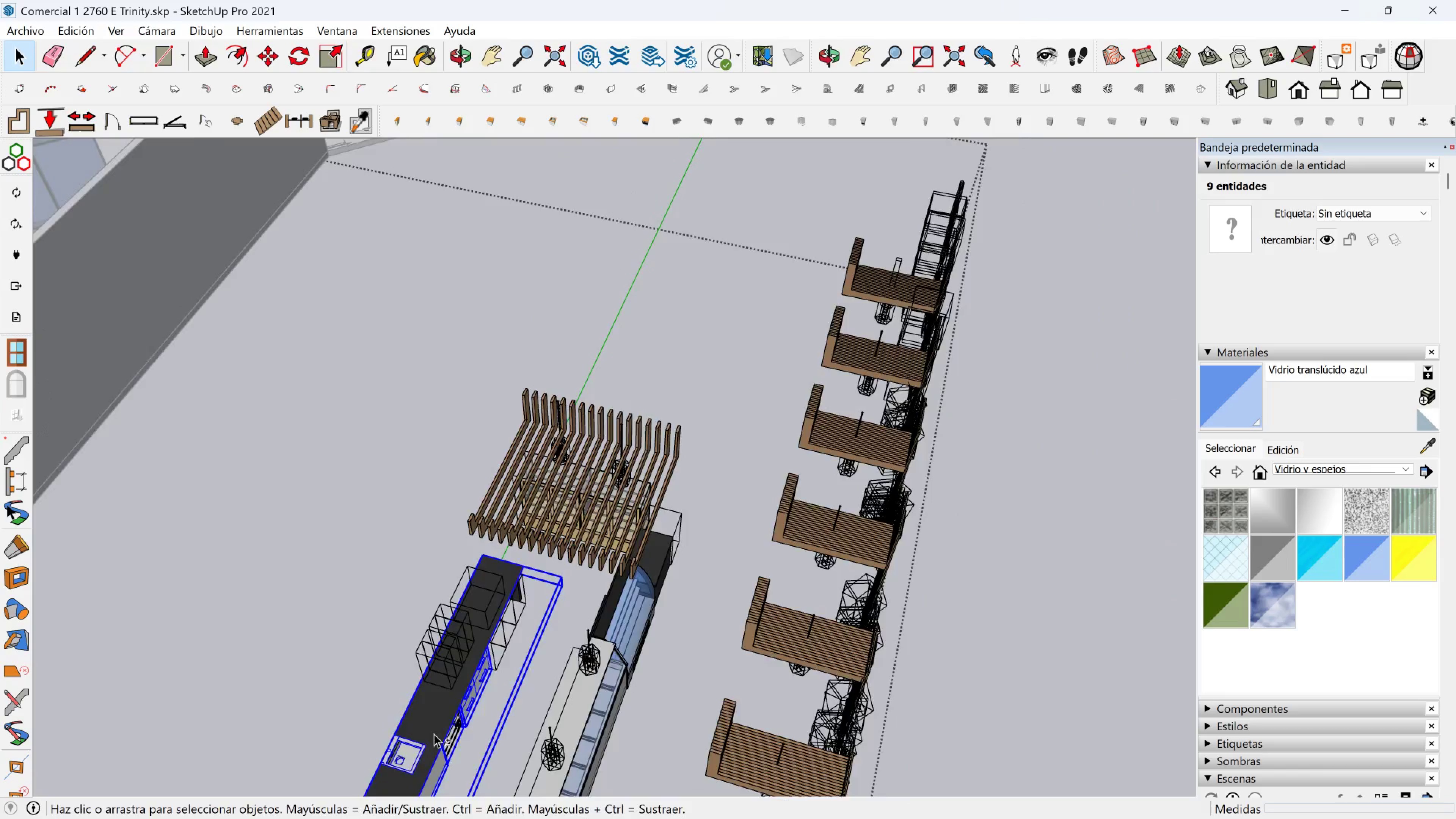 
hold_key(key=ShiftLeft, duration=0.46)
 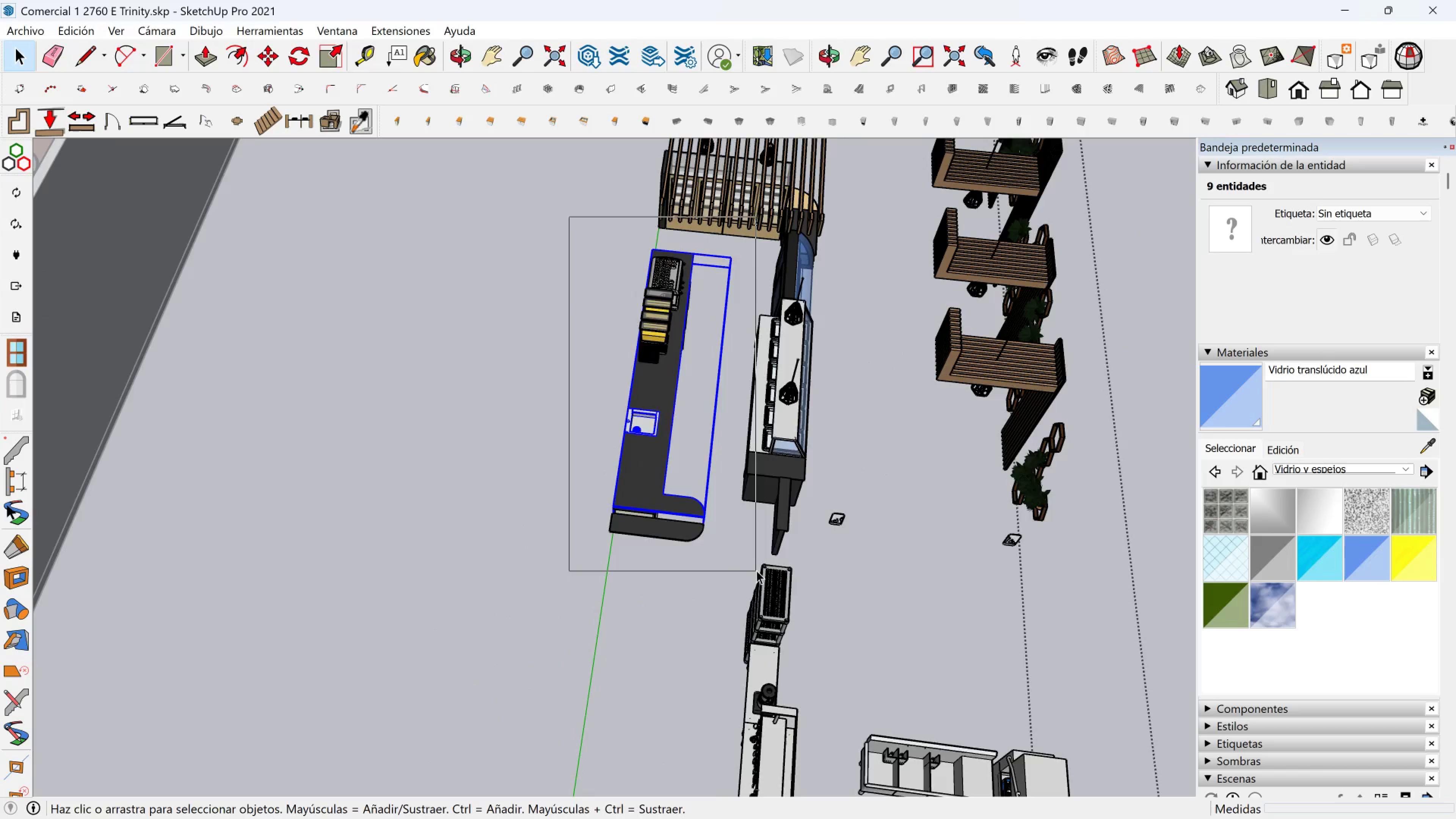 
scroll: coordinate [574, 485], scroll_direction: up, amount: 10.0
 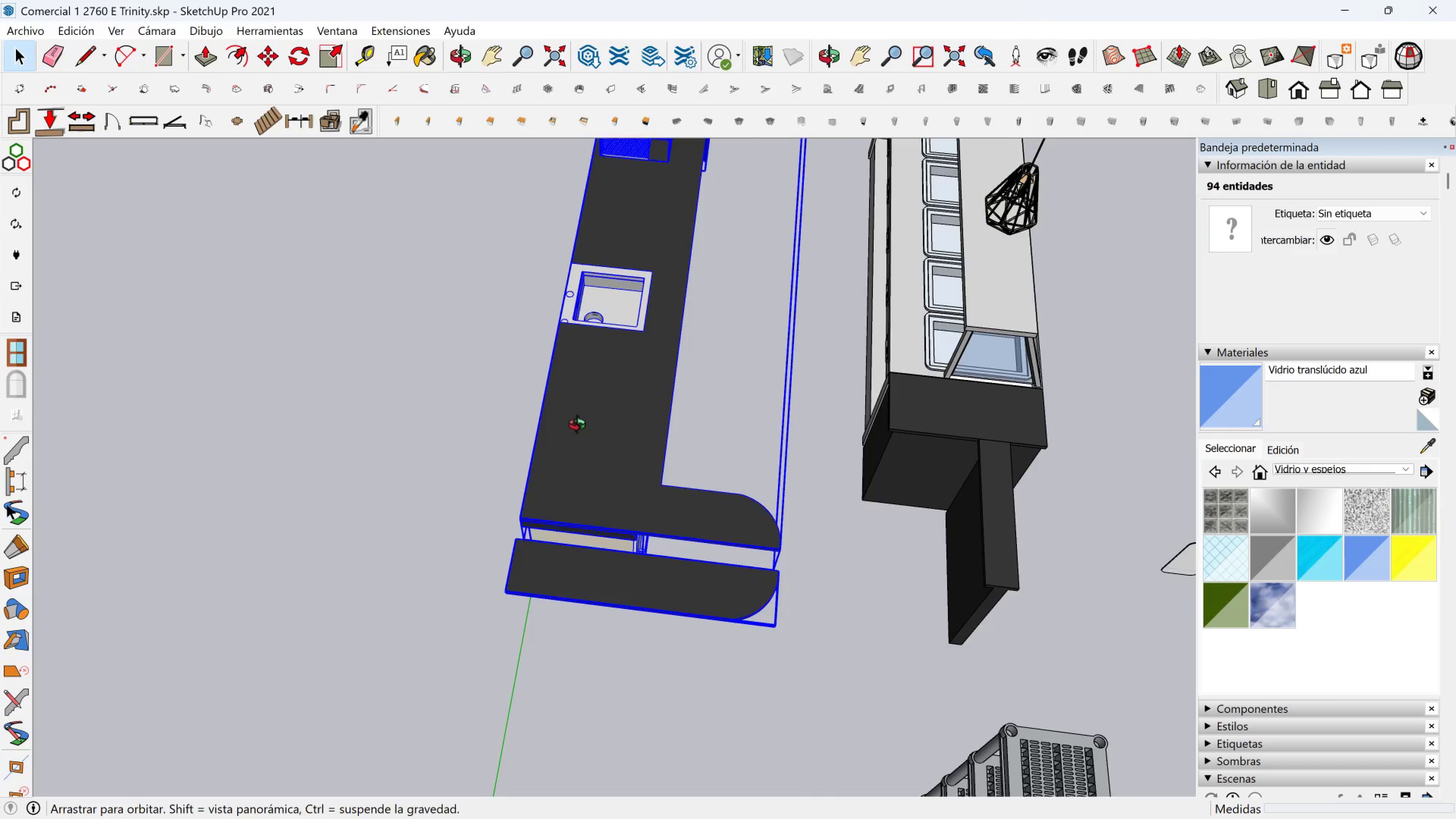 
hold_key(key=ShiftLeft, duration=0.62)
 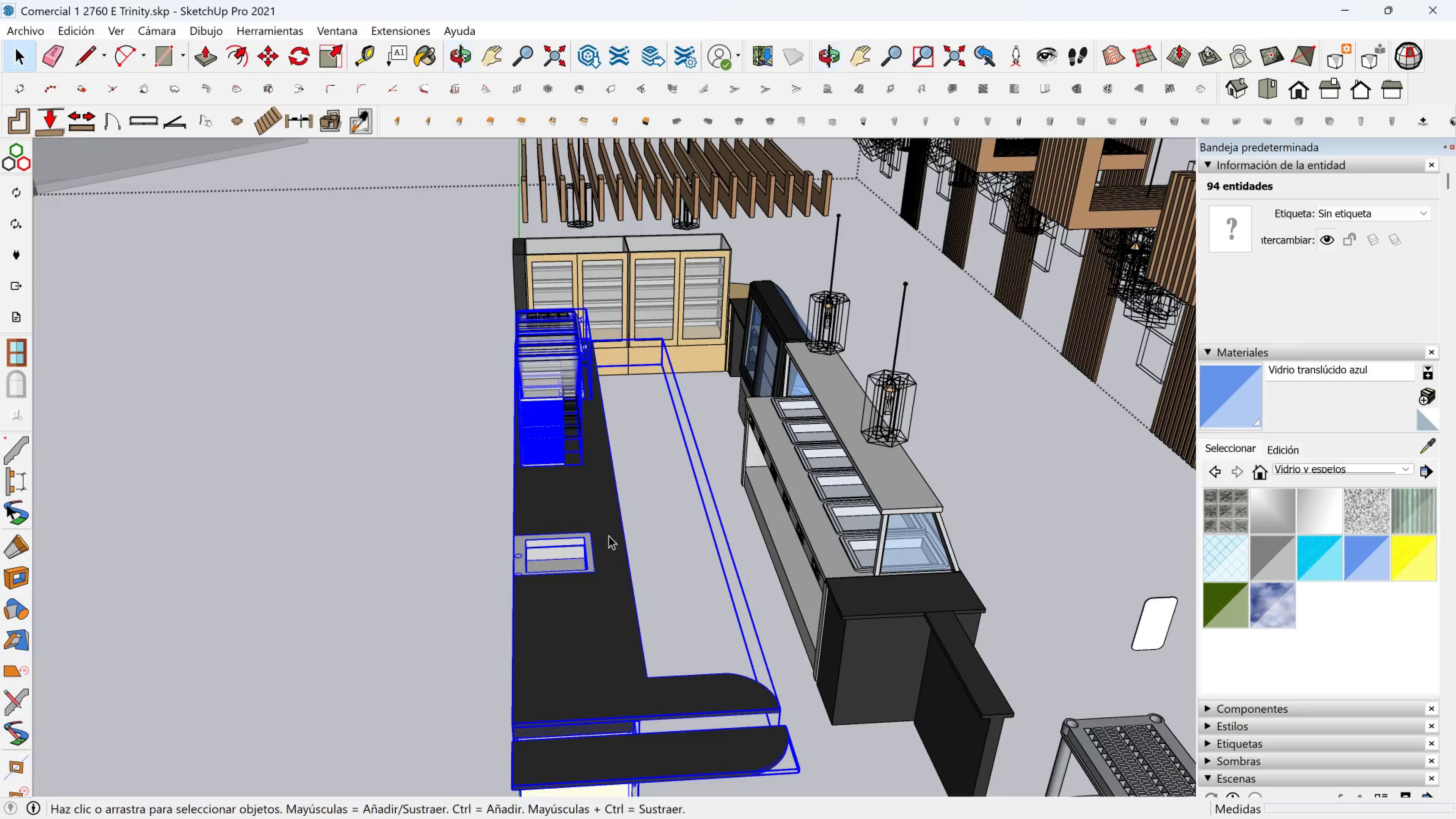 
right_click([592, 595])
 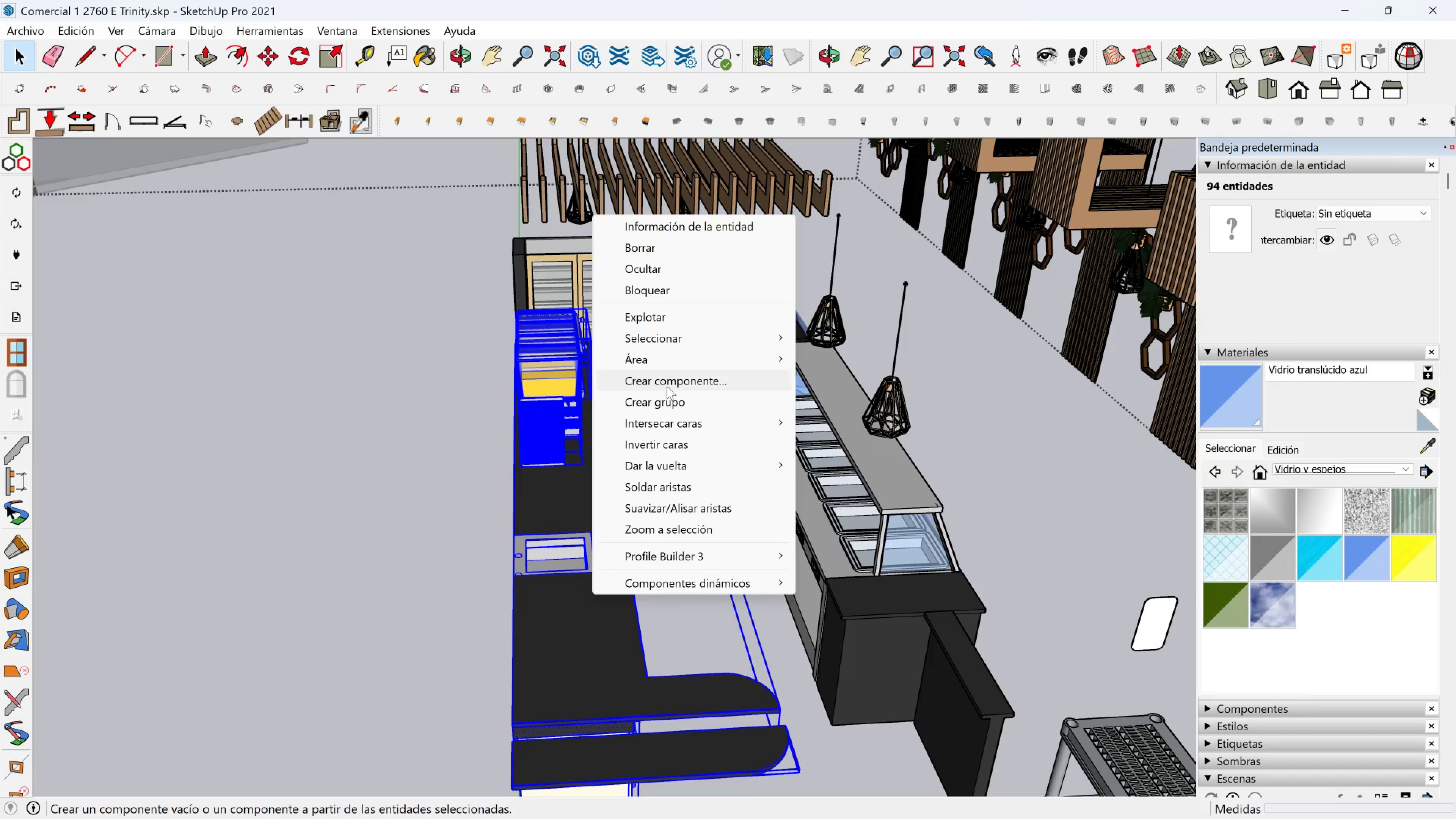 
left_click([666, 403])
 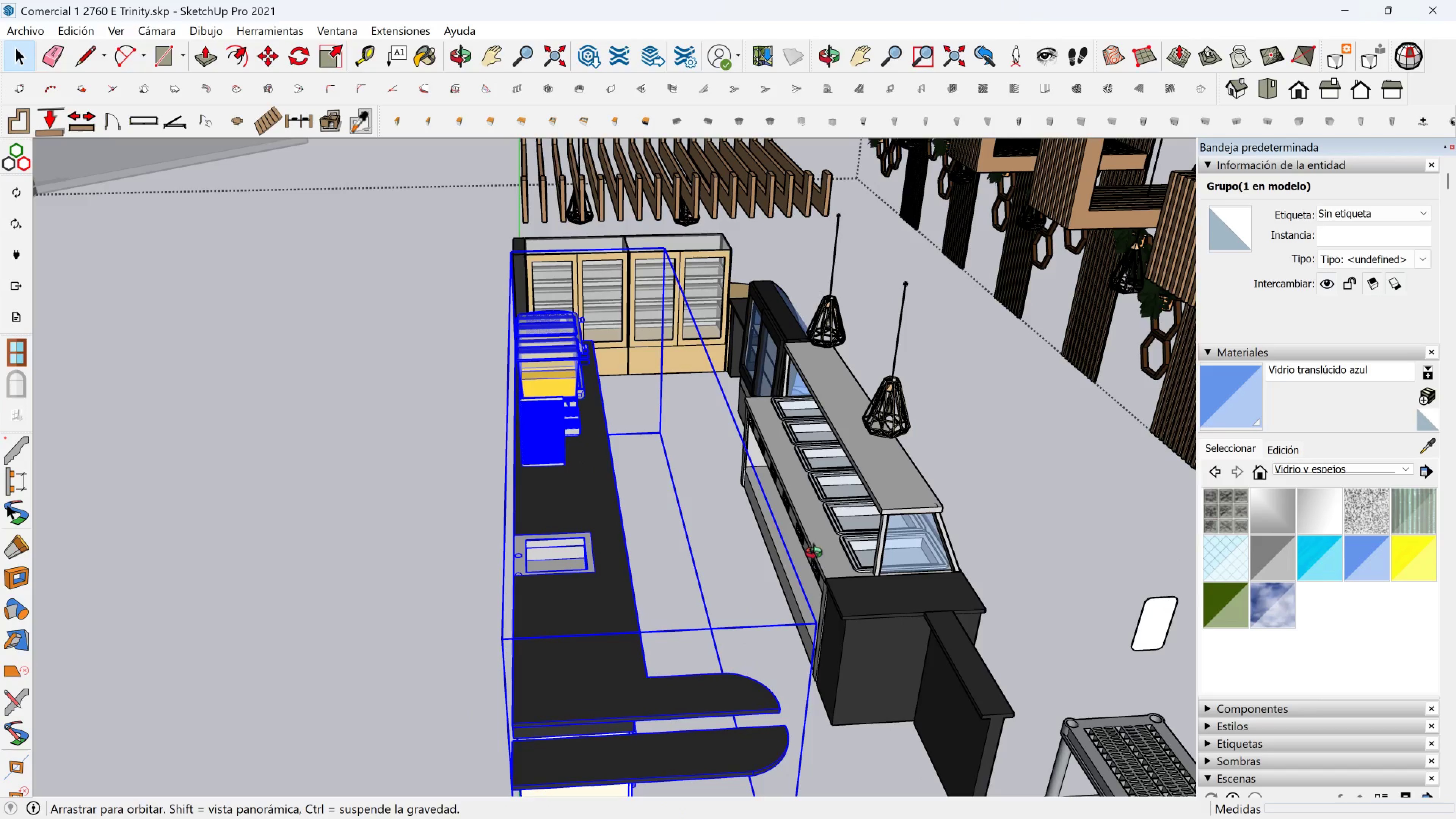 
hold_key(key=ShiftLeft, duration=1.03)
 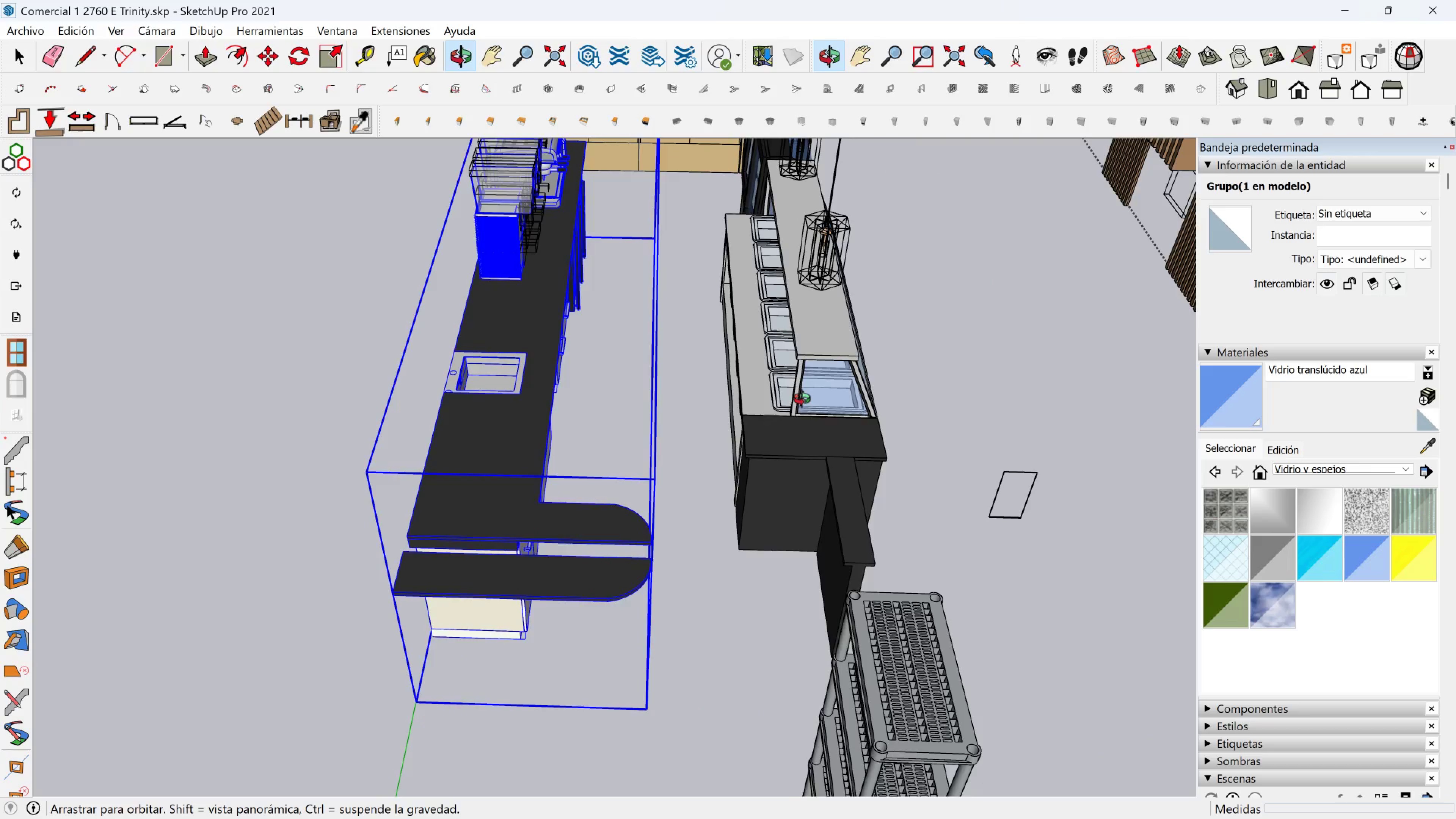 
scroll: coordinate [805, 401], scroll_direction: down, amount: 6.0
 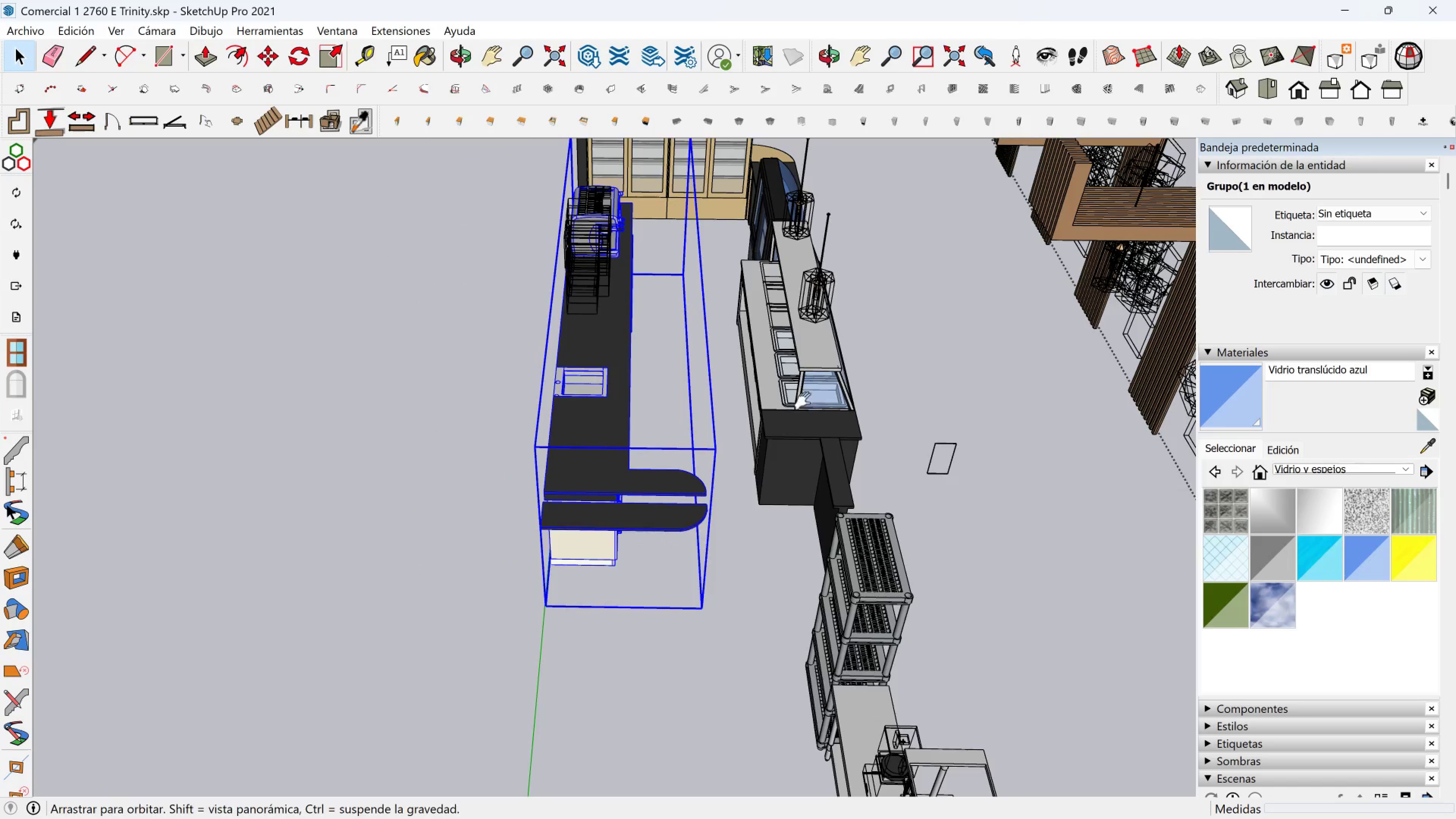 
hold_key(key=ShiftLeft, duration=0.52)
 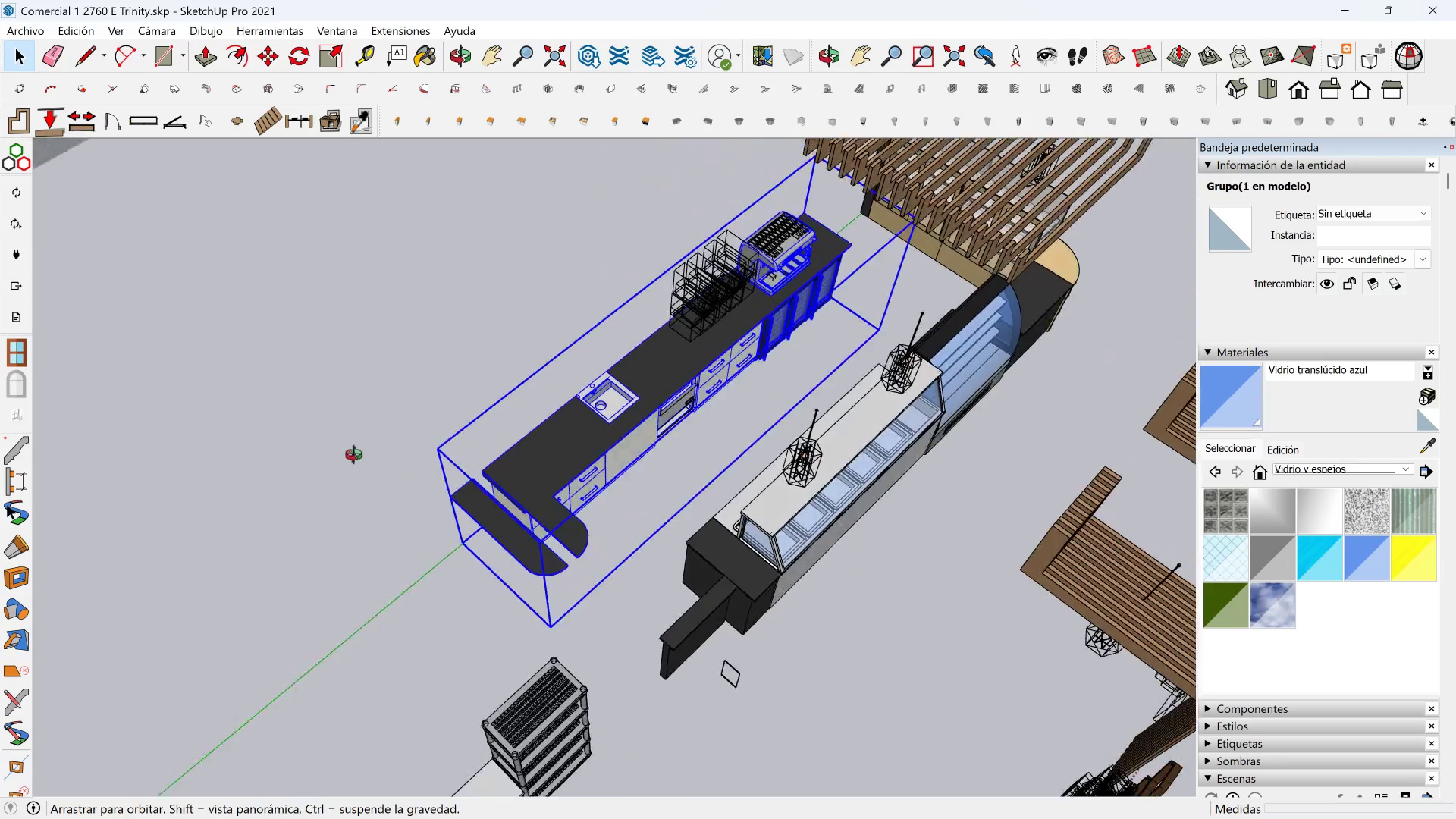 
wait(5.41)
 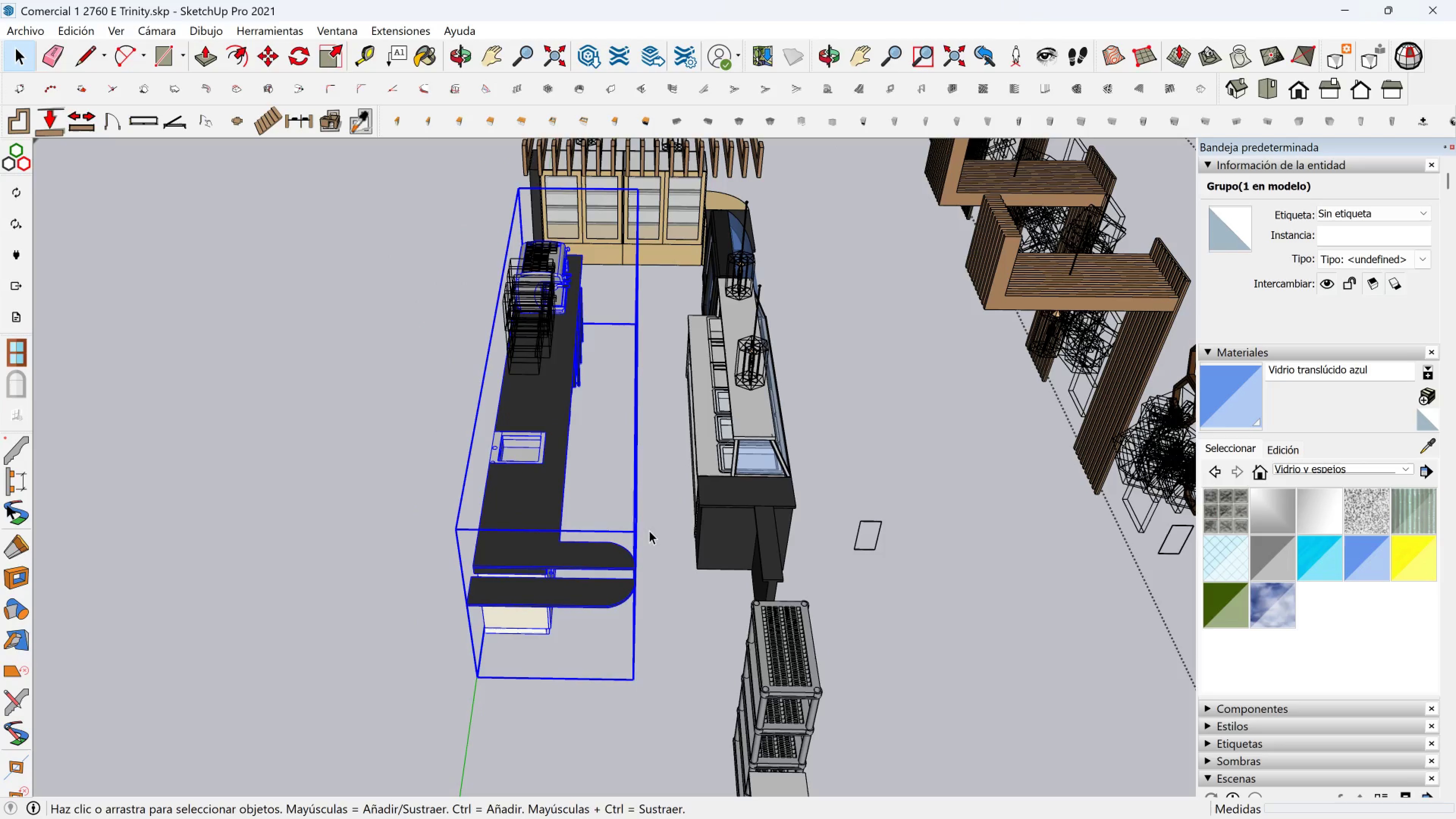 
hold_key(key=ShiftLeft, duration=0.46)
 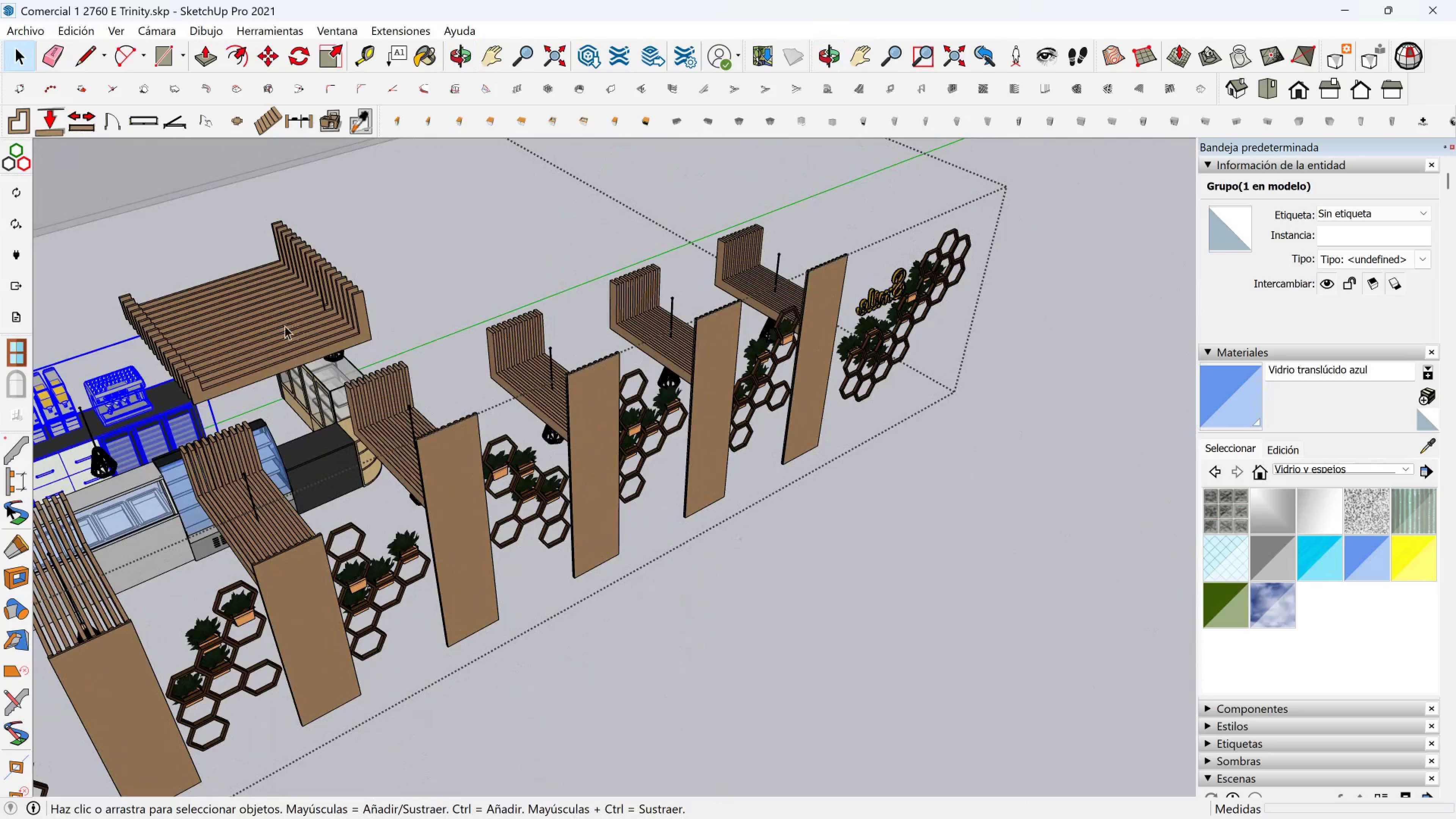 
scroll: coordinate [251, 326], scroll_direction: up, amount: 5.0
 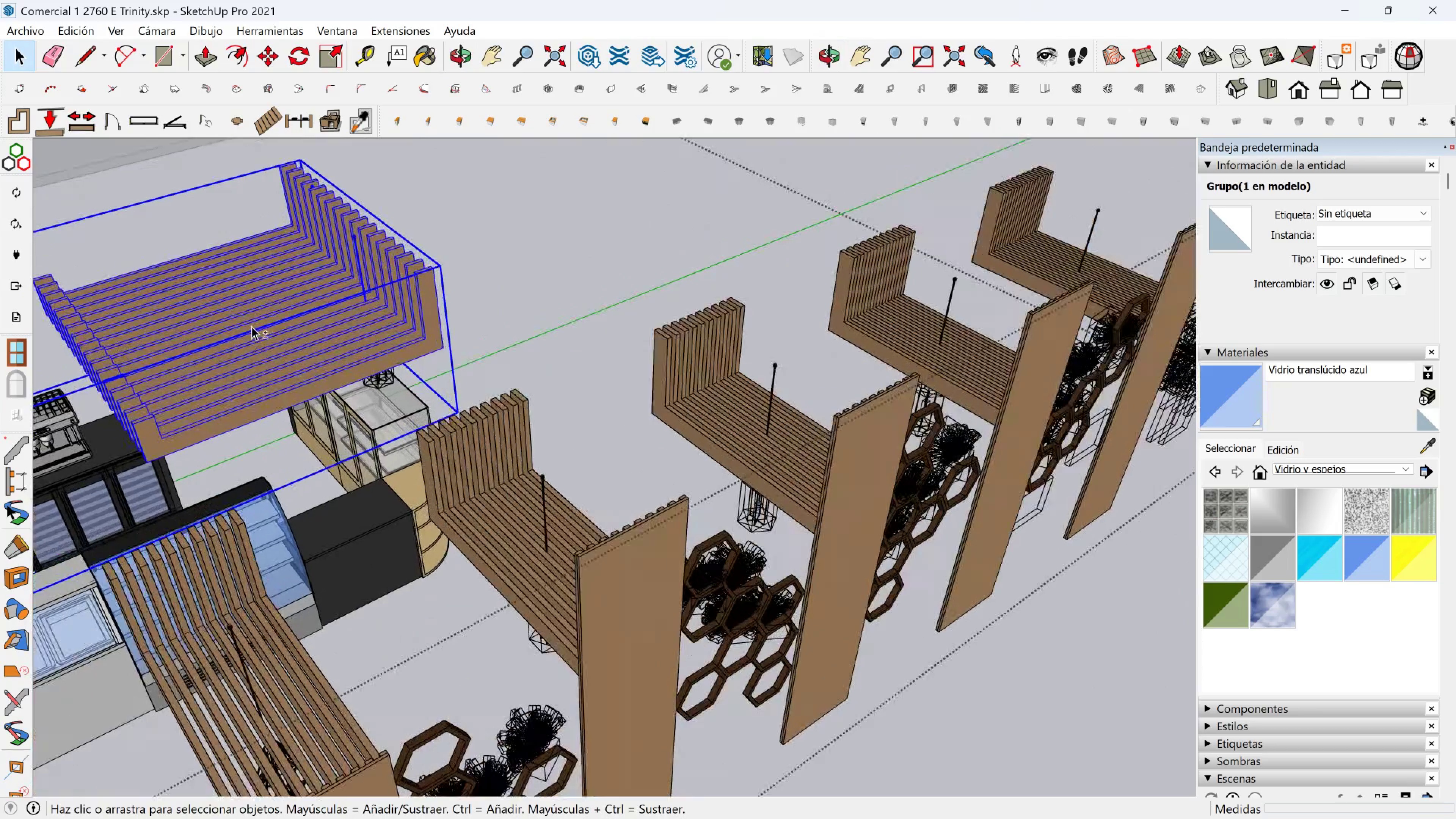 
hold_key(key=ShiftLeft, duration=0.48)
 